 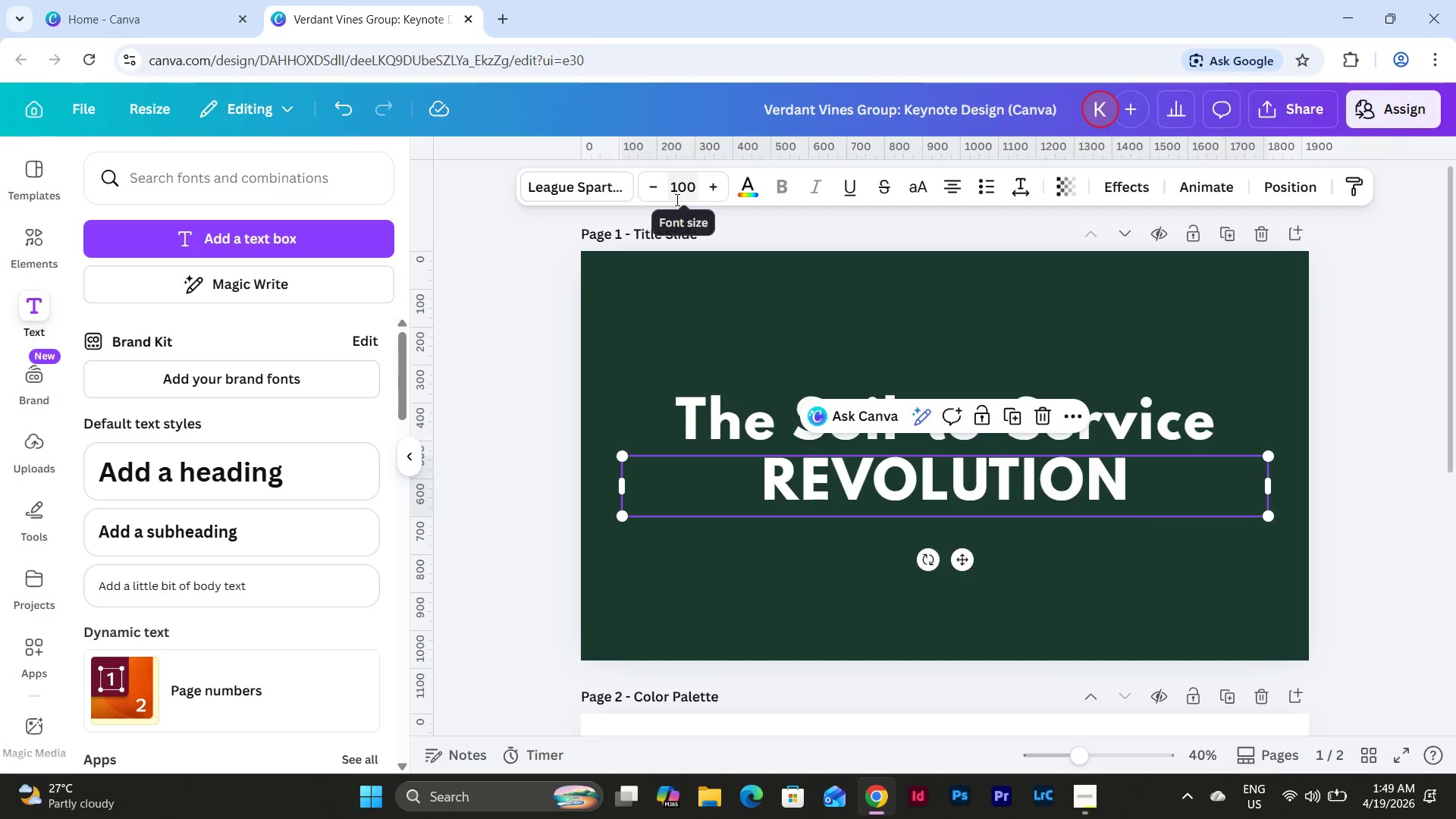 
key(Numpad6)
 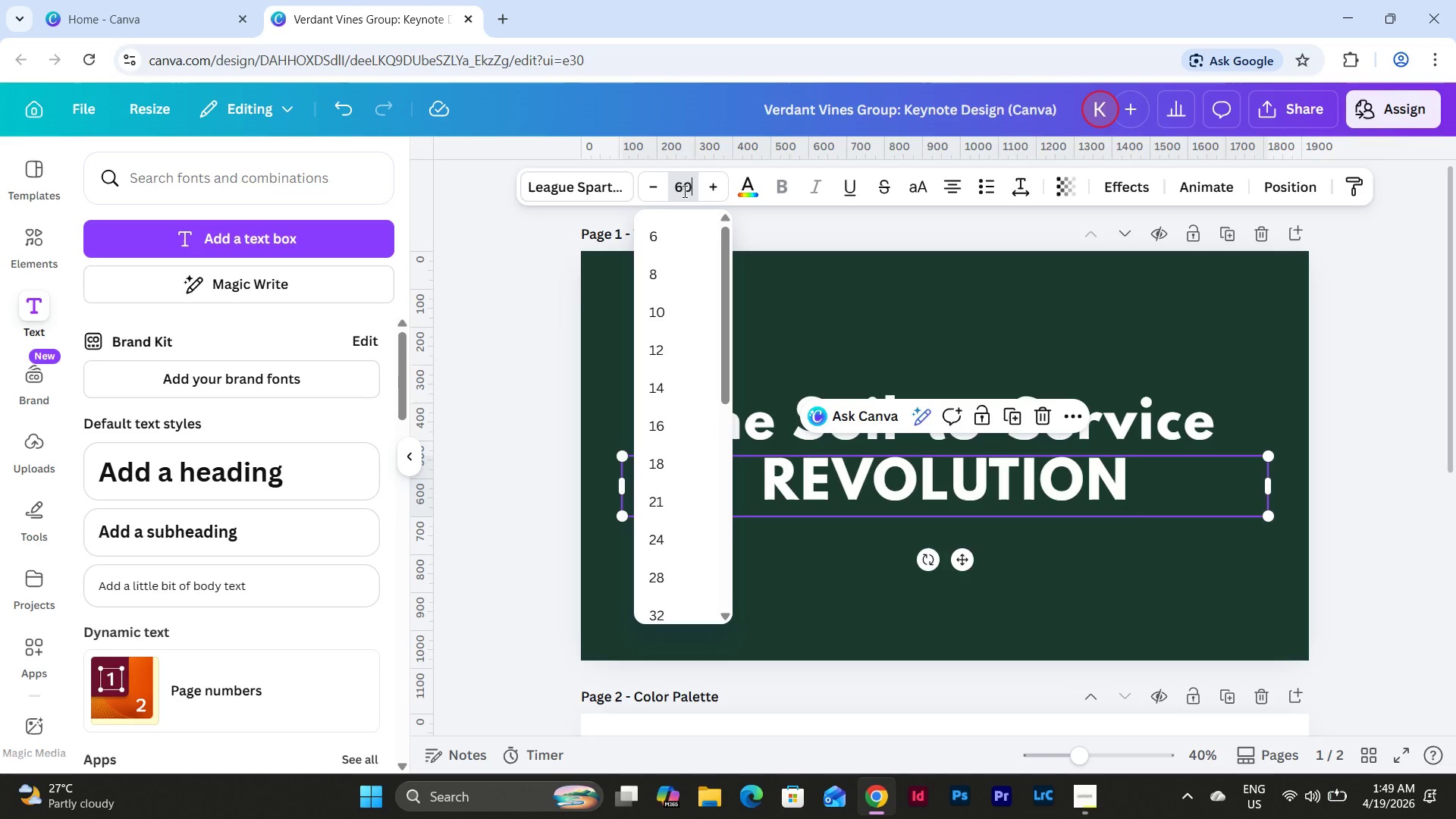 
key(Numpad0)
 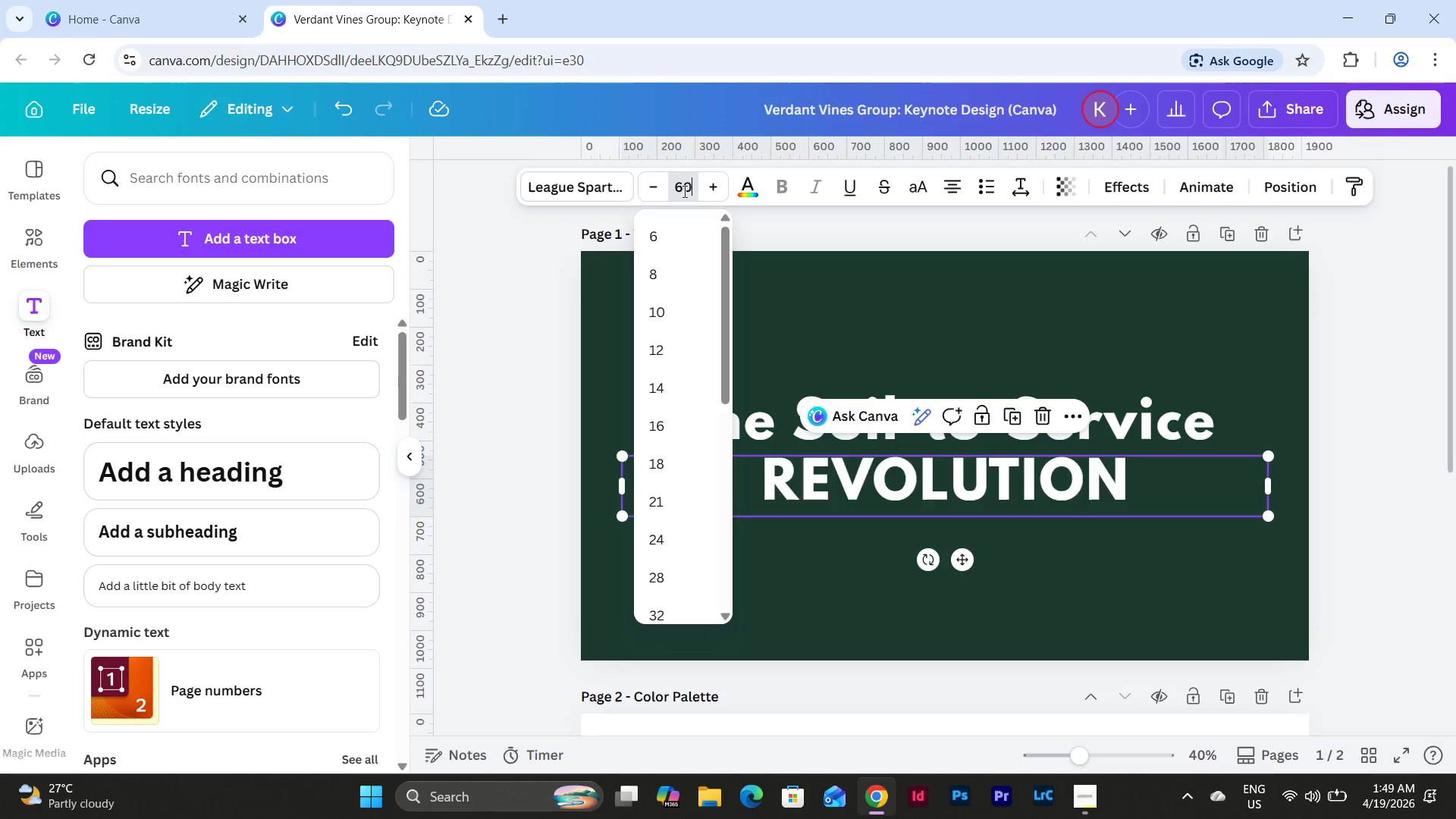 
key(NumpadEnter)
 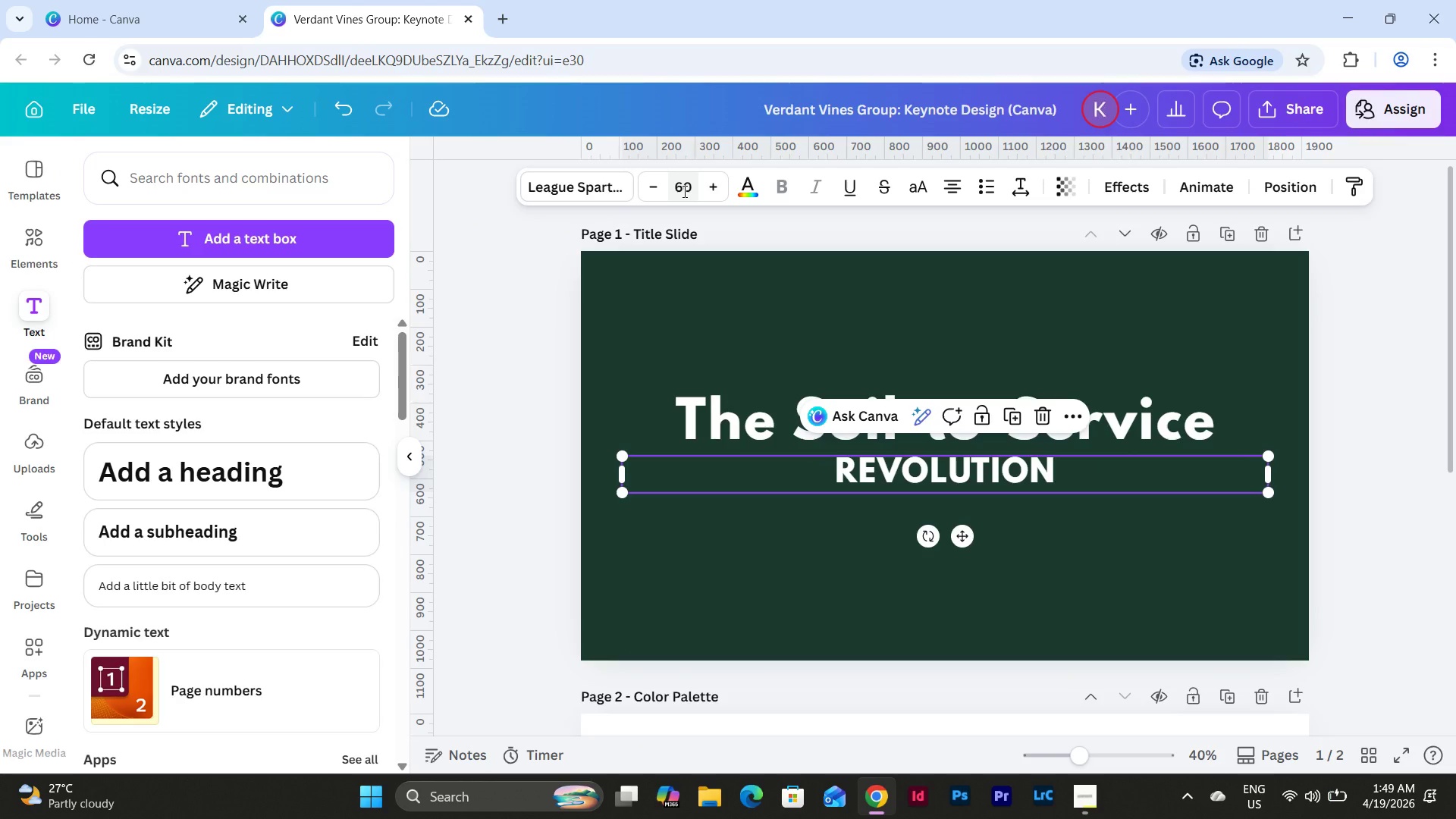 
left_click([683, 191])
 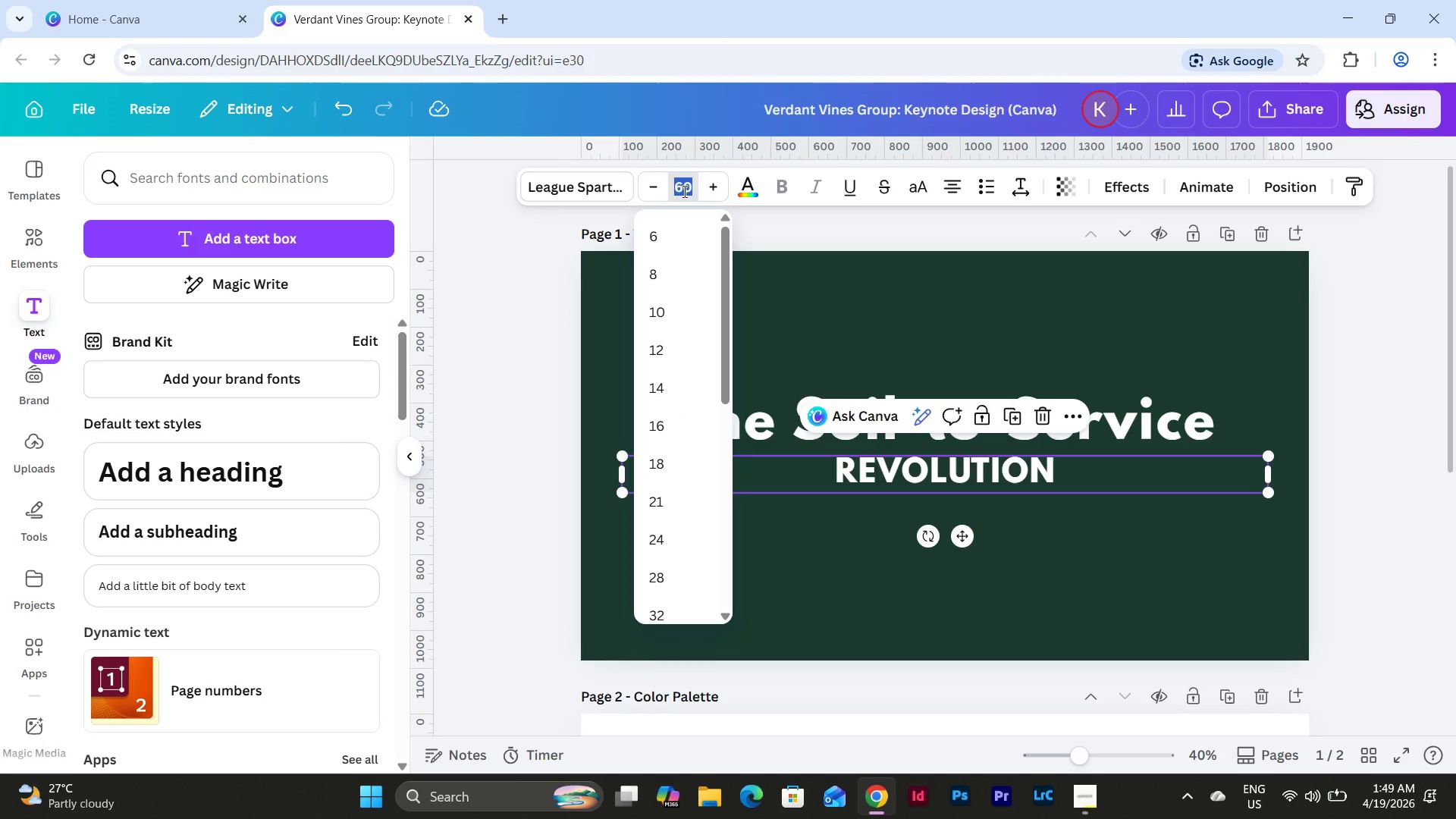 
key(Numpad7)
 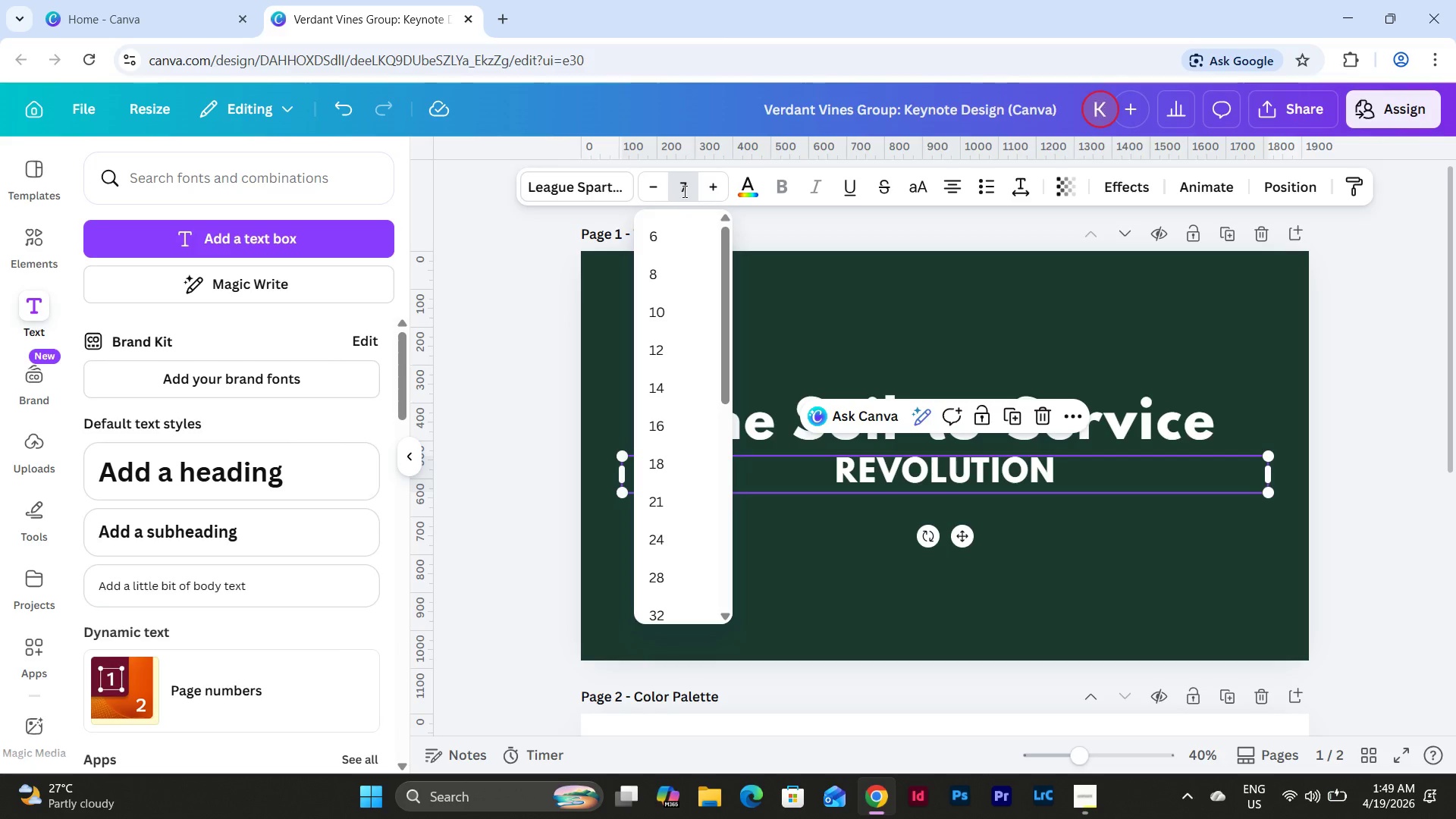 
key(Numpad0)
 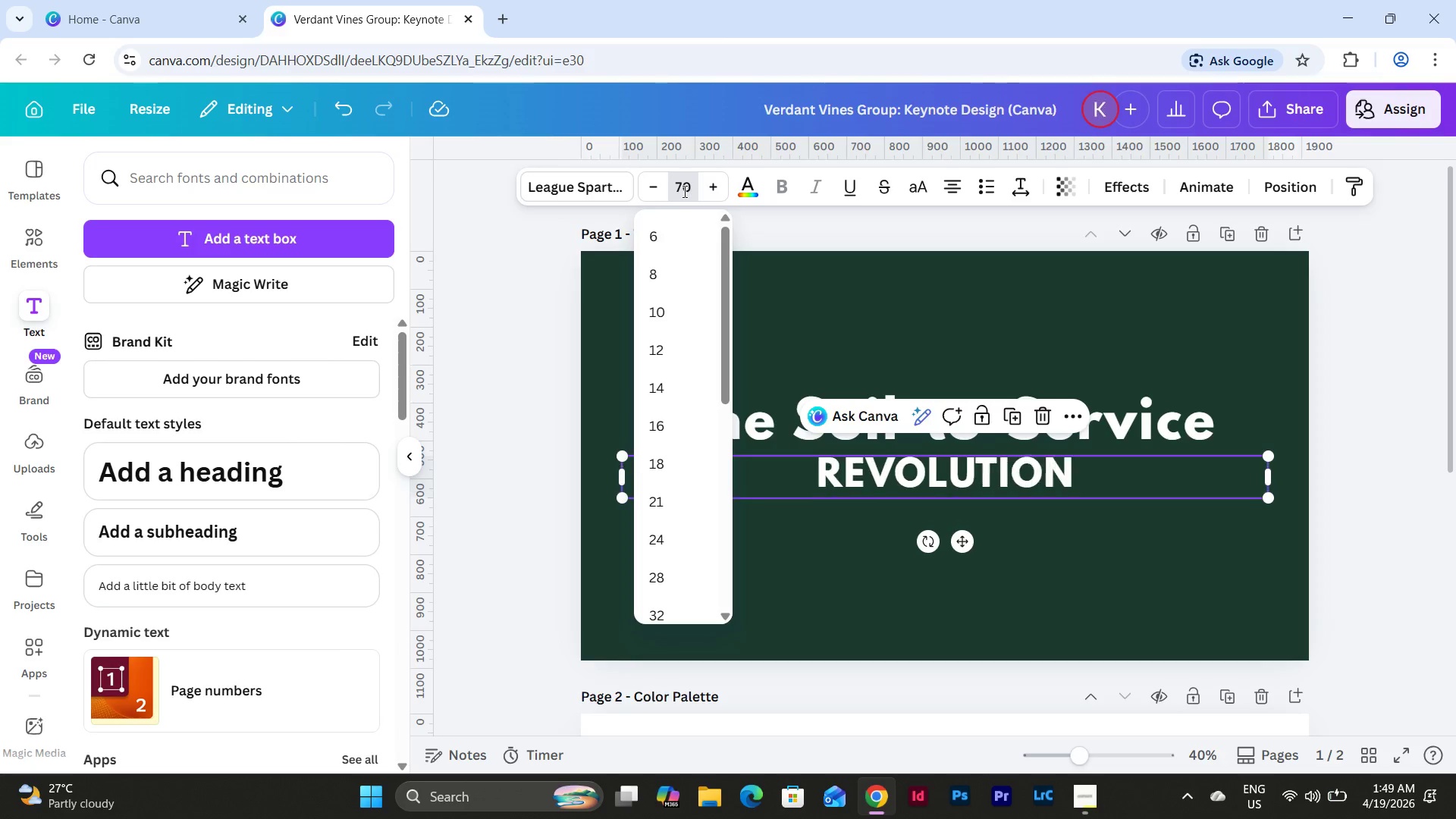 
key(NumpadEnter)
 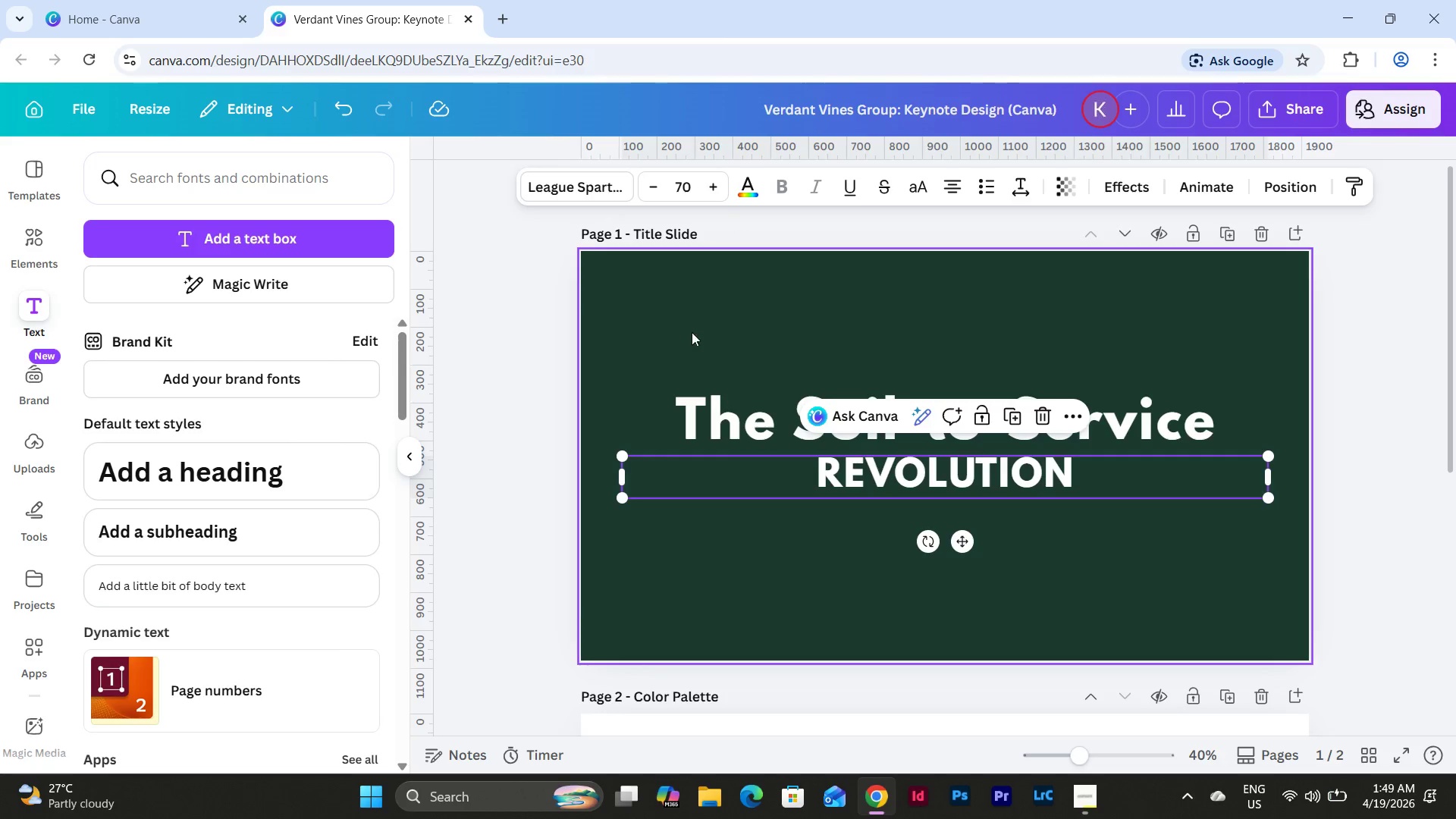 
left_click([733, 408])
 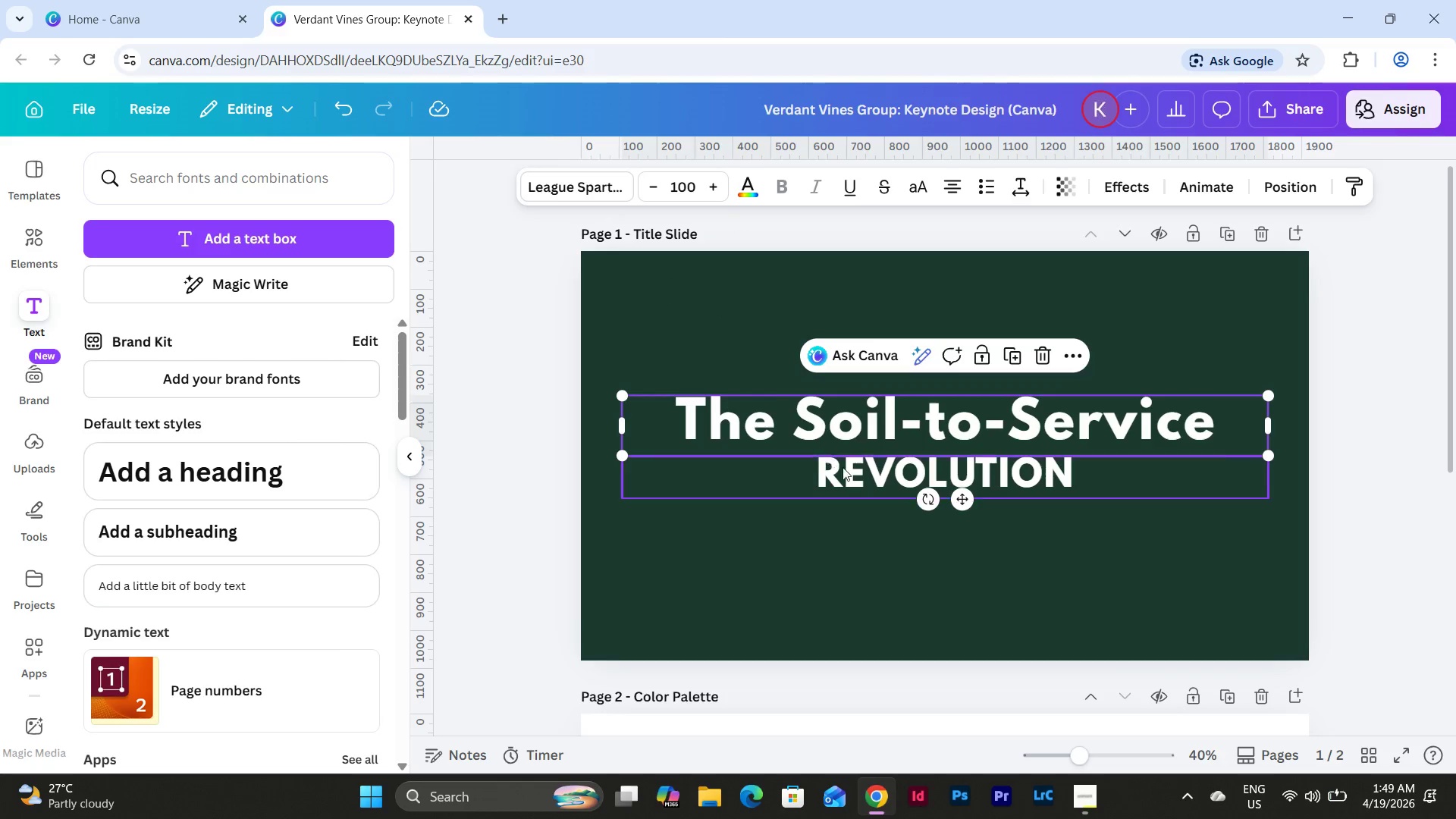 
left_click([849, 473])
 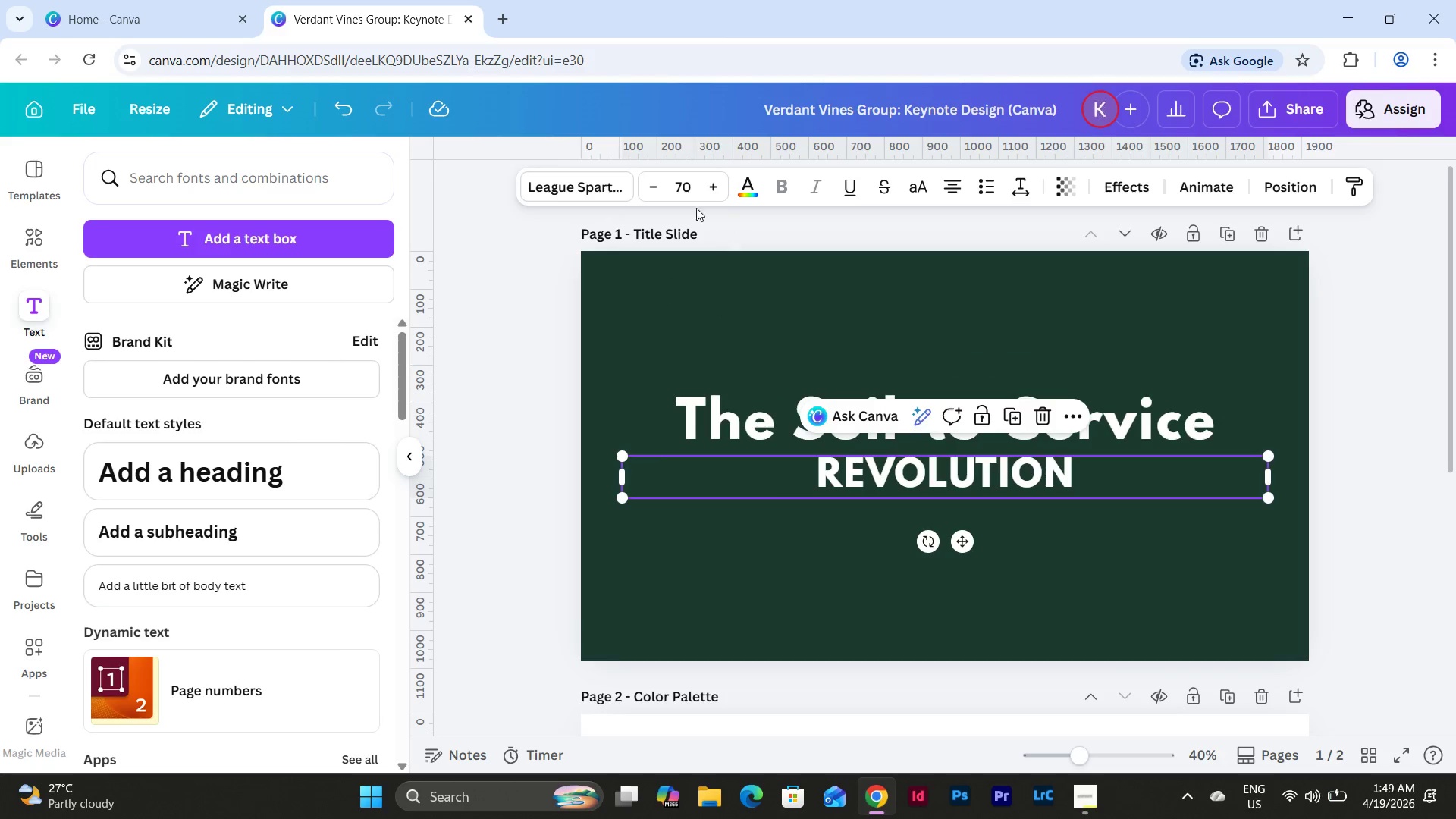 
left_click([686, 186])
 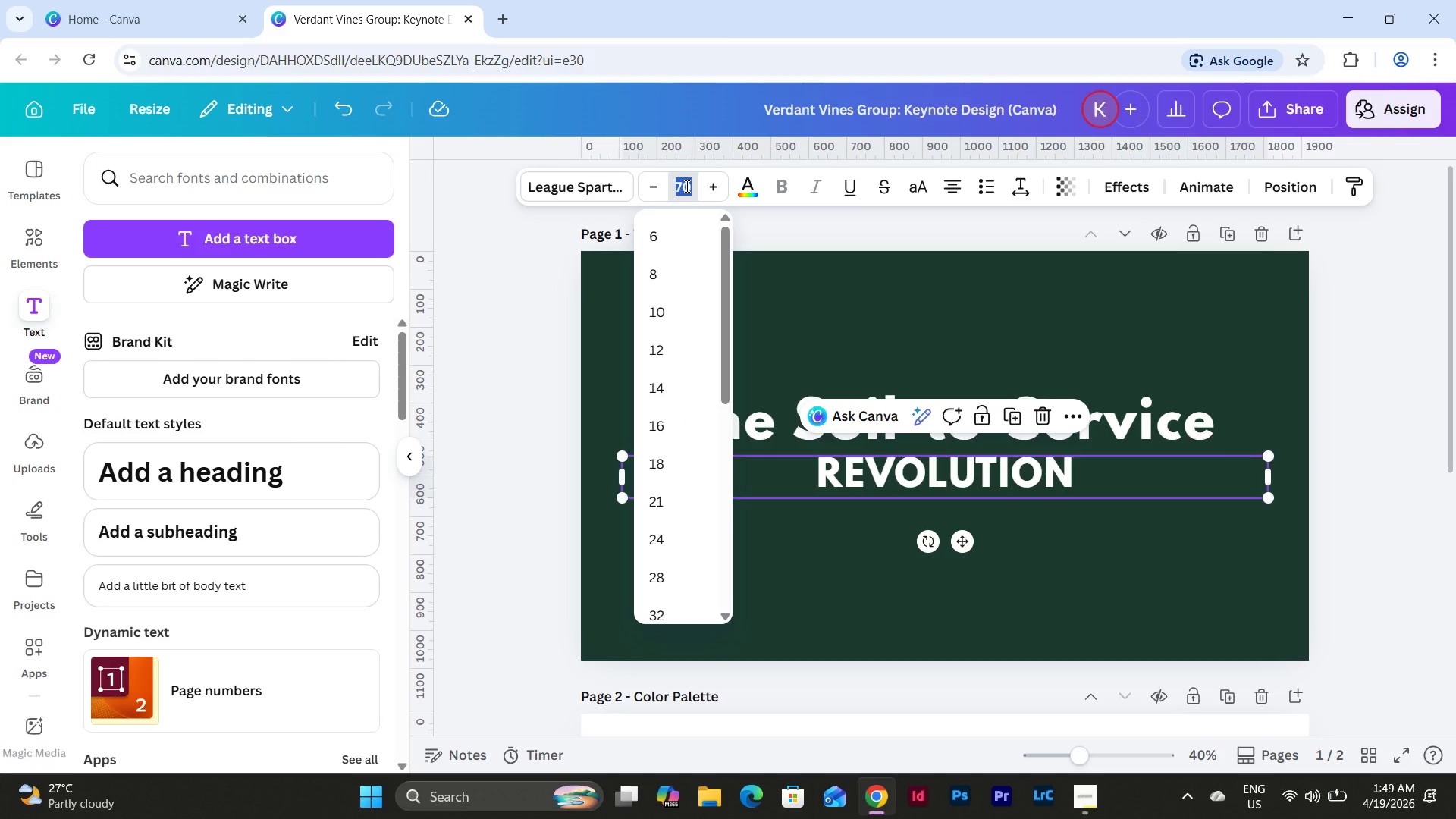 
key(Numpad8)
 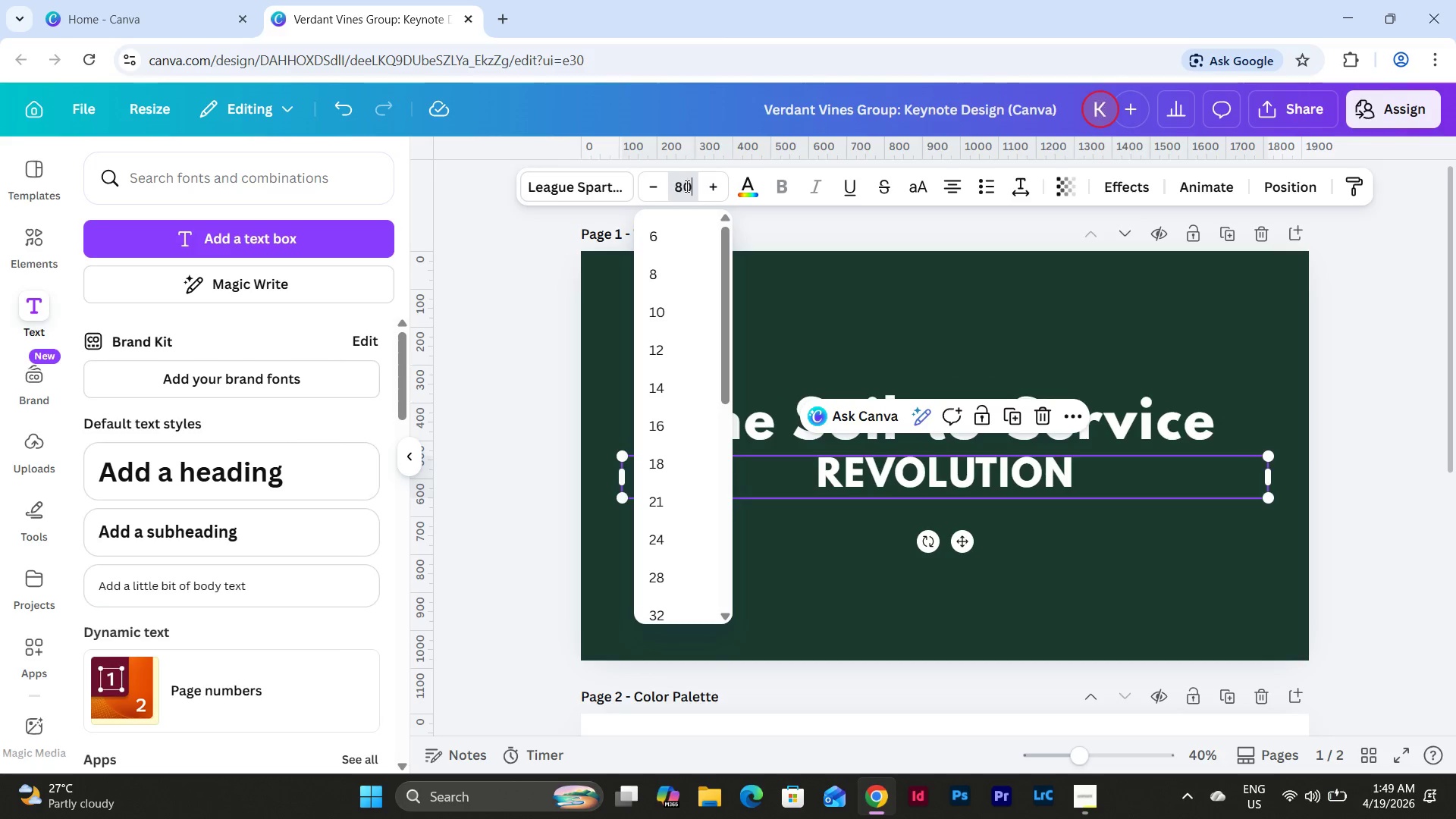 
key(Numpad0)
 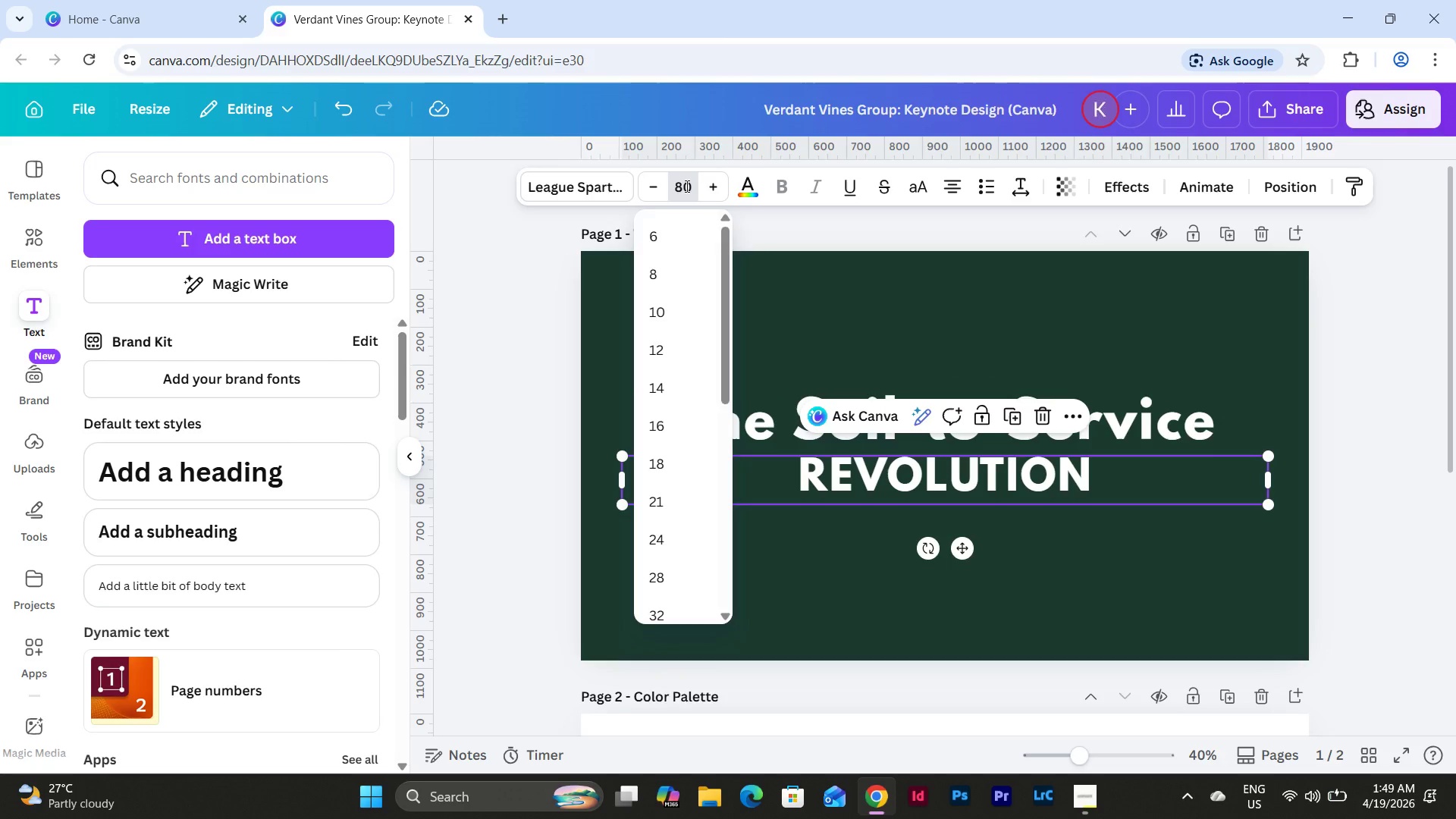 
key(NumpadEnter)
 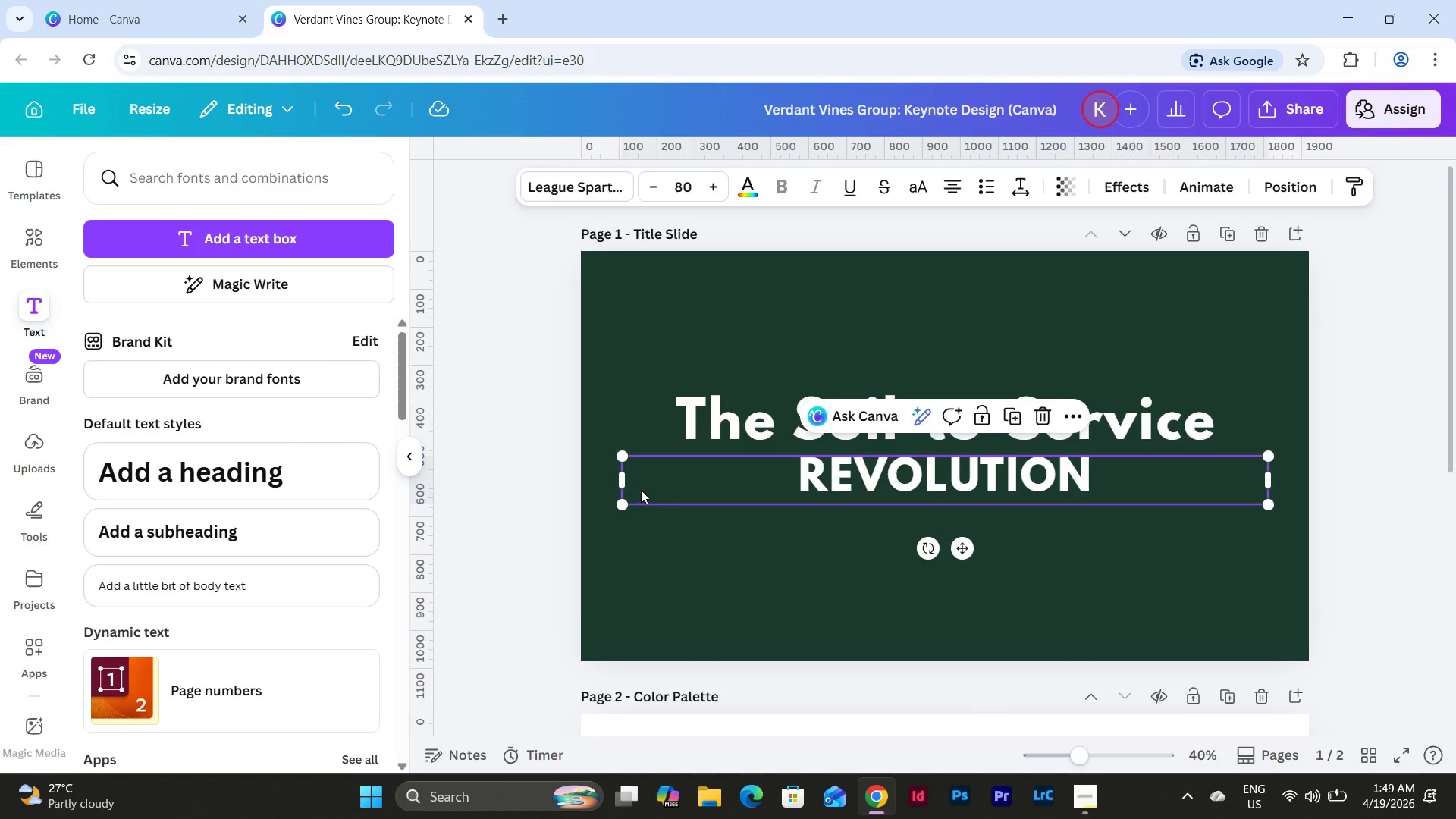 
left_click_drag(start_coordinate=[620, 482], to_coordinate=[945, 495])
 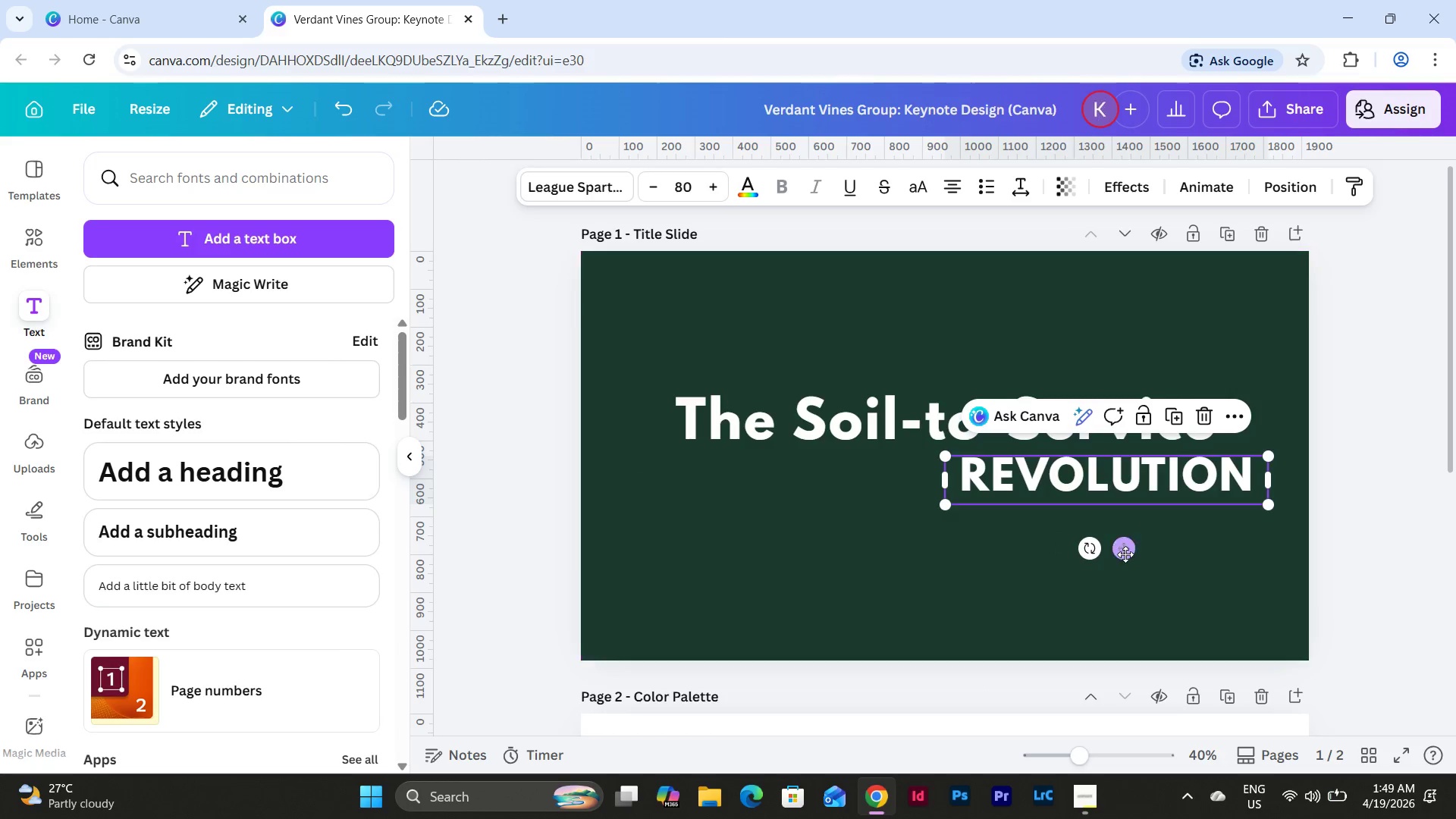 
left_click_drag(start_coordinate=[1132, 552], to_coordinate=[972, 557])
 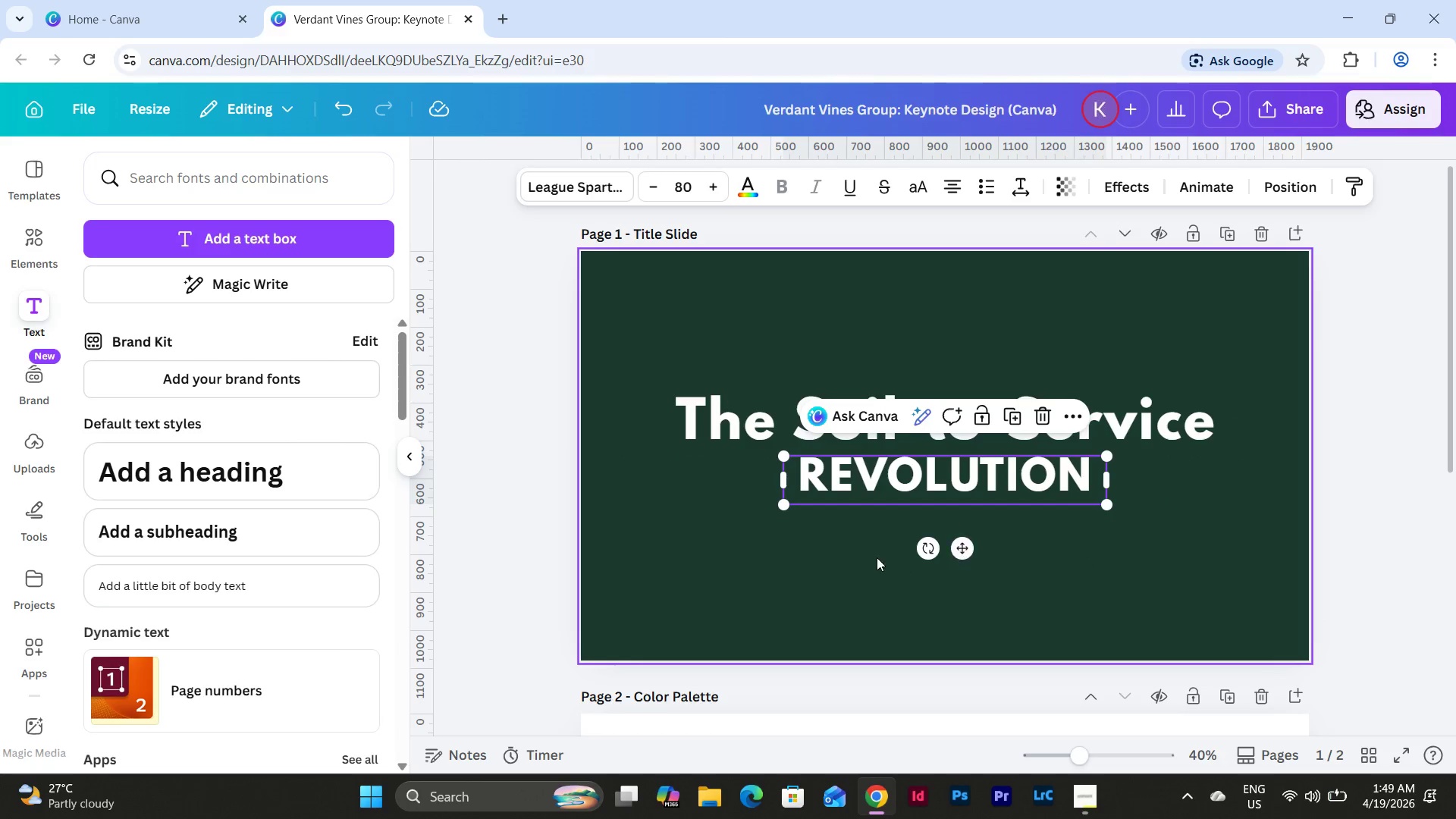 
left_click([873, 557])
 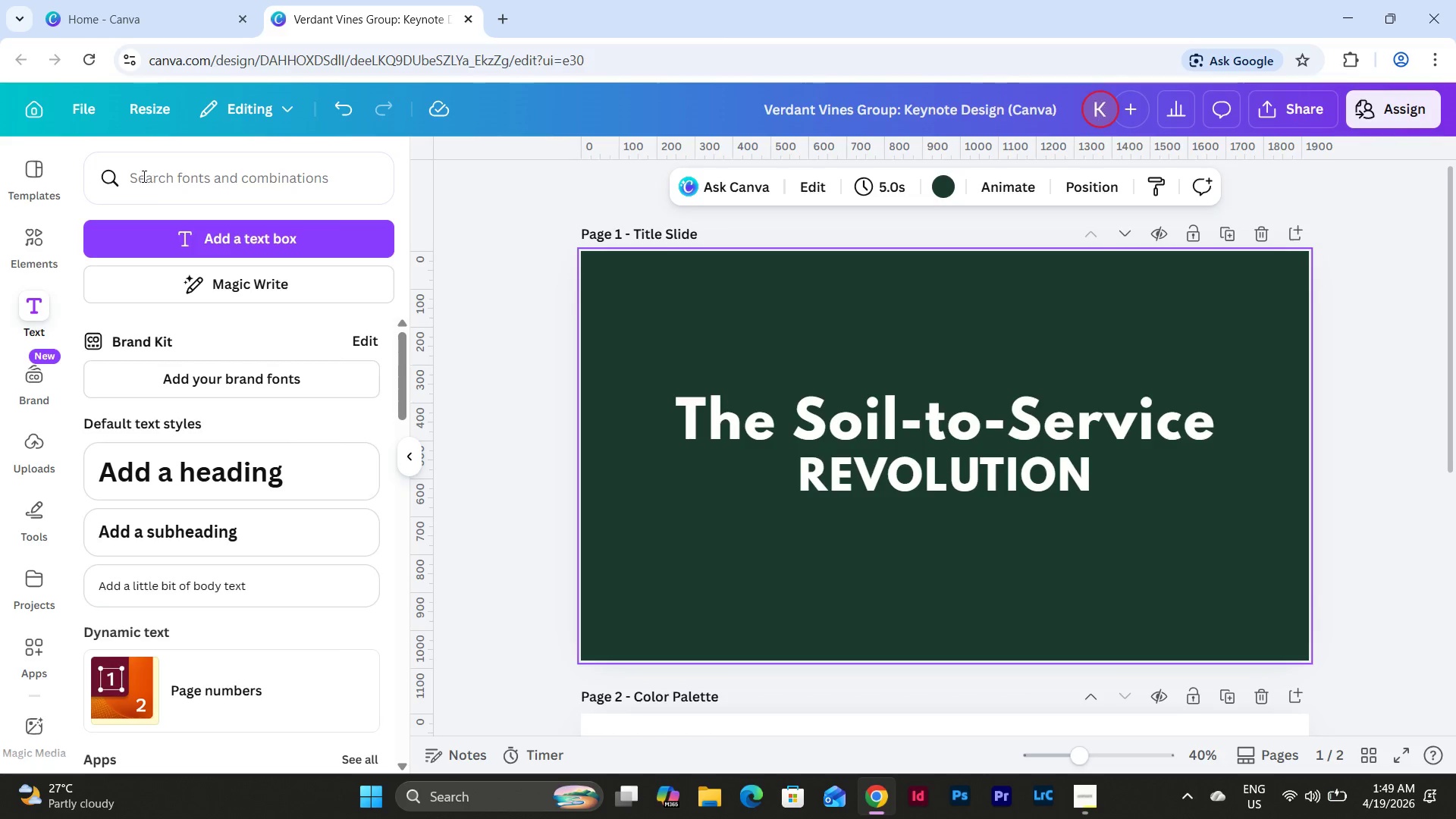 
left_click([47, 242])
 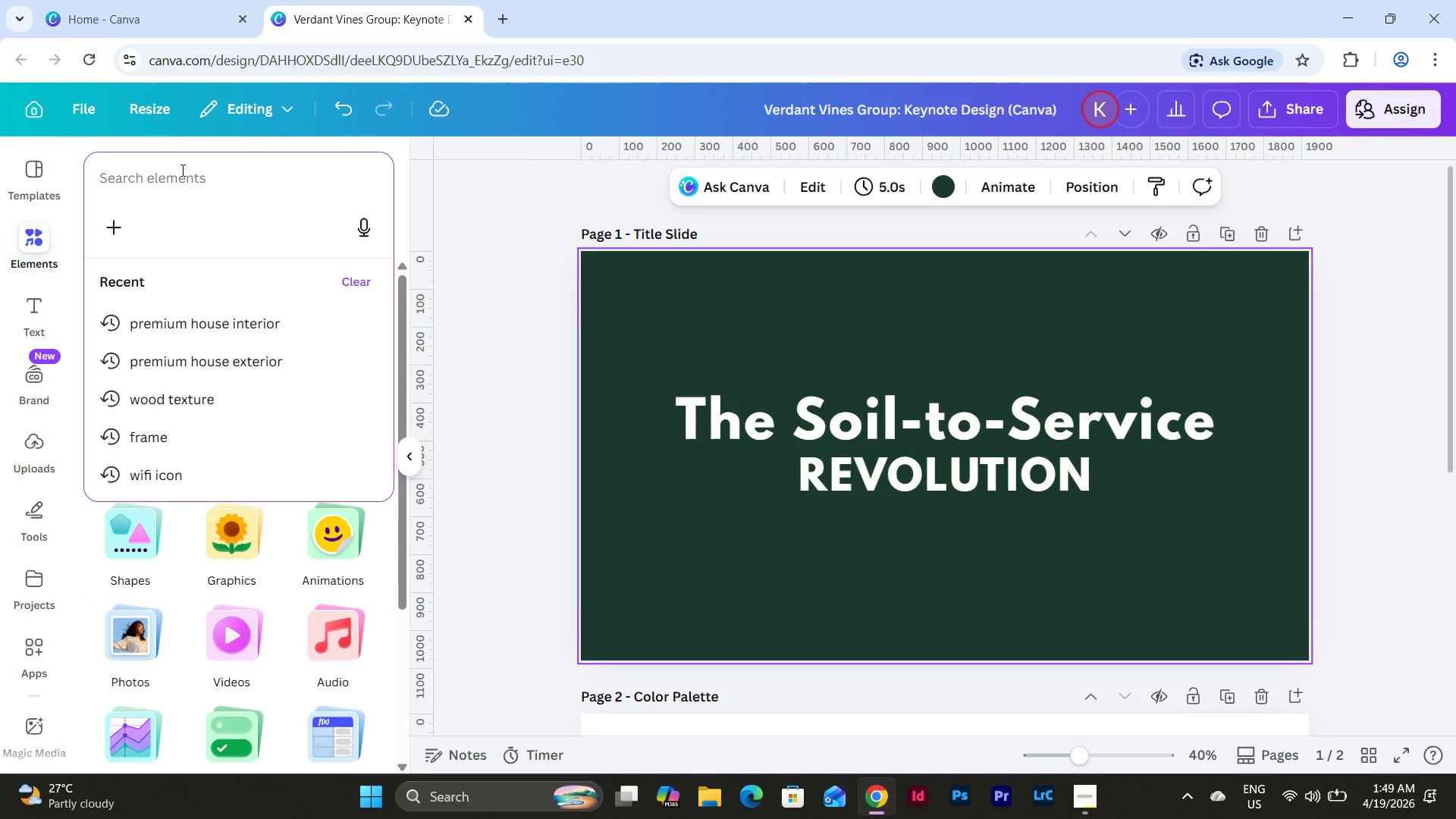 
key(S)
 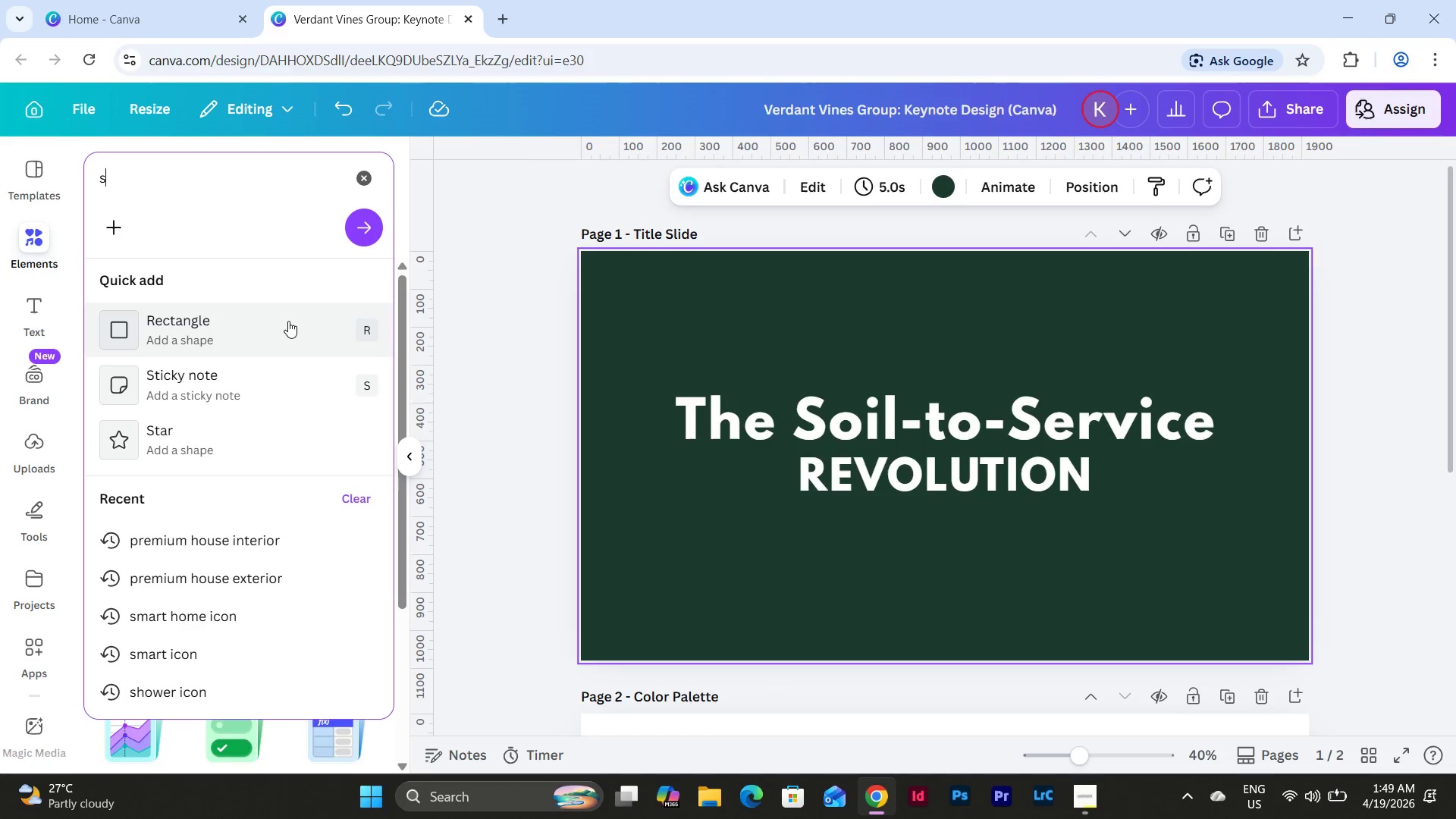 
left_click([288, 321])
 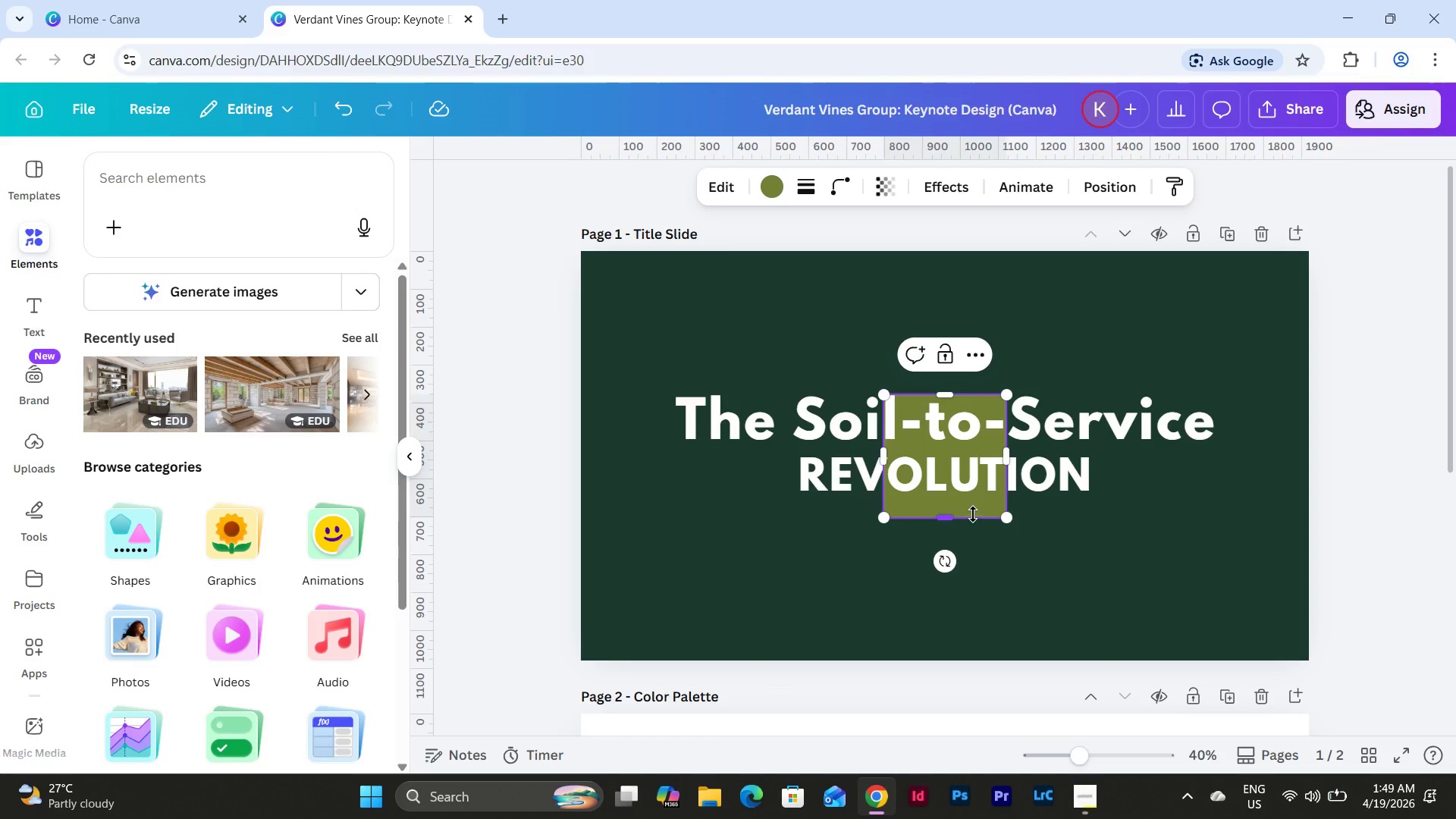 
left_click([972, 502])
 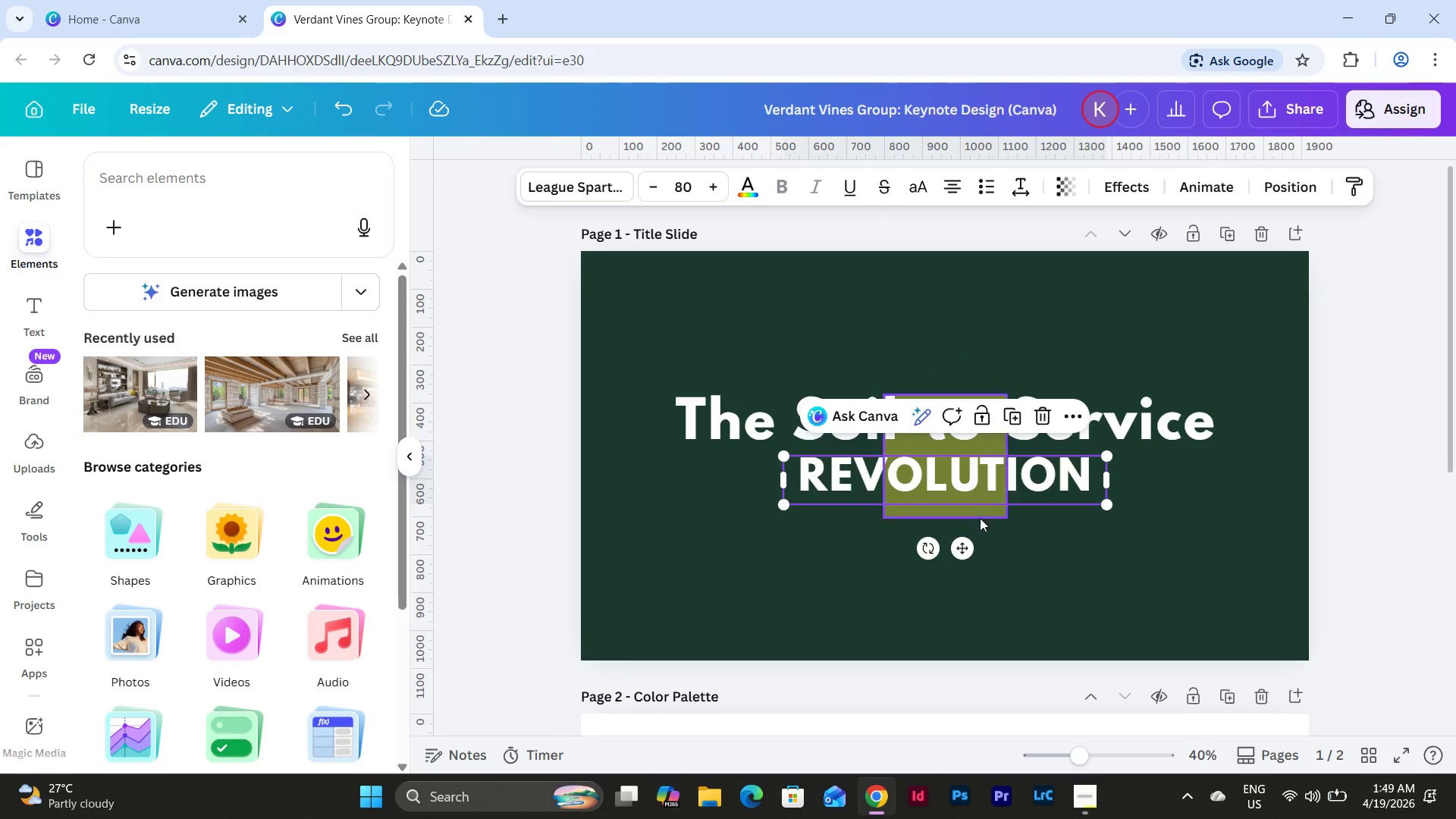 
left_click([990, 544])
 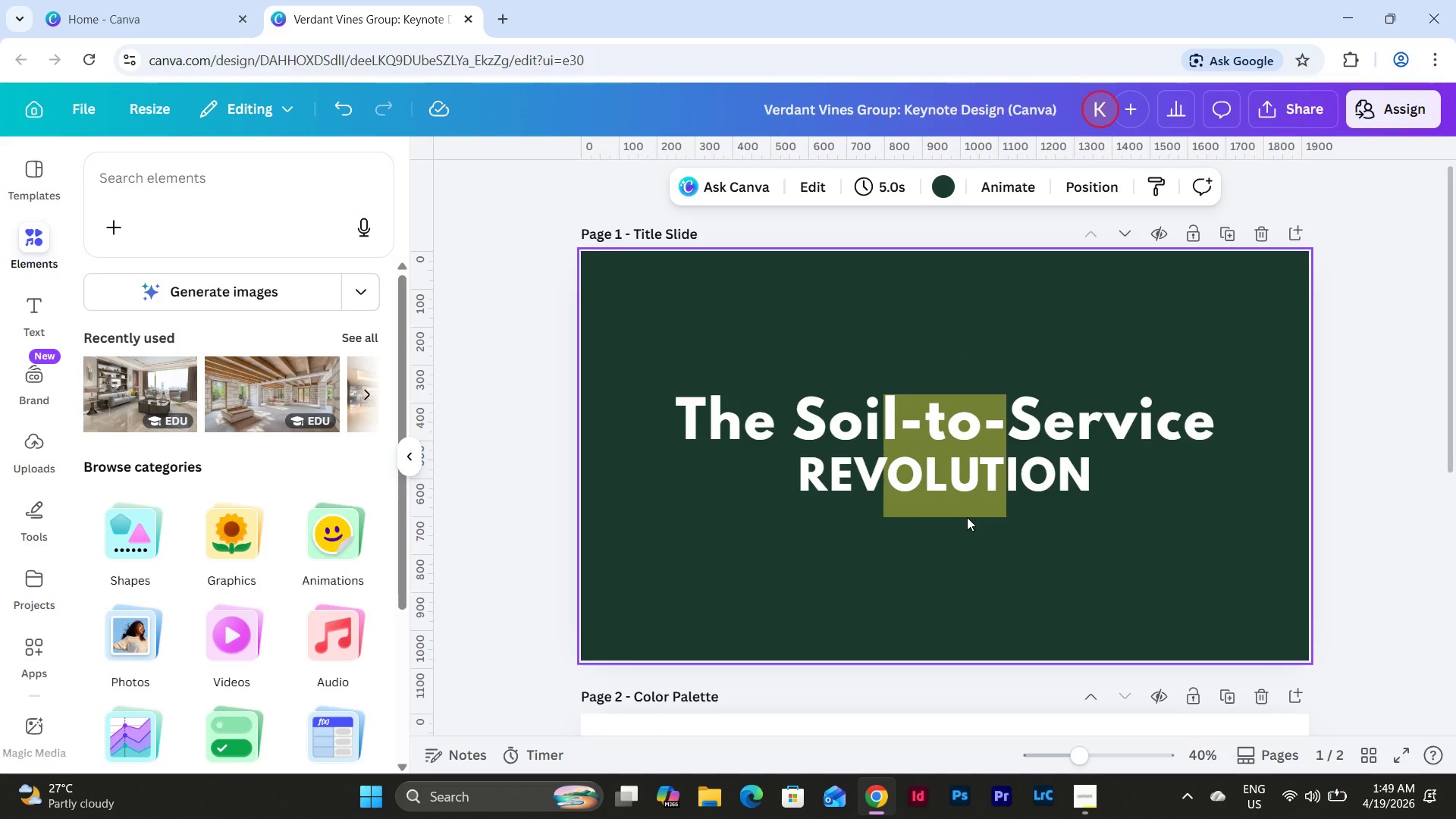 
double_click([968, 510])
 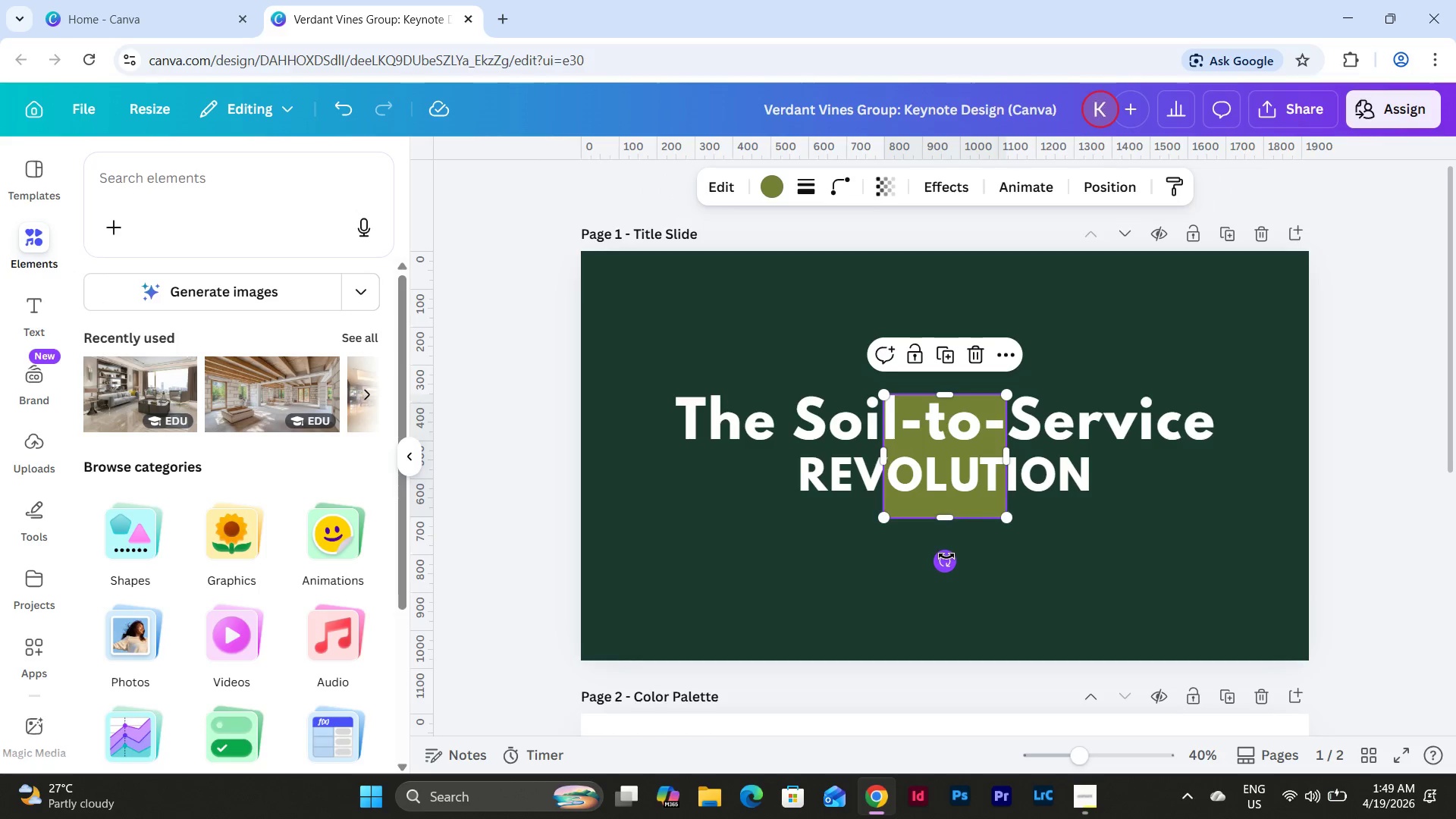 
left_click([946, 556])
 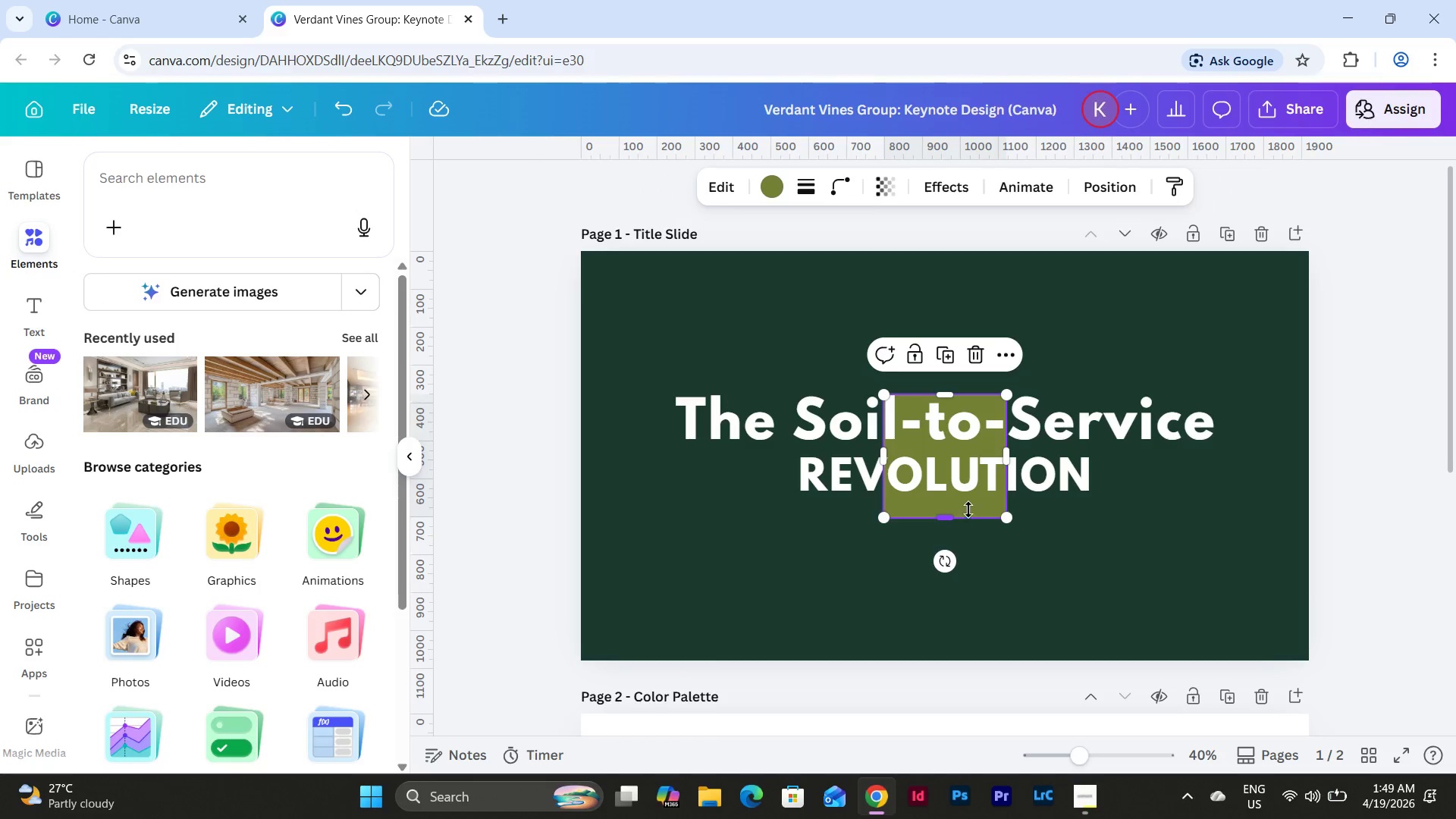 
left_click([968, 507])
 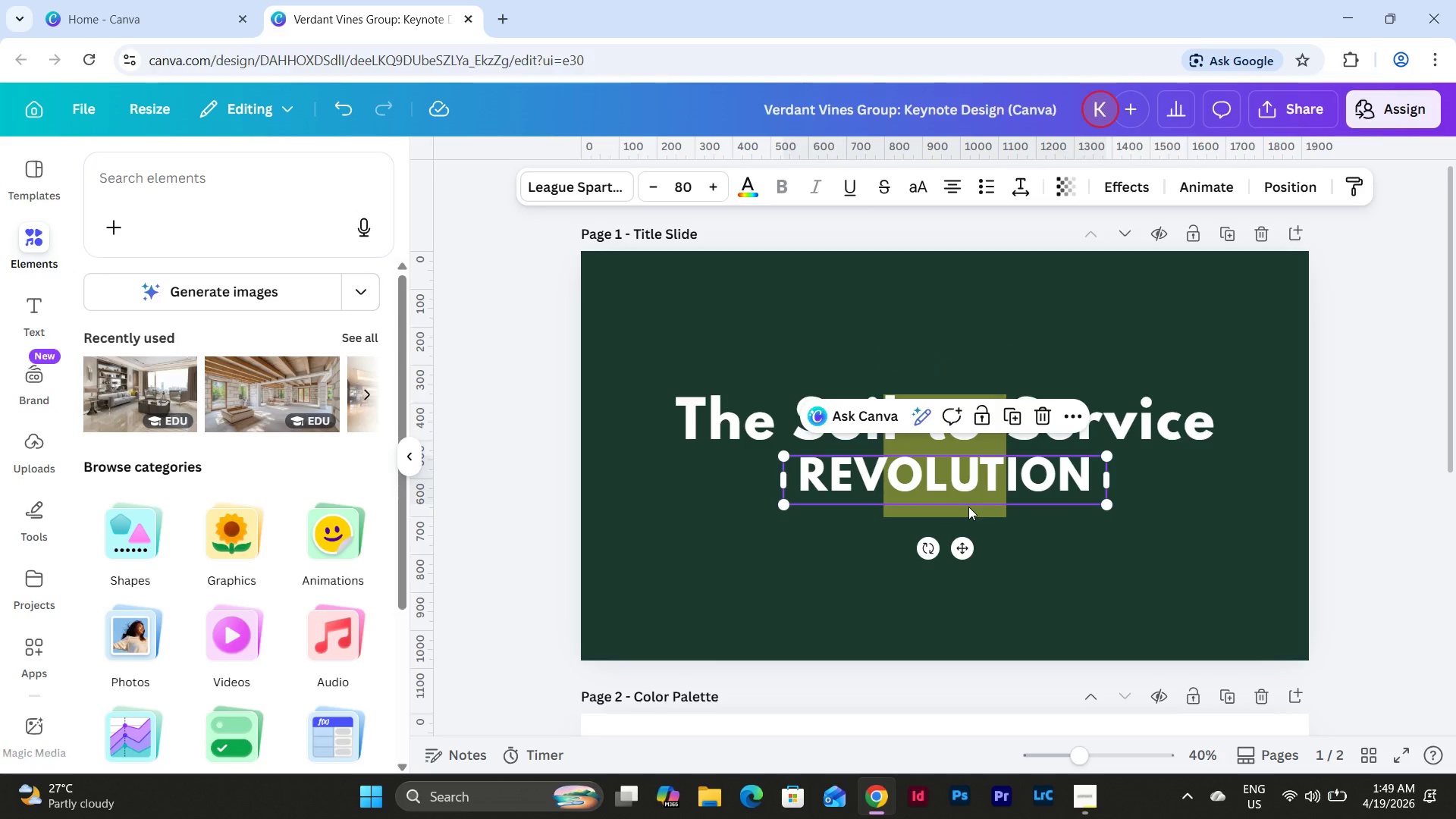 
key(Control+ControlLeft)
 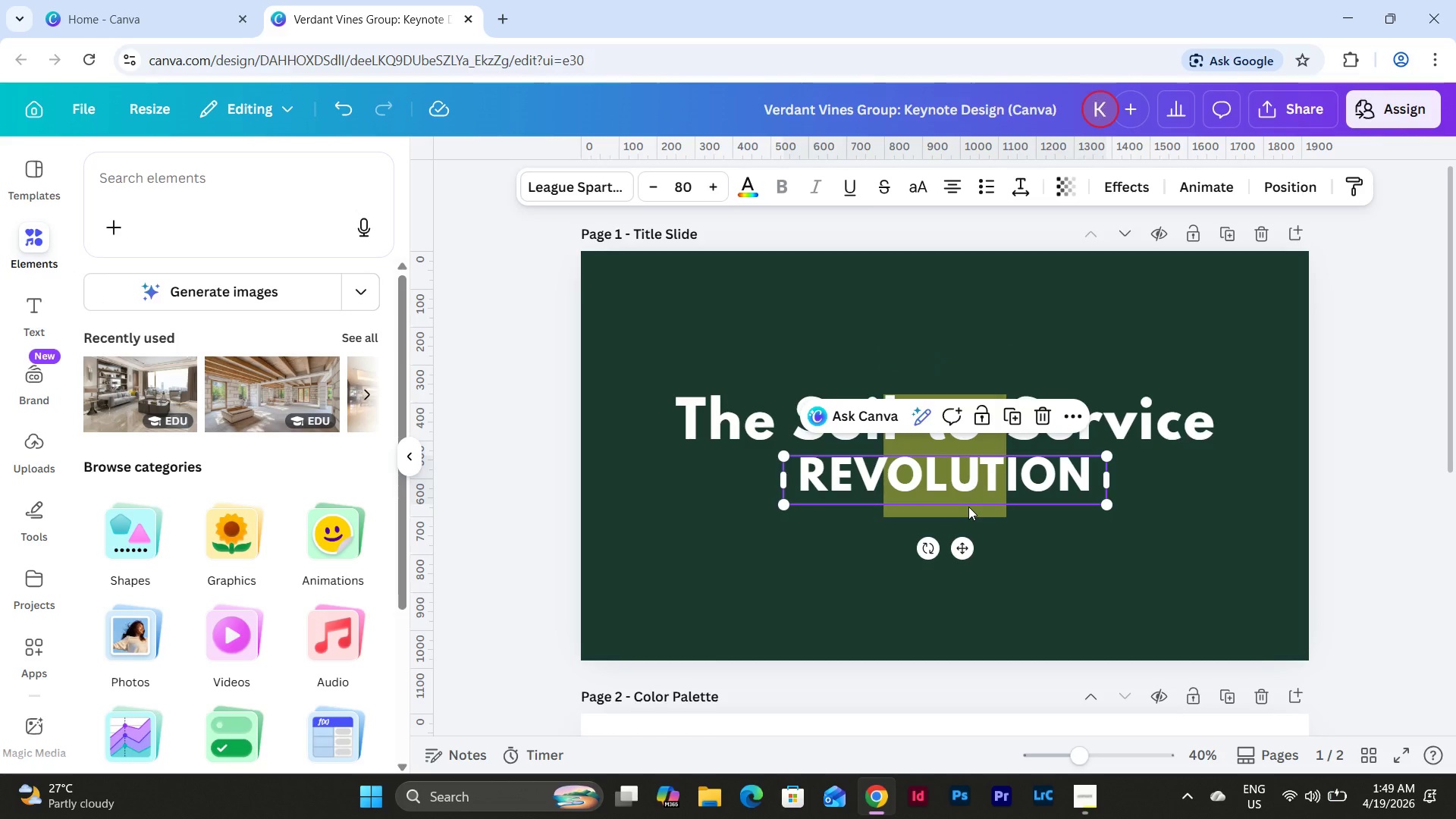 
key(Control+Z)
 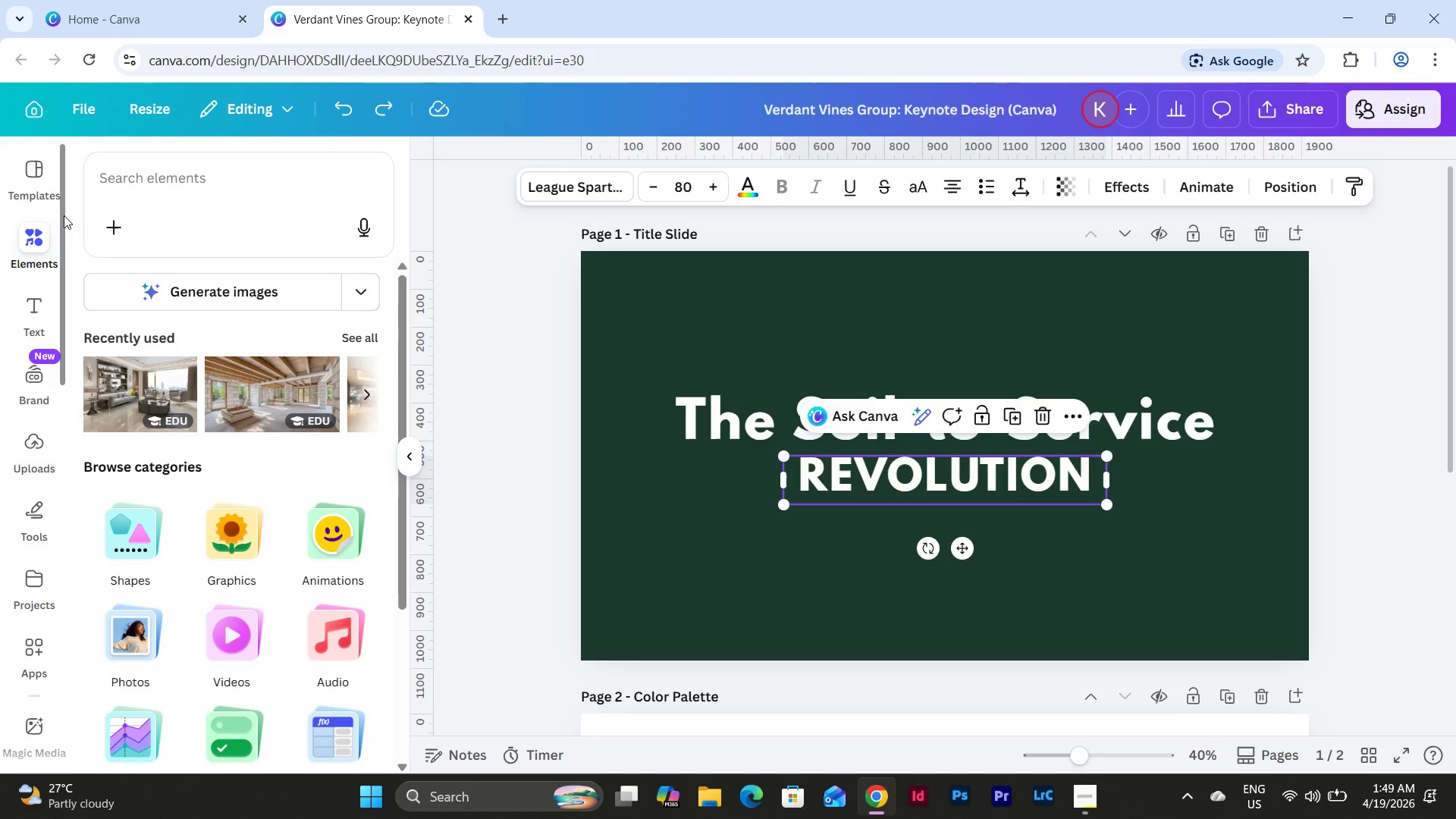 
left_click([158, 181])
 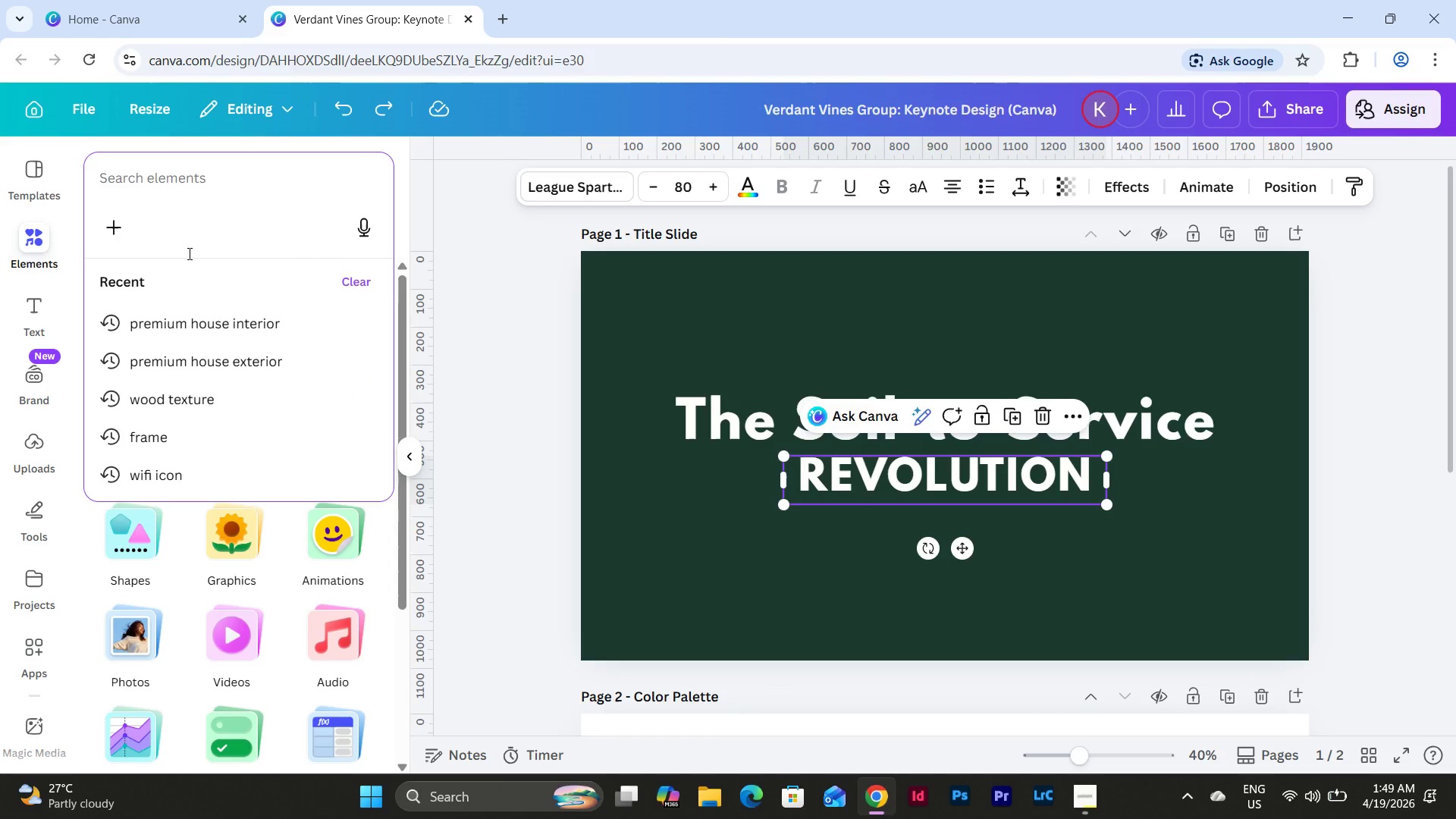 
key(S)
 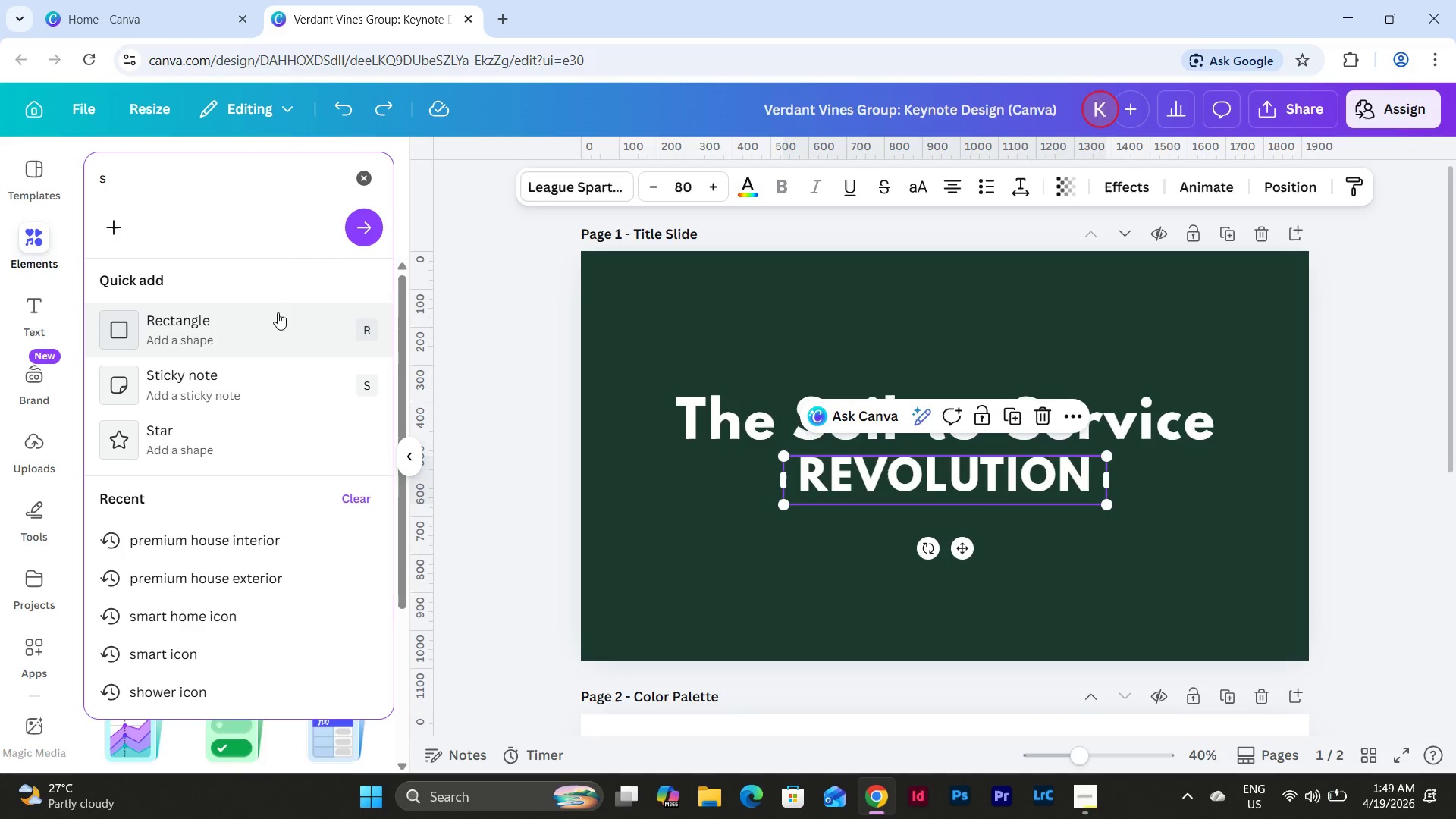 
left_click([271, 322])
 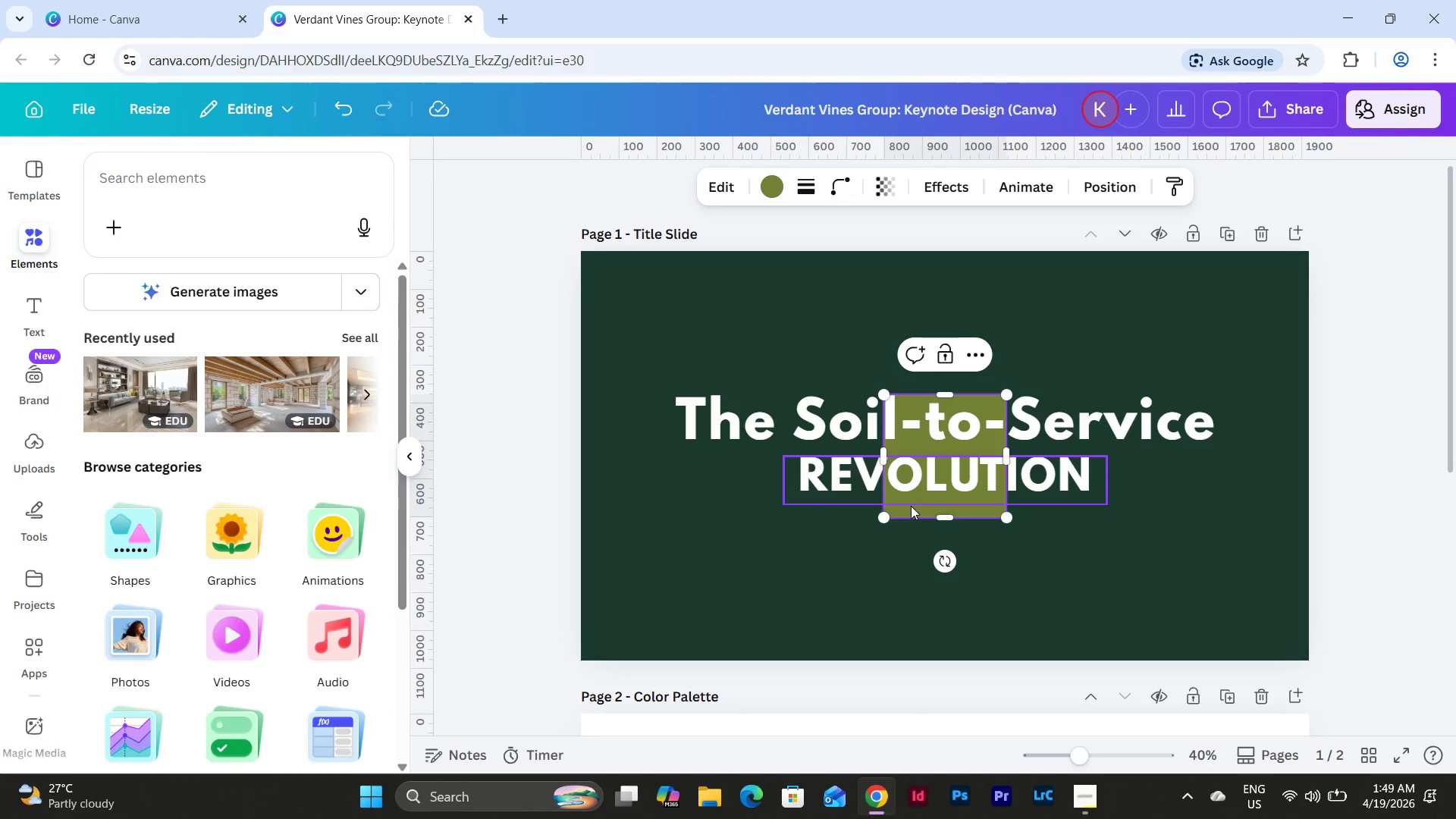 
left_click([912, 513])
 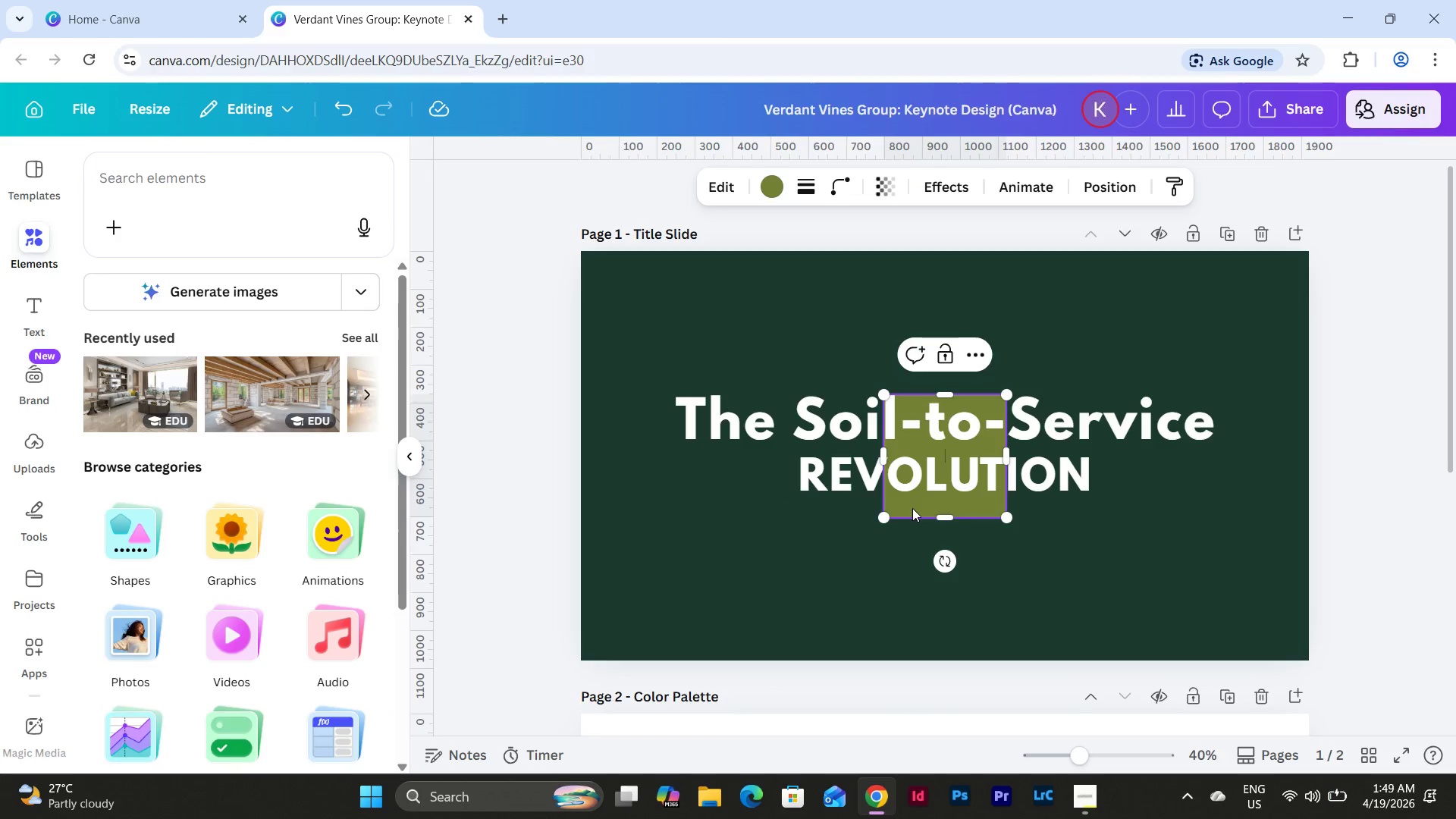 
left_click_drag(start_coordinate=[912, 508], to_coordinate=[648, 563])
 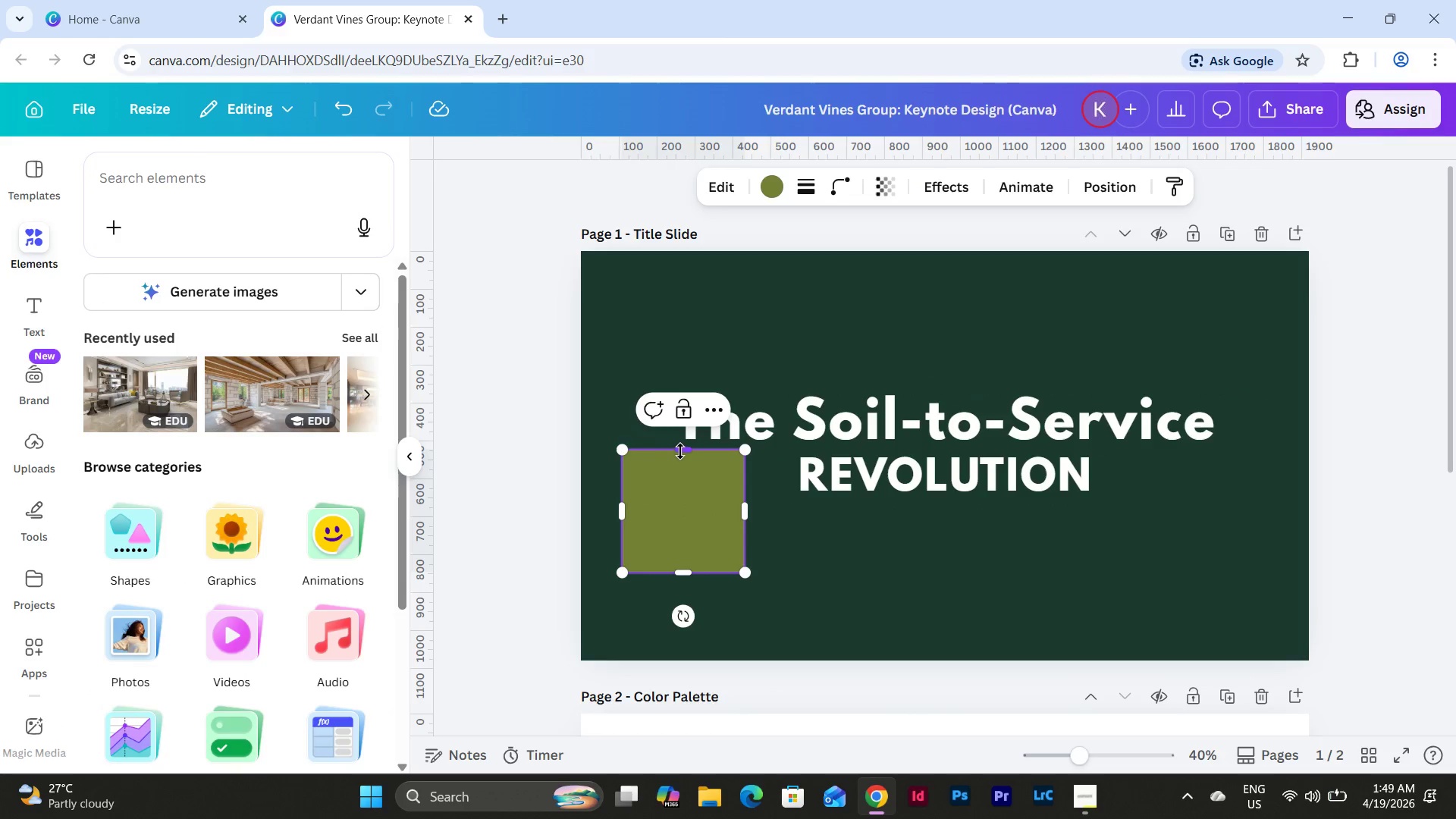 
left_click_drag(start_coordinate=[680, 451], to_coordinate=[688, 588])
 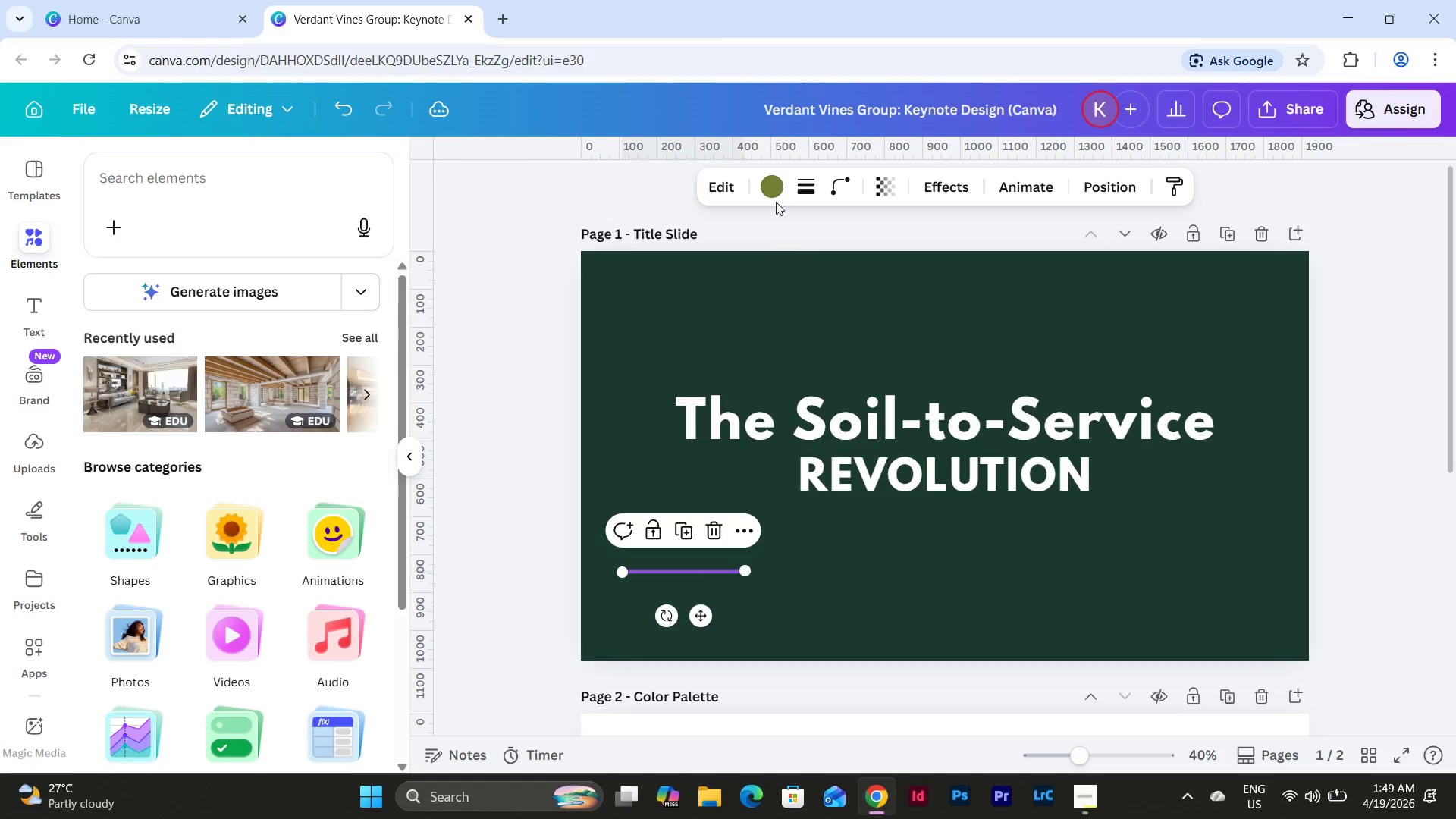 
left_click([774, 190])
 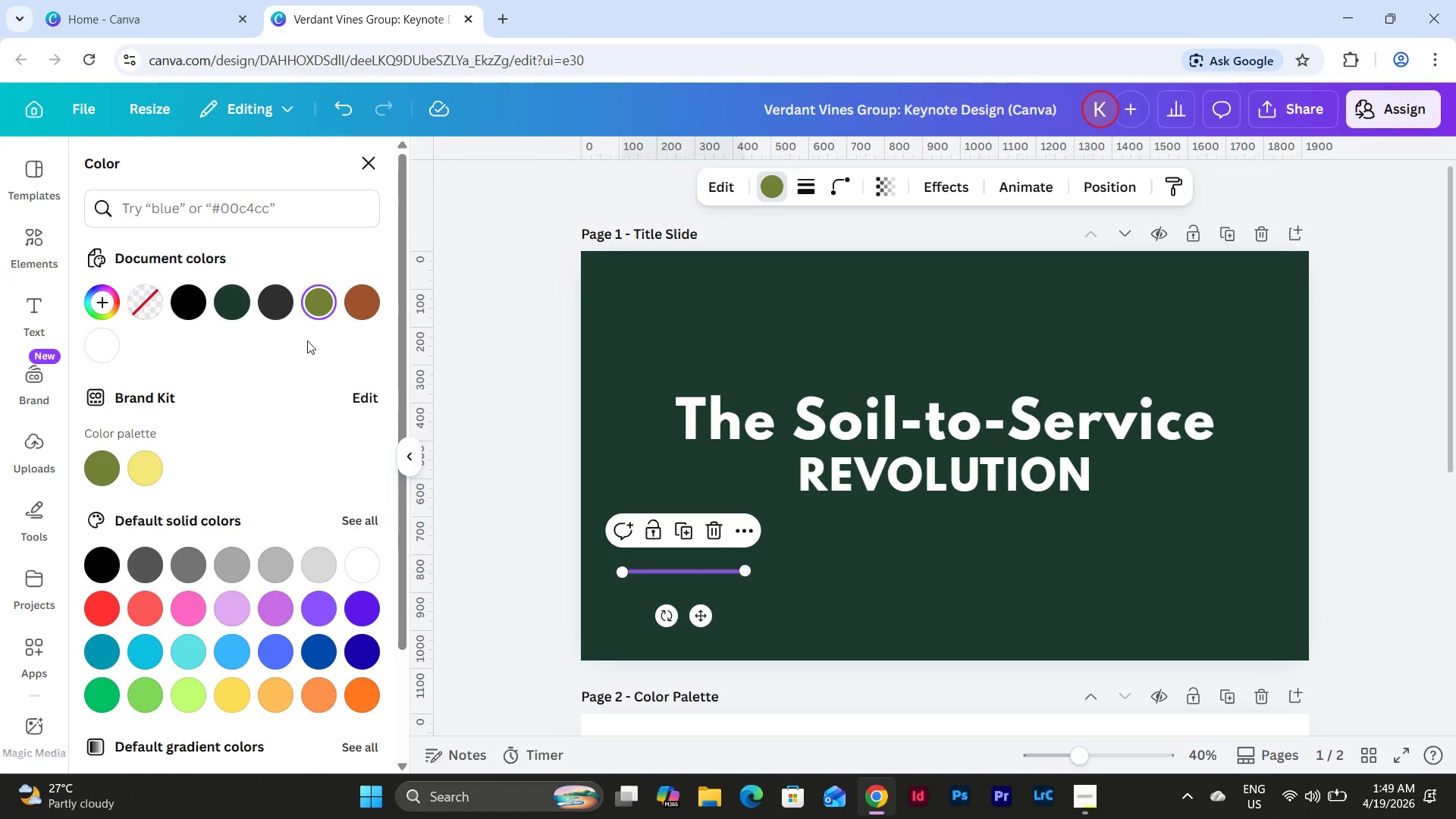 
left_click([359, 302])
 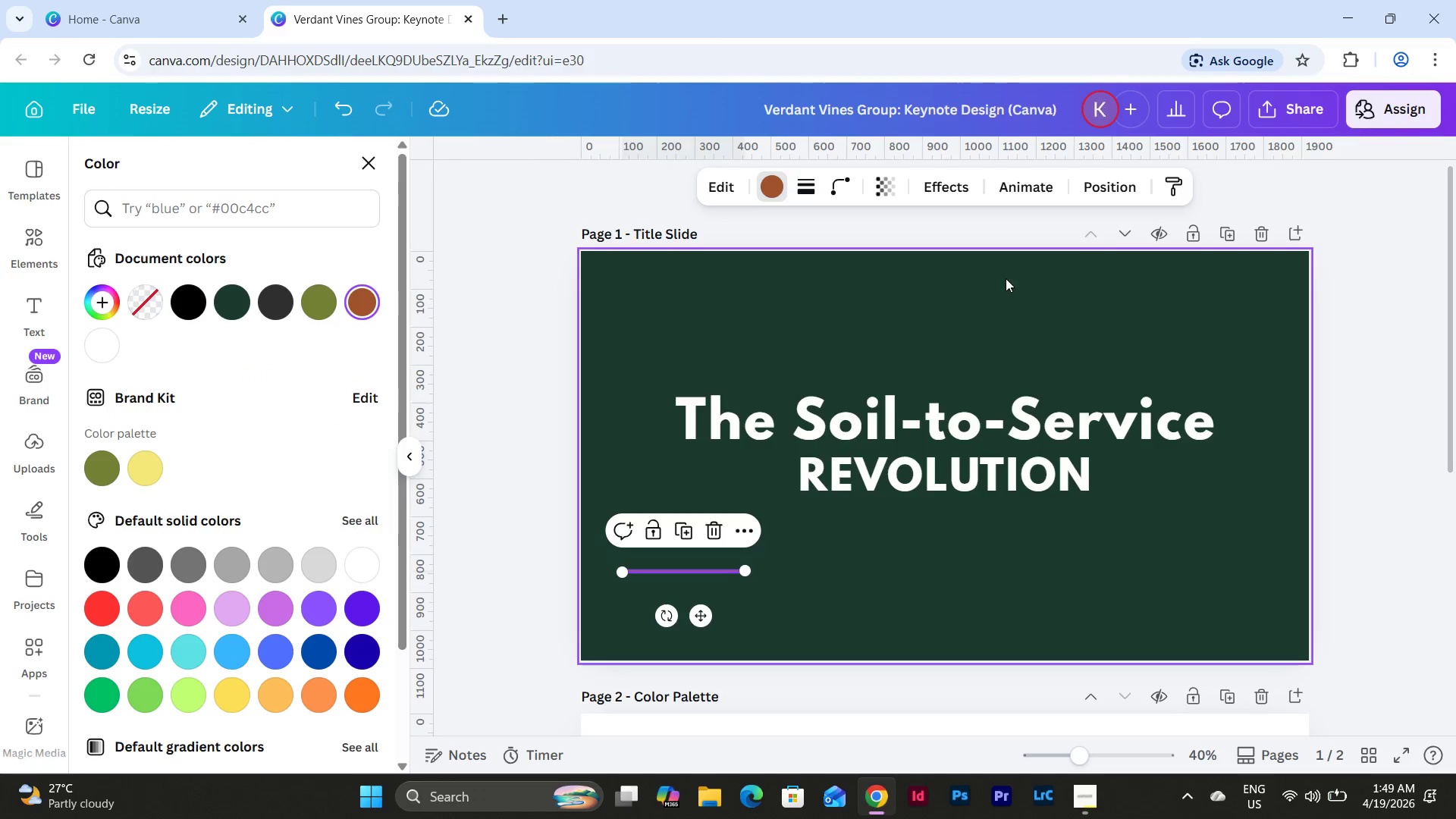 
left_click([1095, 191])
 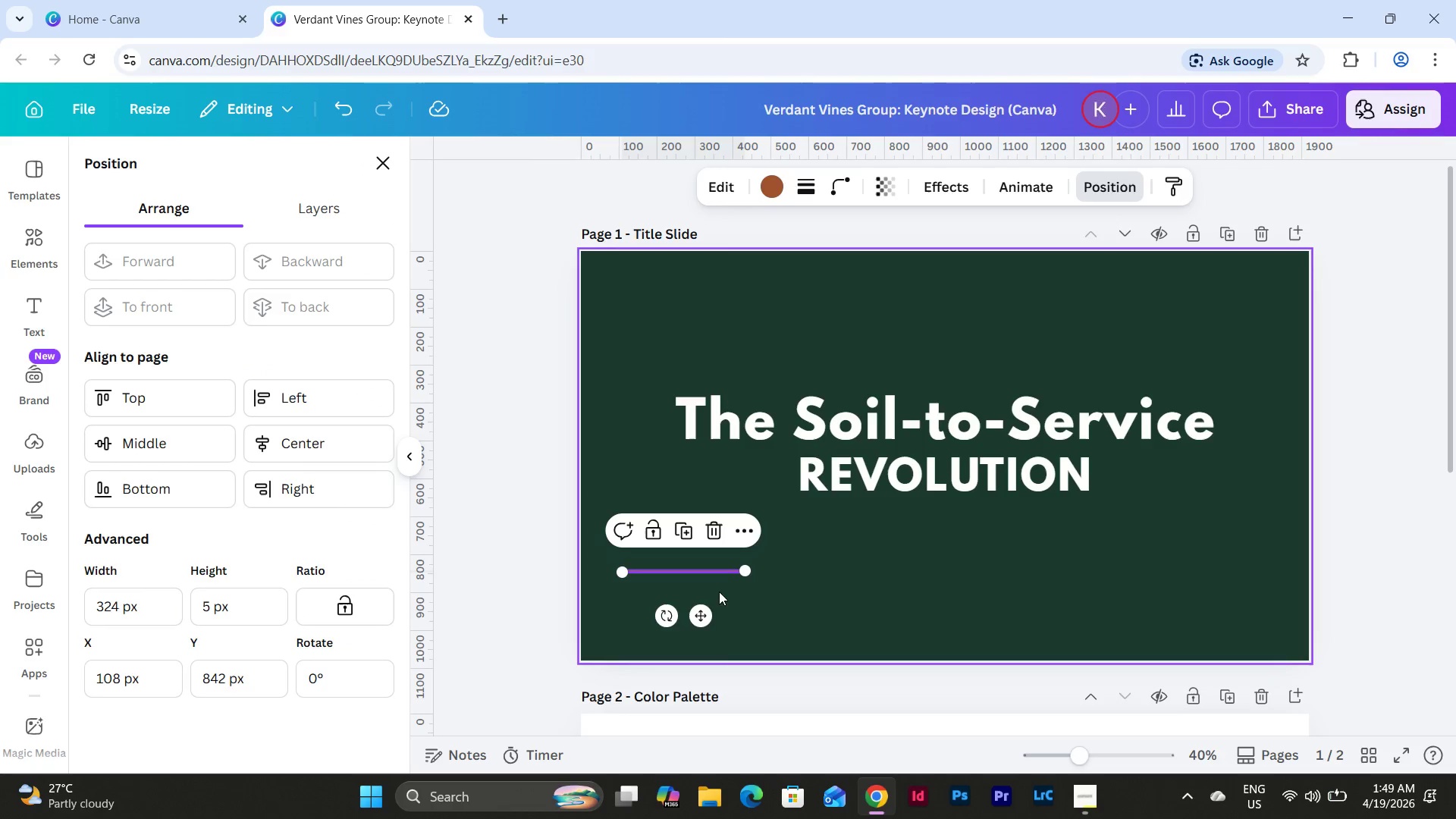 
left_click_drag(start_coordinate=[703, 621], to_coordinate=[741, 510])
 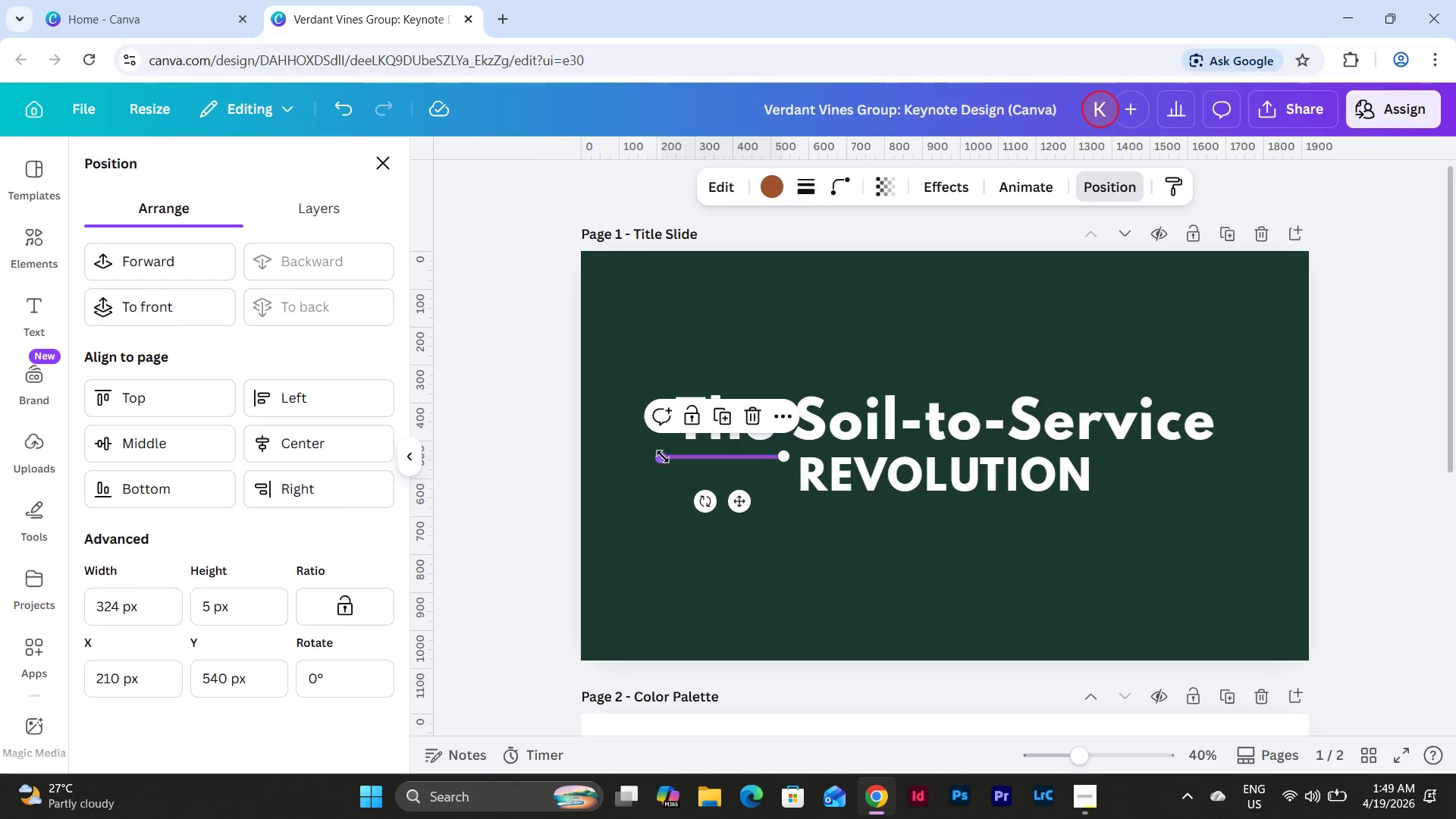 
left_click_drag(start_coordinate=[663, 457], to_coordinate=[626, 482])
 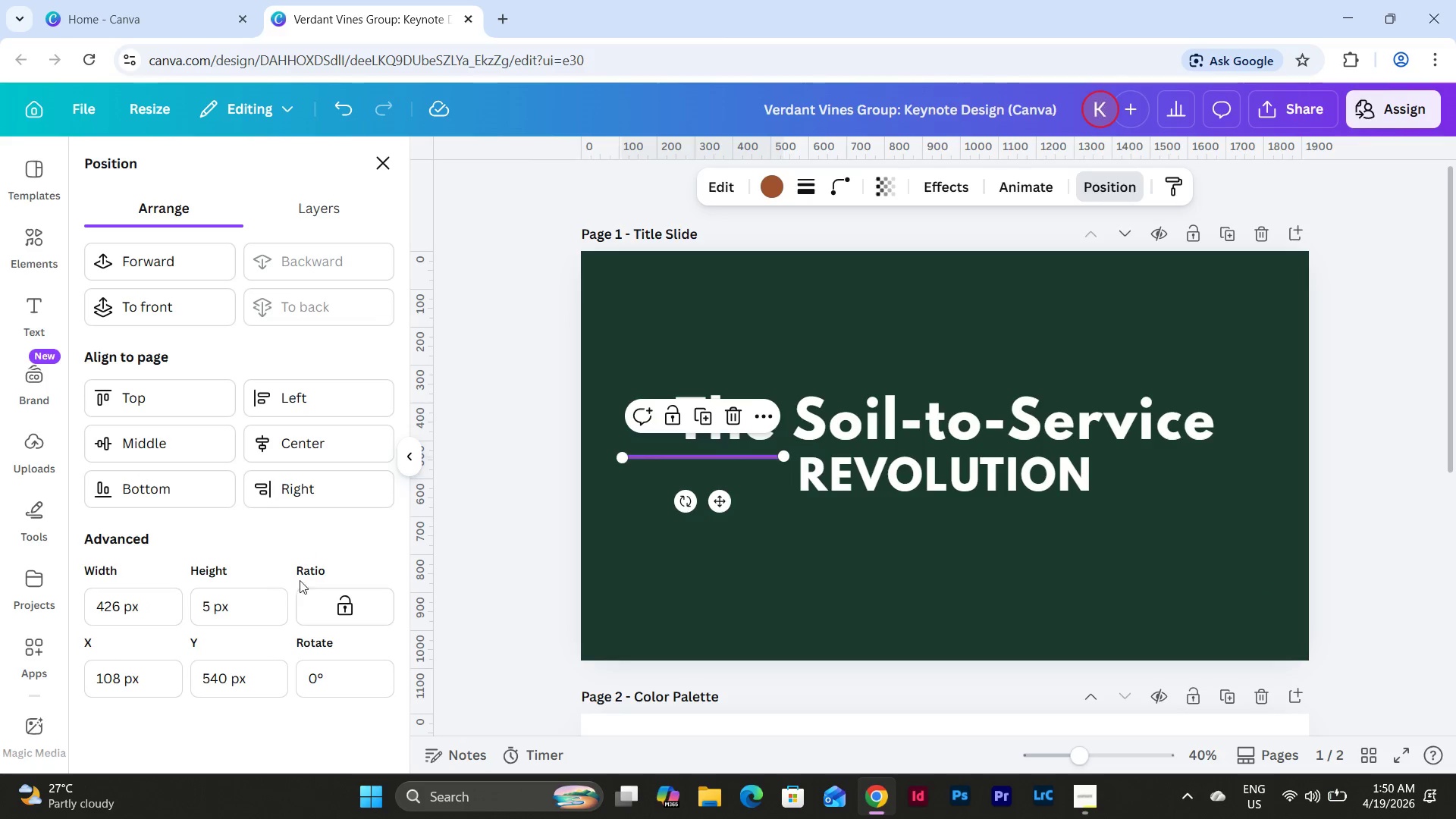 
left_click_drag(start_coordinate=[267, 610], to_coordinate=[197, 596])
 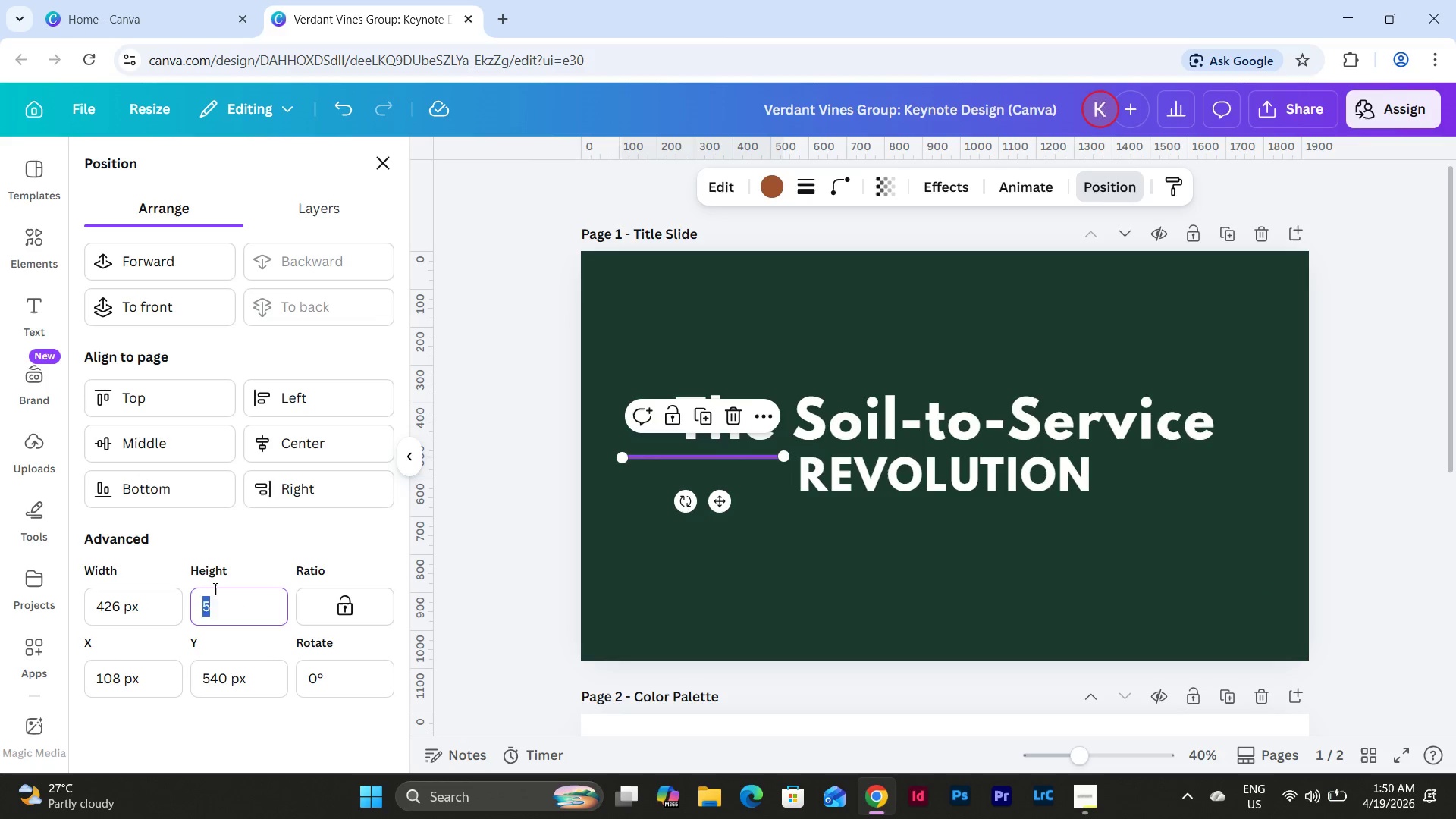 
key(Numpad1)
 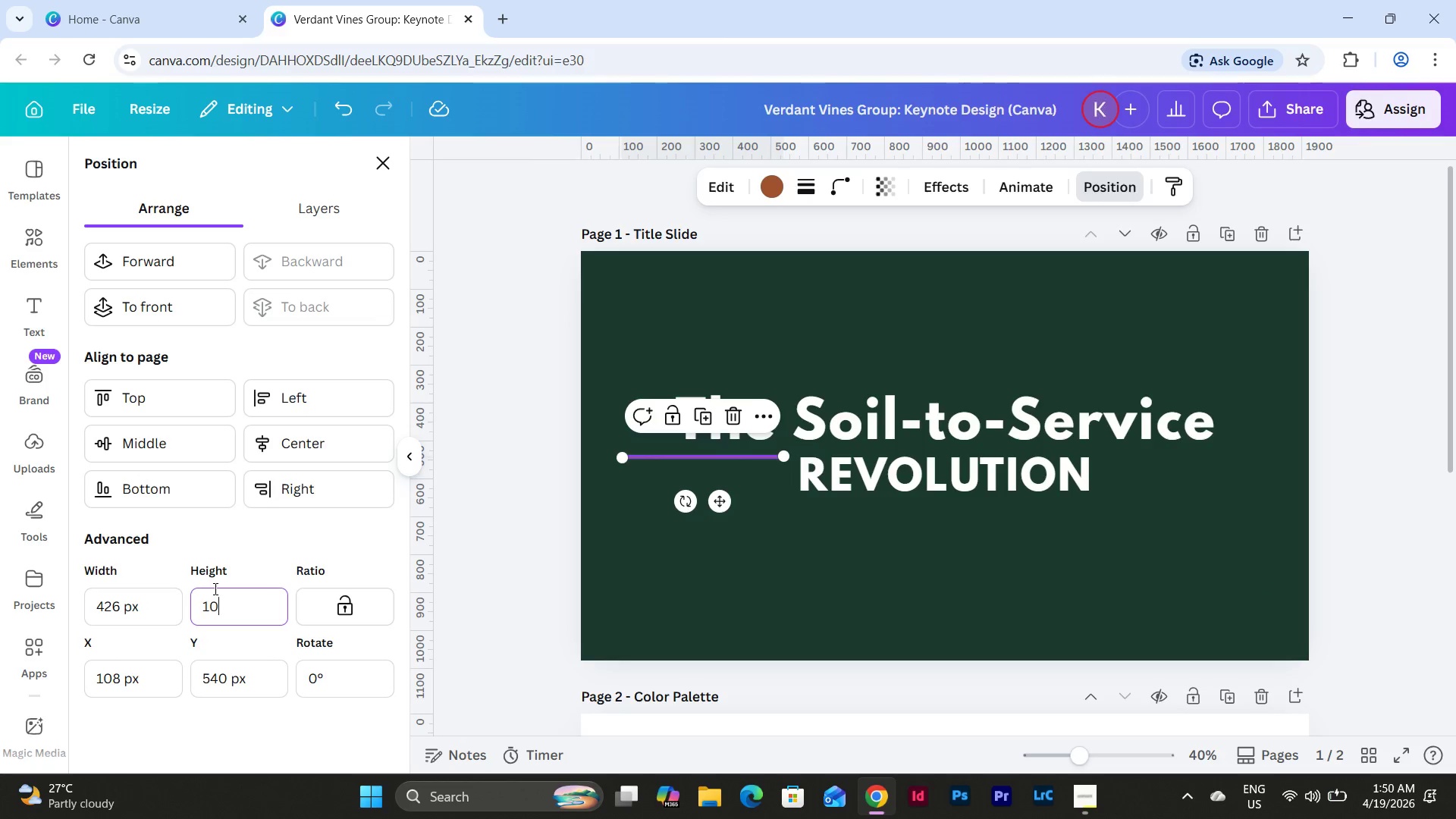 
key(Numpad0)
 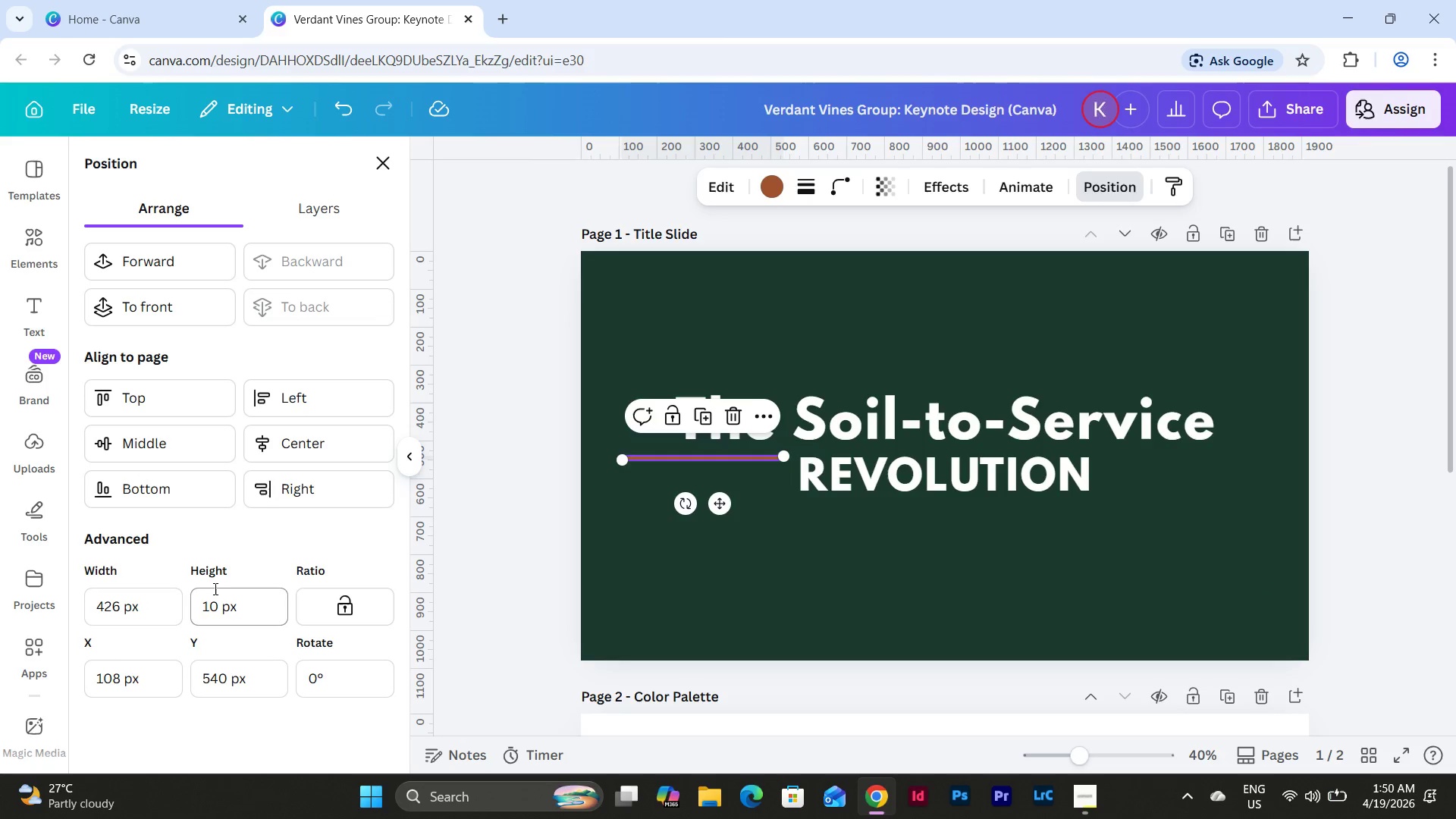 
key(NumpadEnter)
 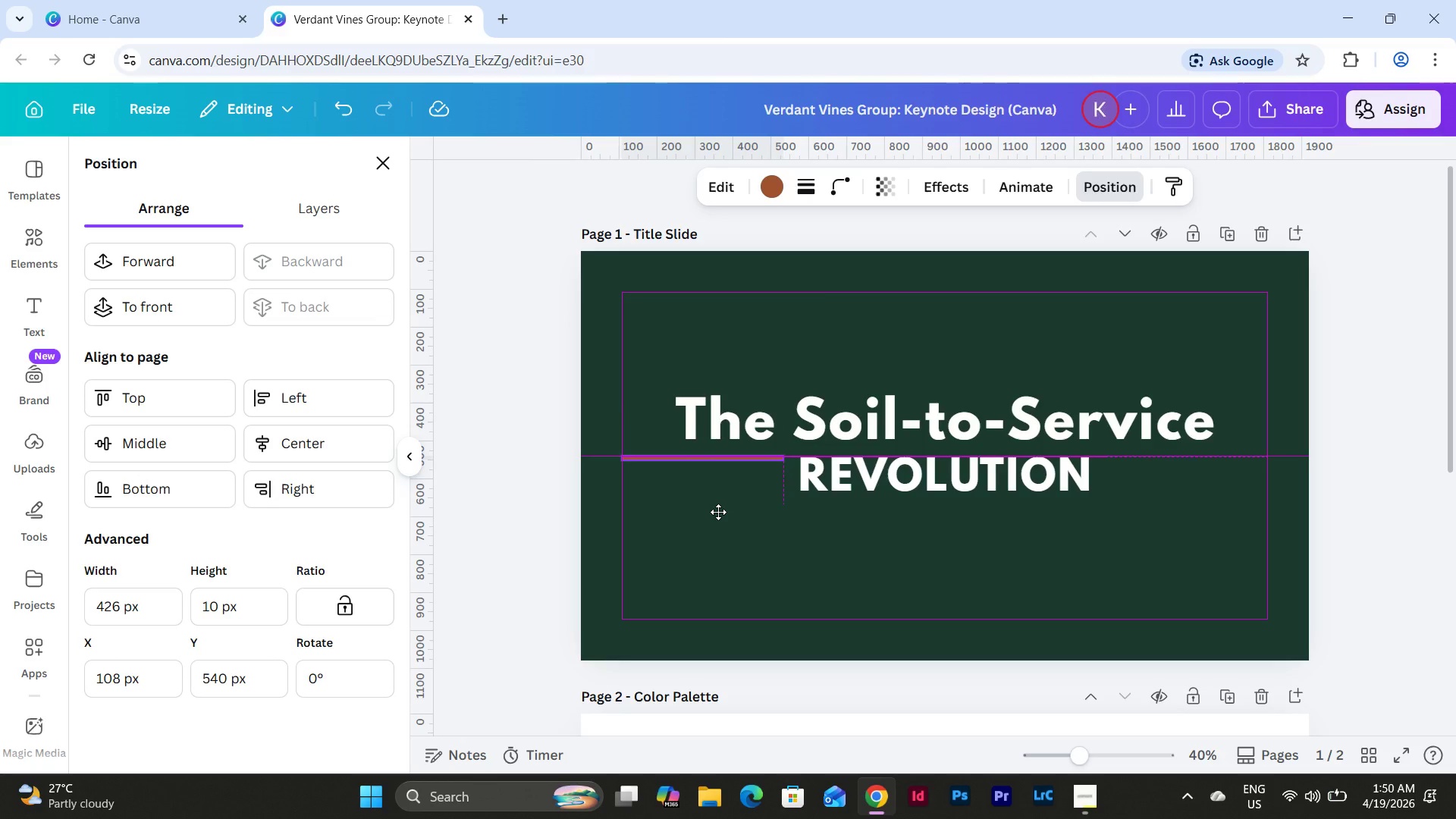 
left_click([718, 512])
 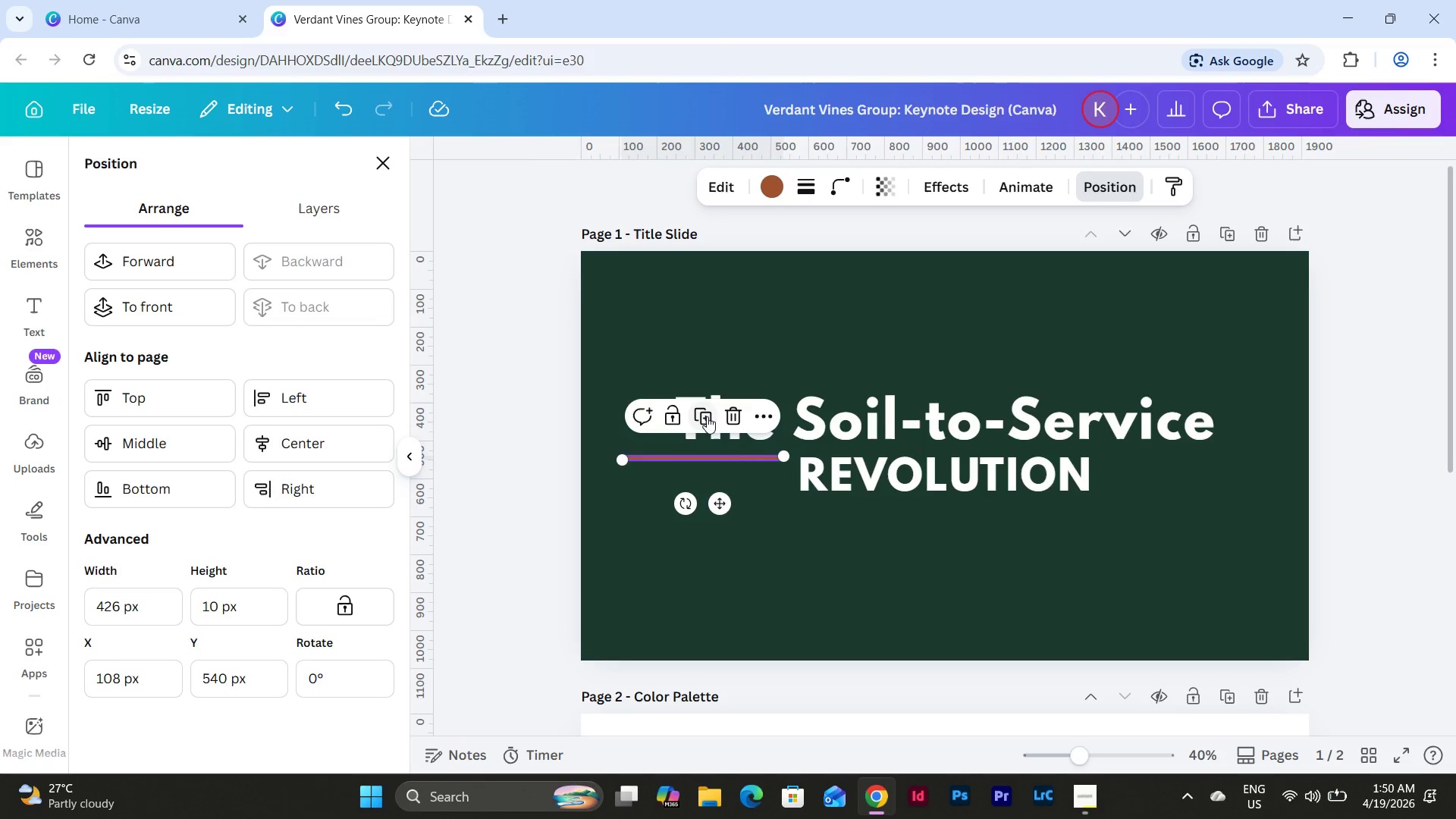 
left_click([706, 416])
 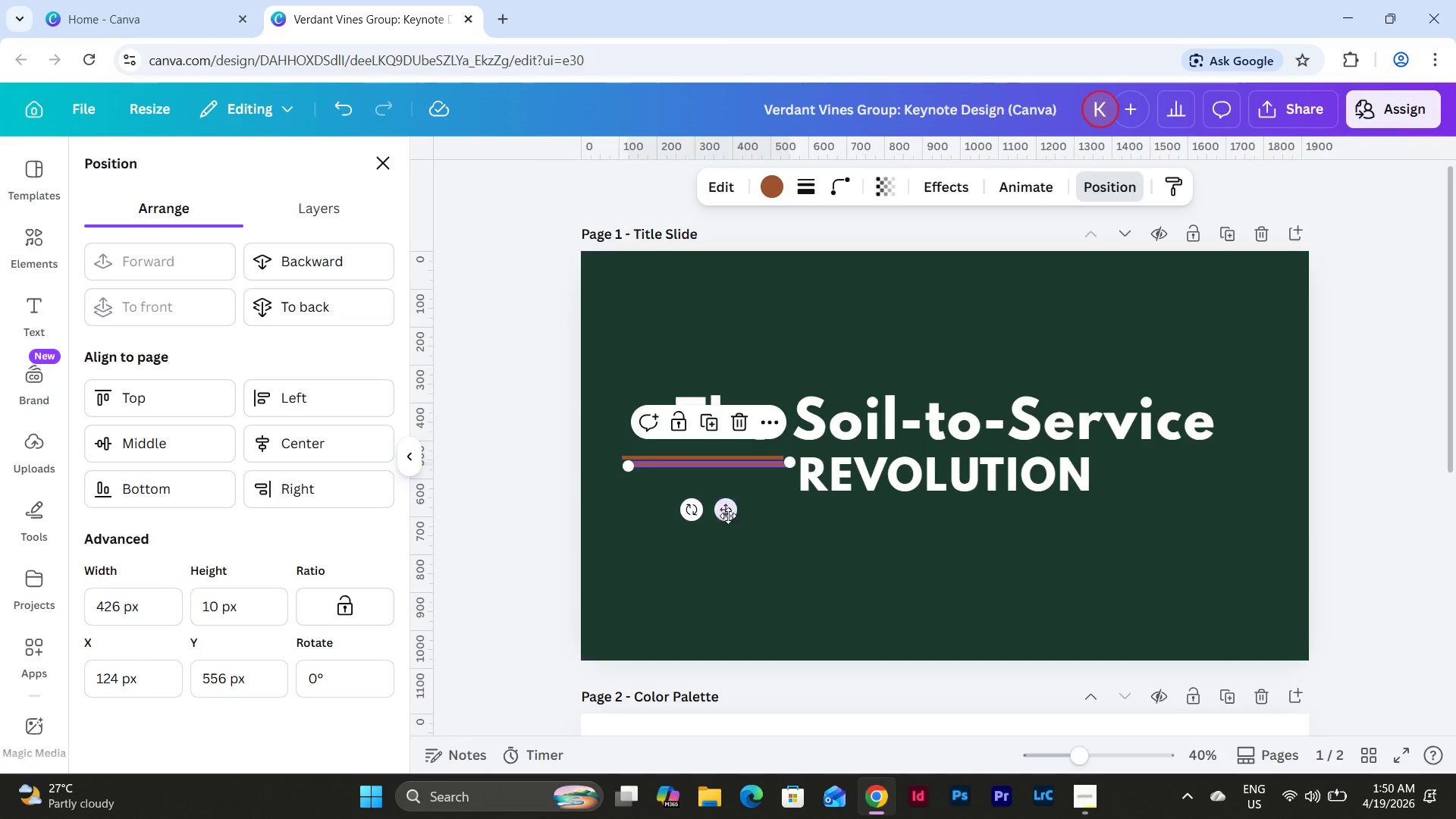 
left_click_drag(start_coordinate=[726, 515], to_coordinate=[1210, 510])
 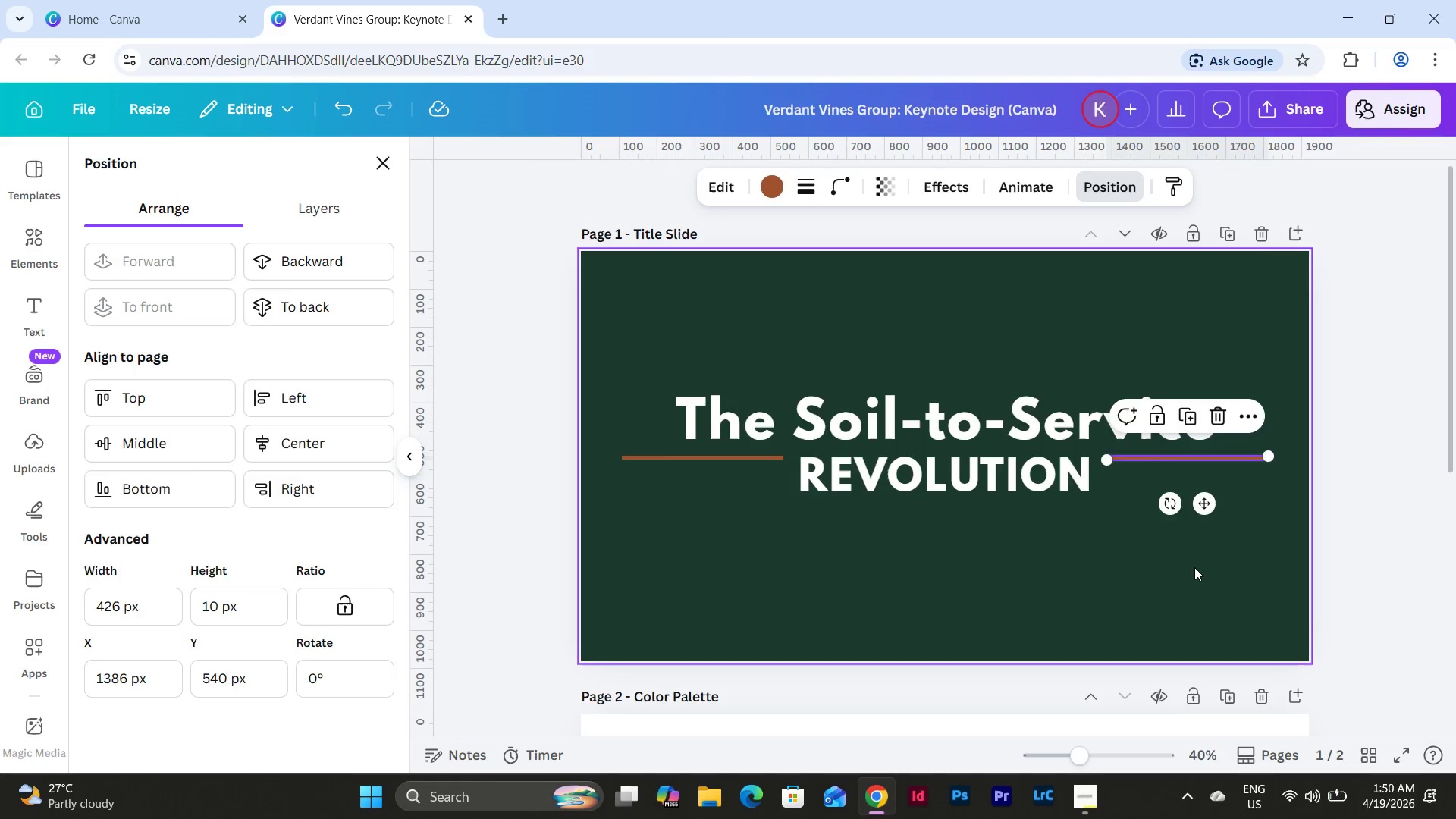 
left_click([1194, 567])
 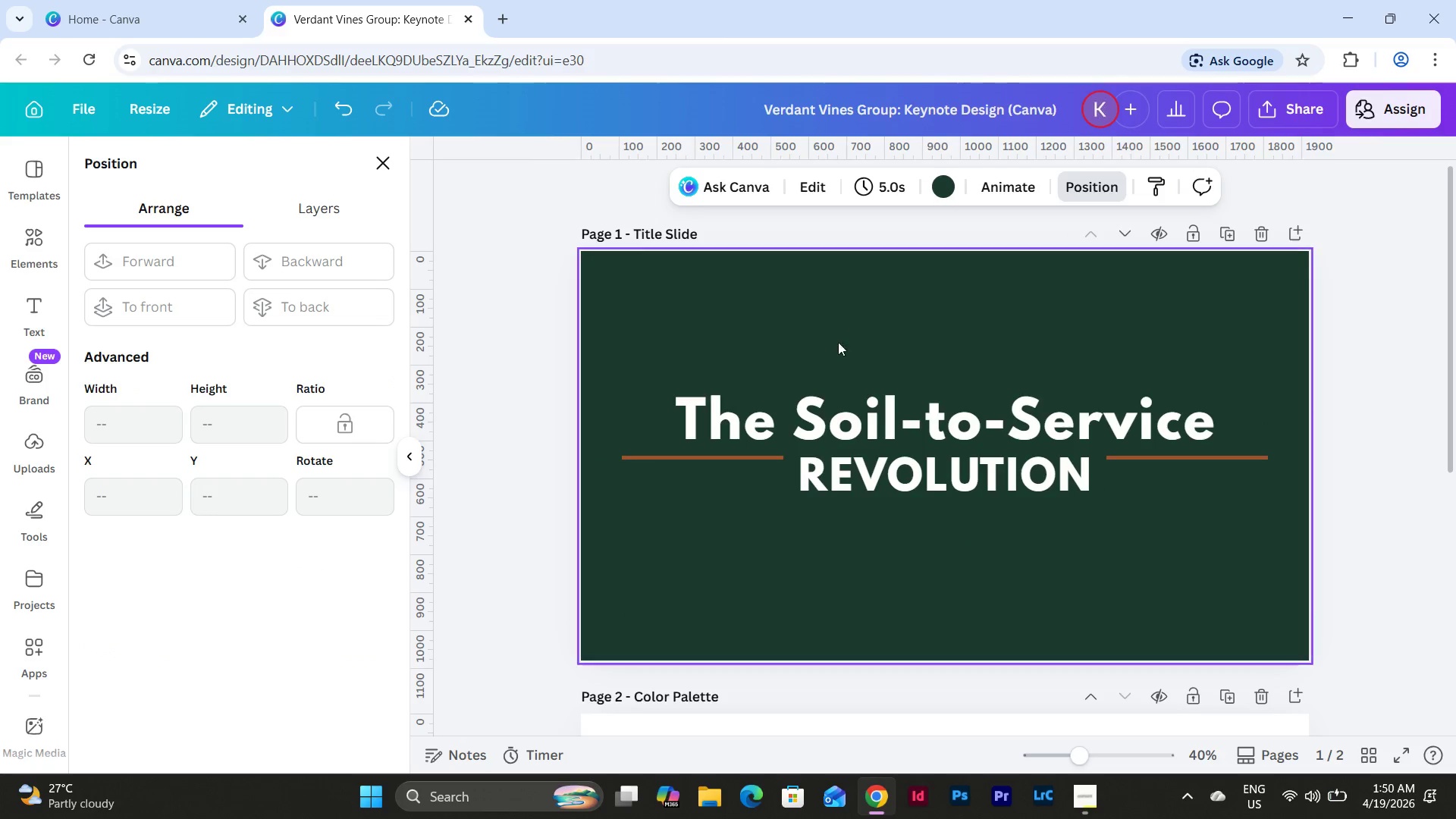 
left_click([904, 474])
 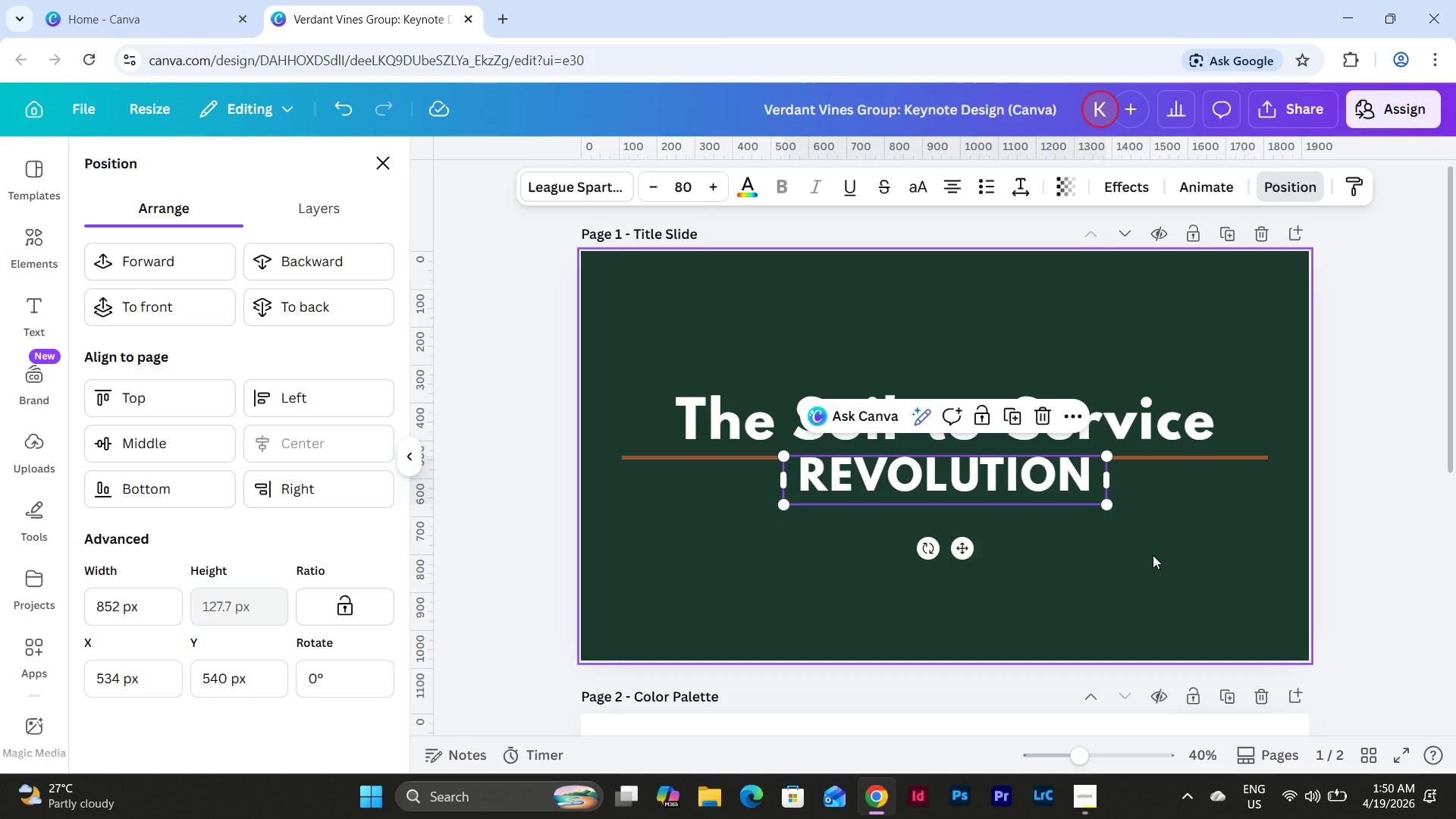 
left_click([1153, 555])
 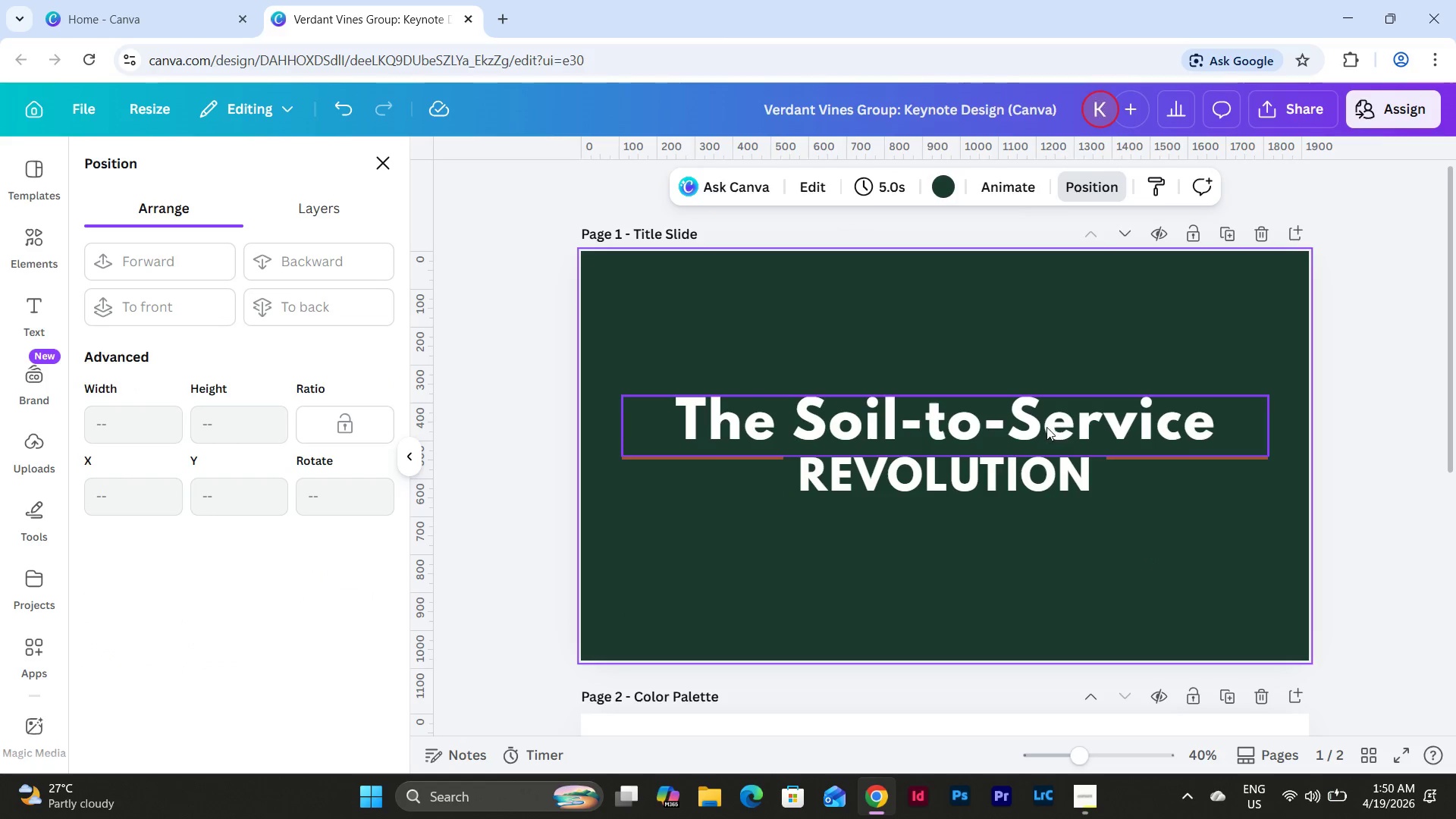 
left_click([1046, 427])
 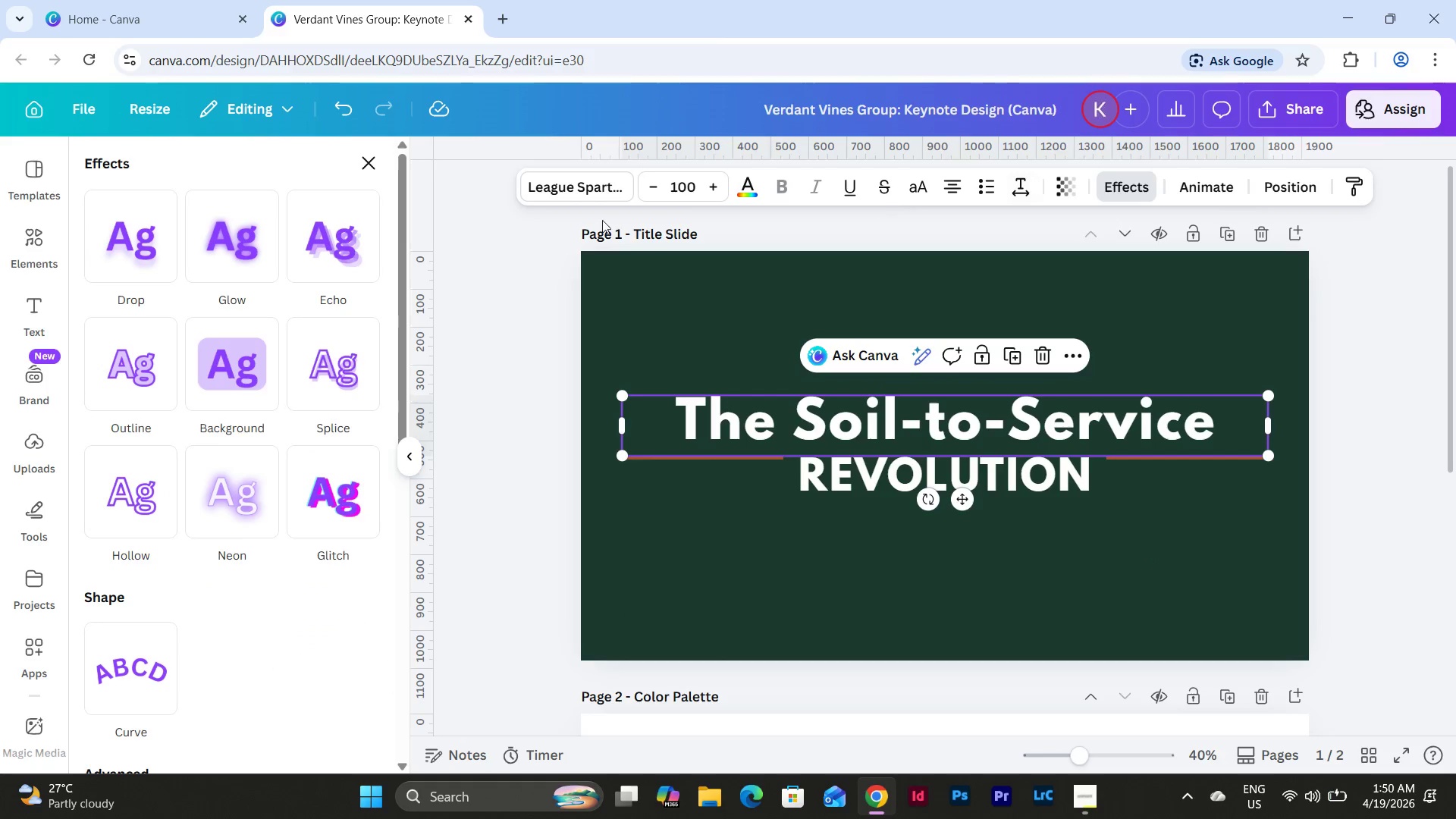 
left_click([265, 233])
 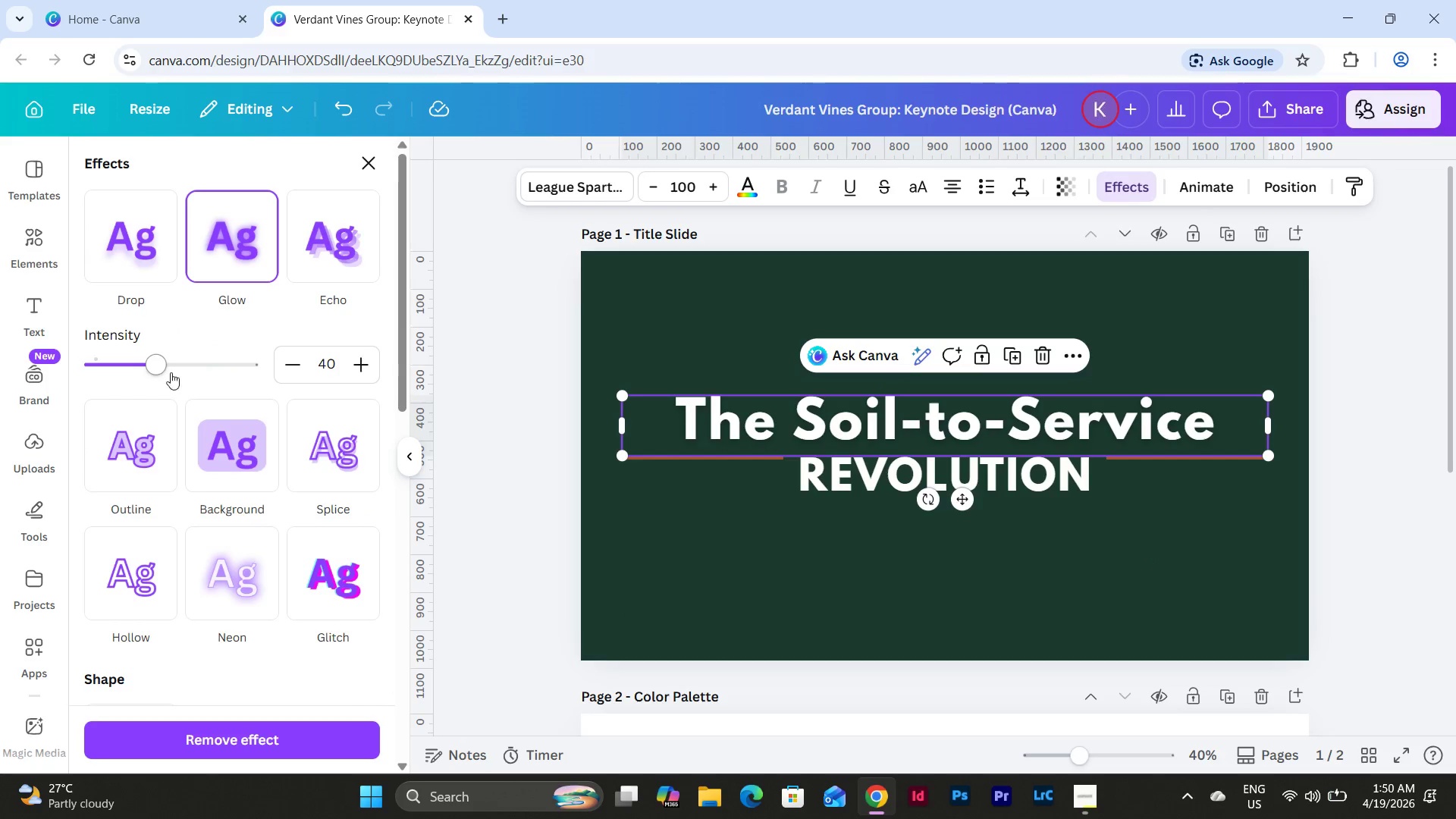 
left_click_drag(start_coordinate=[159, 366], to_coordinate=[308, 378])
 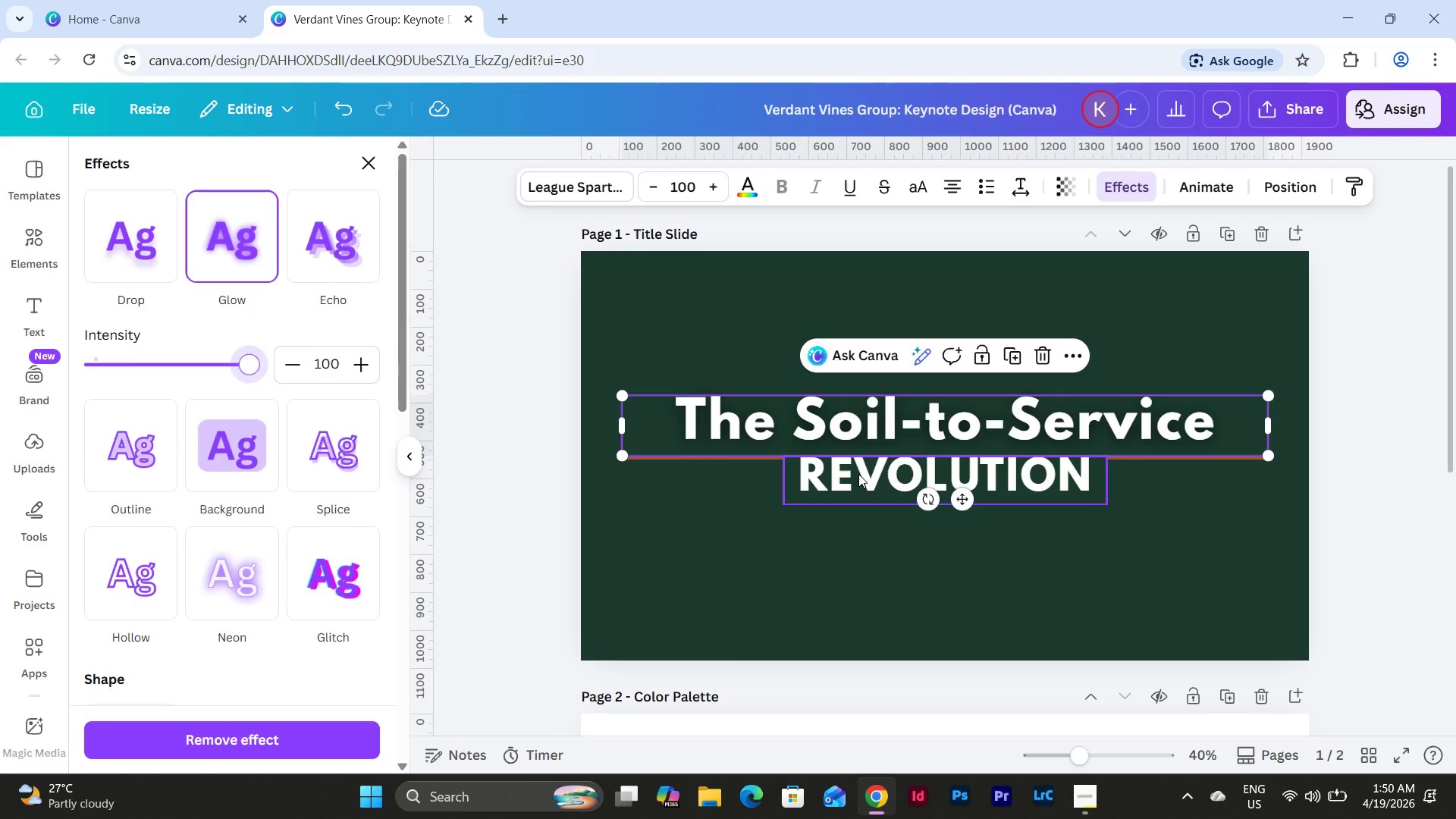 
left_click([858, 474])
 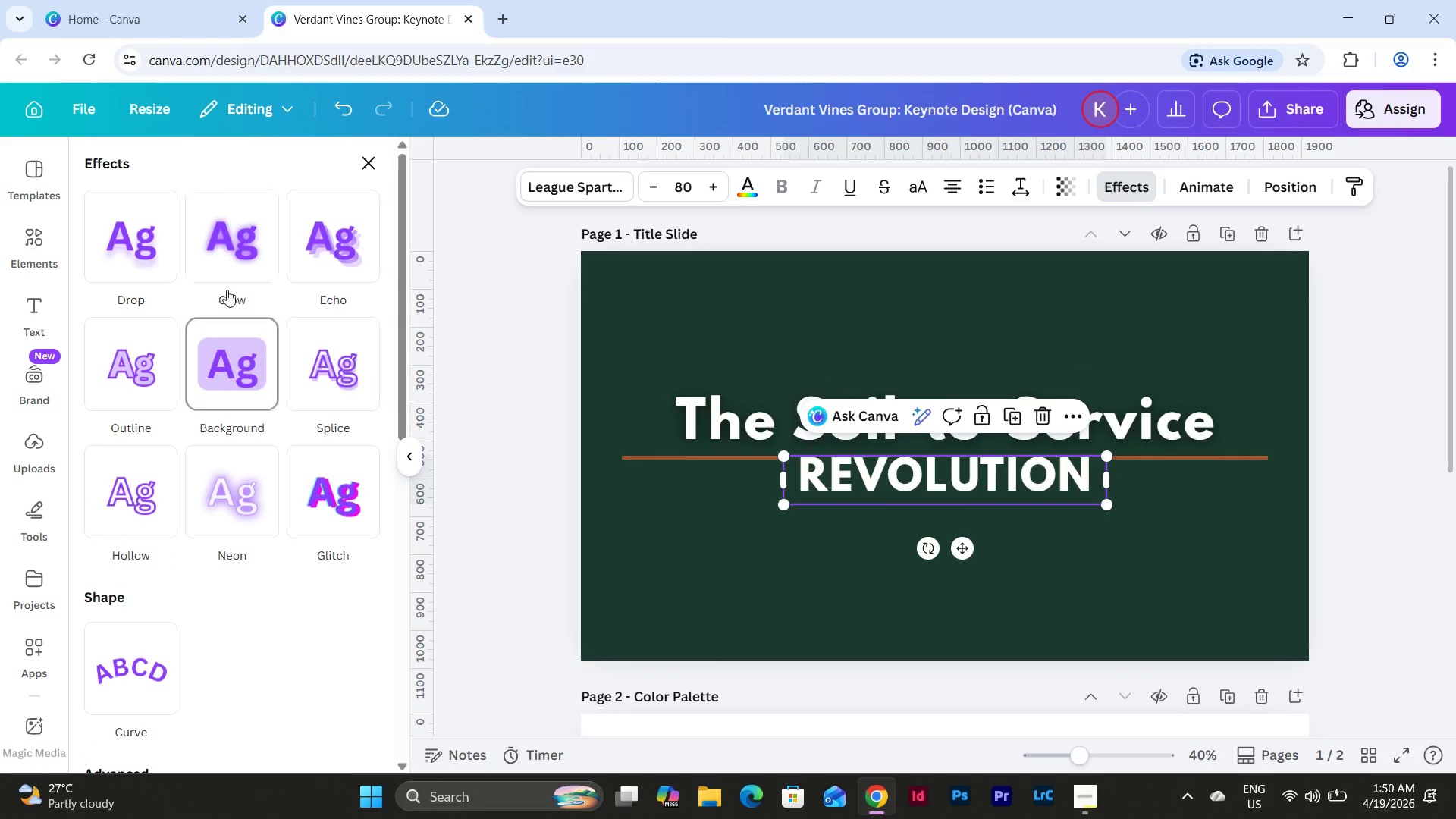 
left_click([224, 252])
 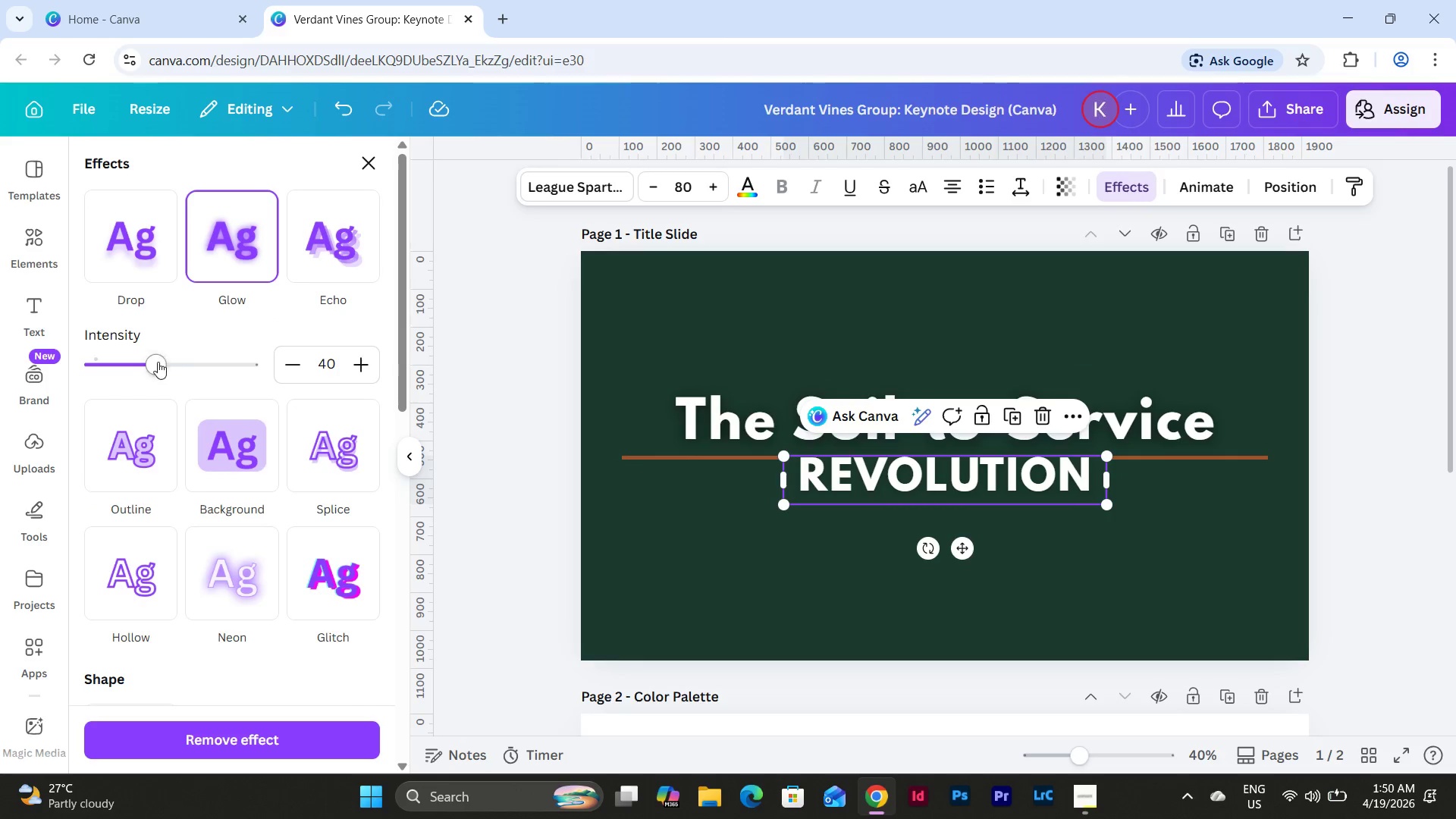 
left_click_drag(start_coordinate=[150, 368], to_coordinate=[350, 378])
 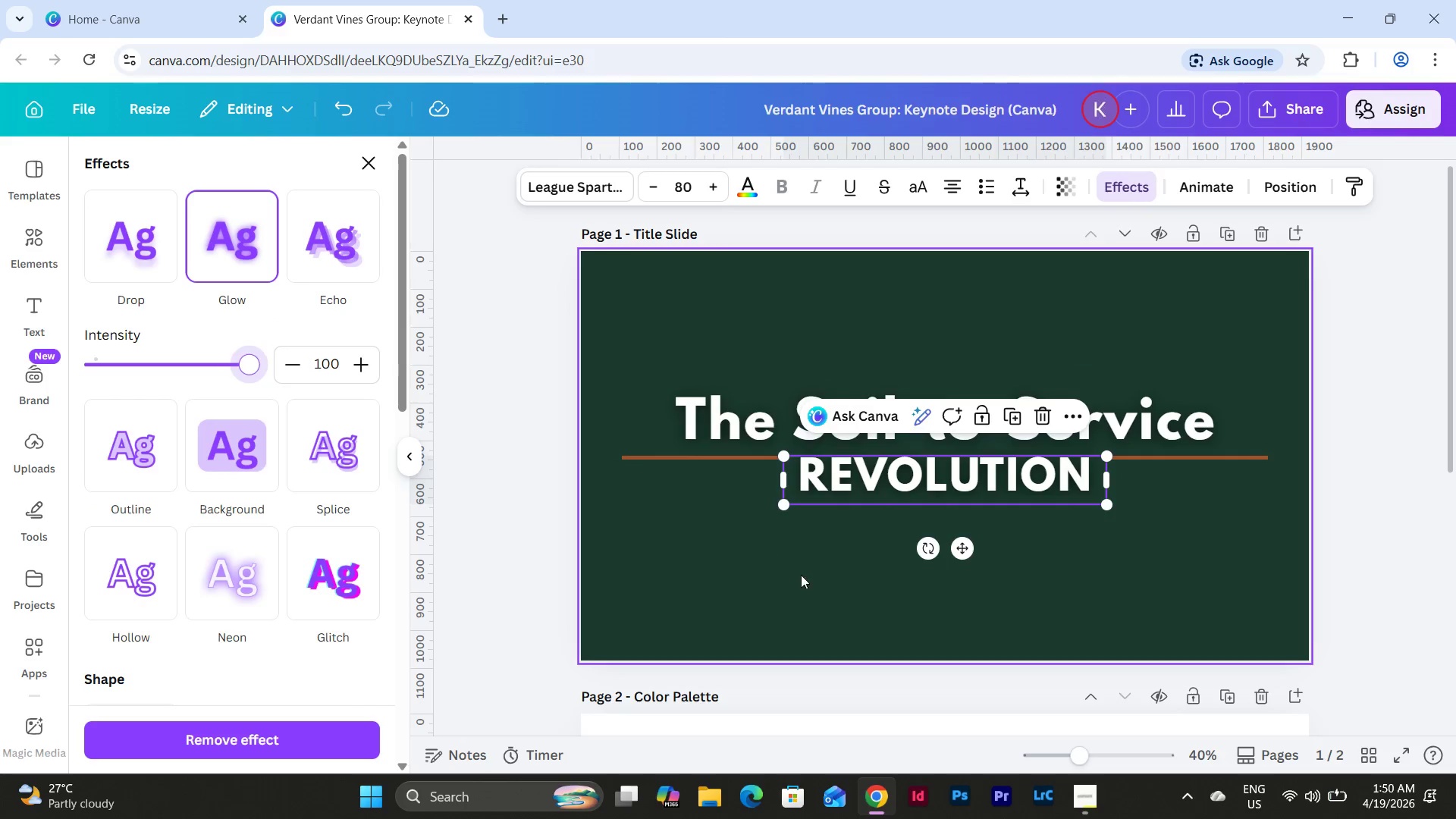 
left_click([826, 591])
 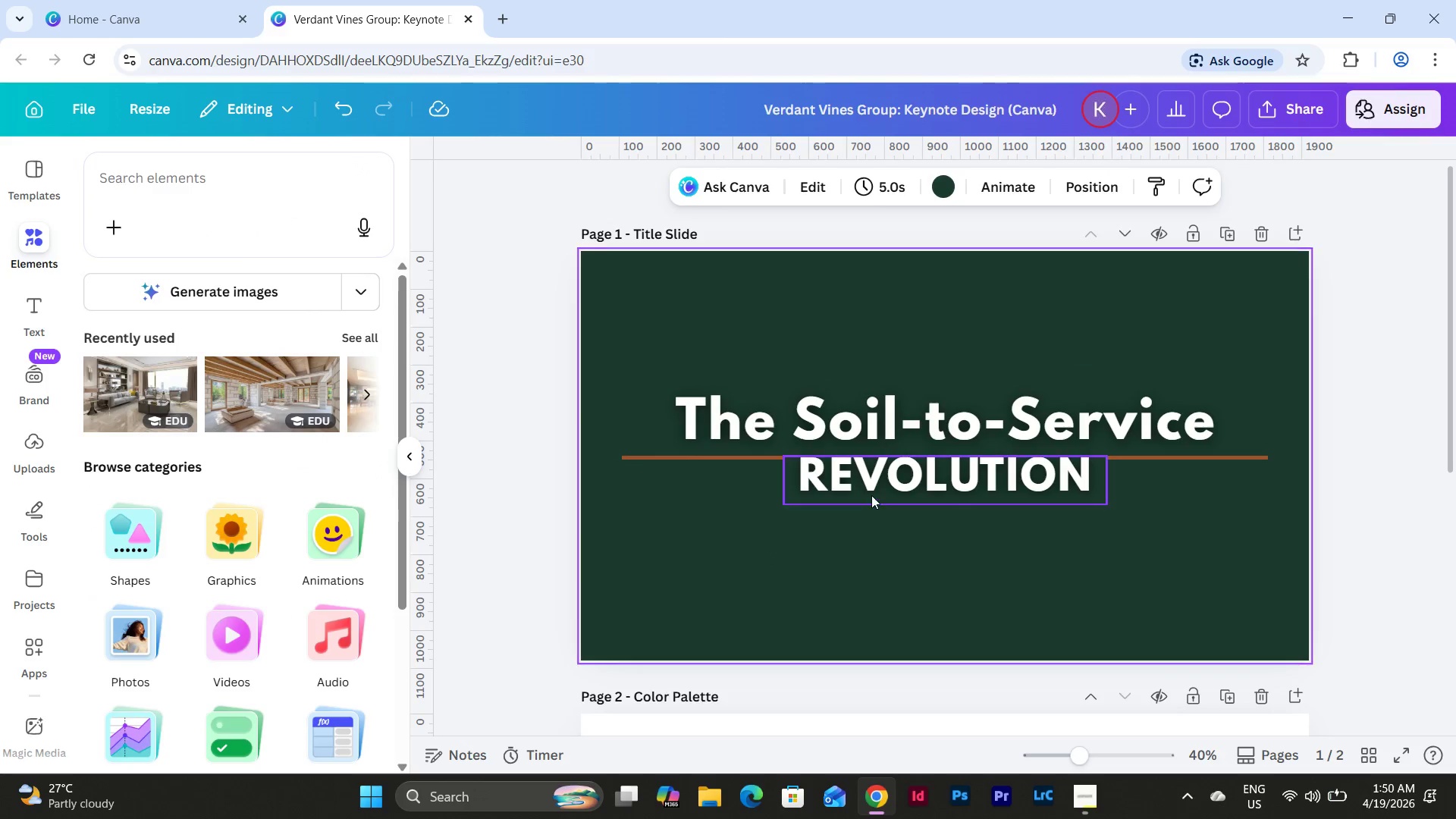 
left_click([871, 495])
 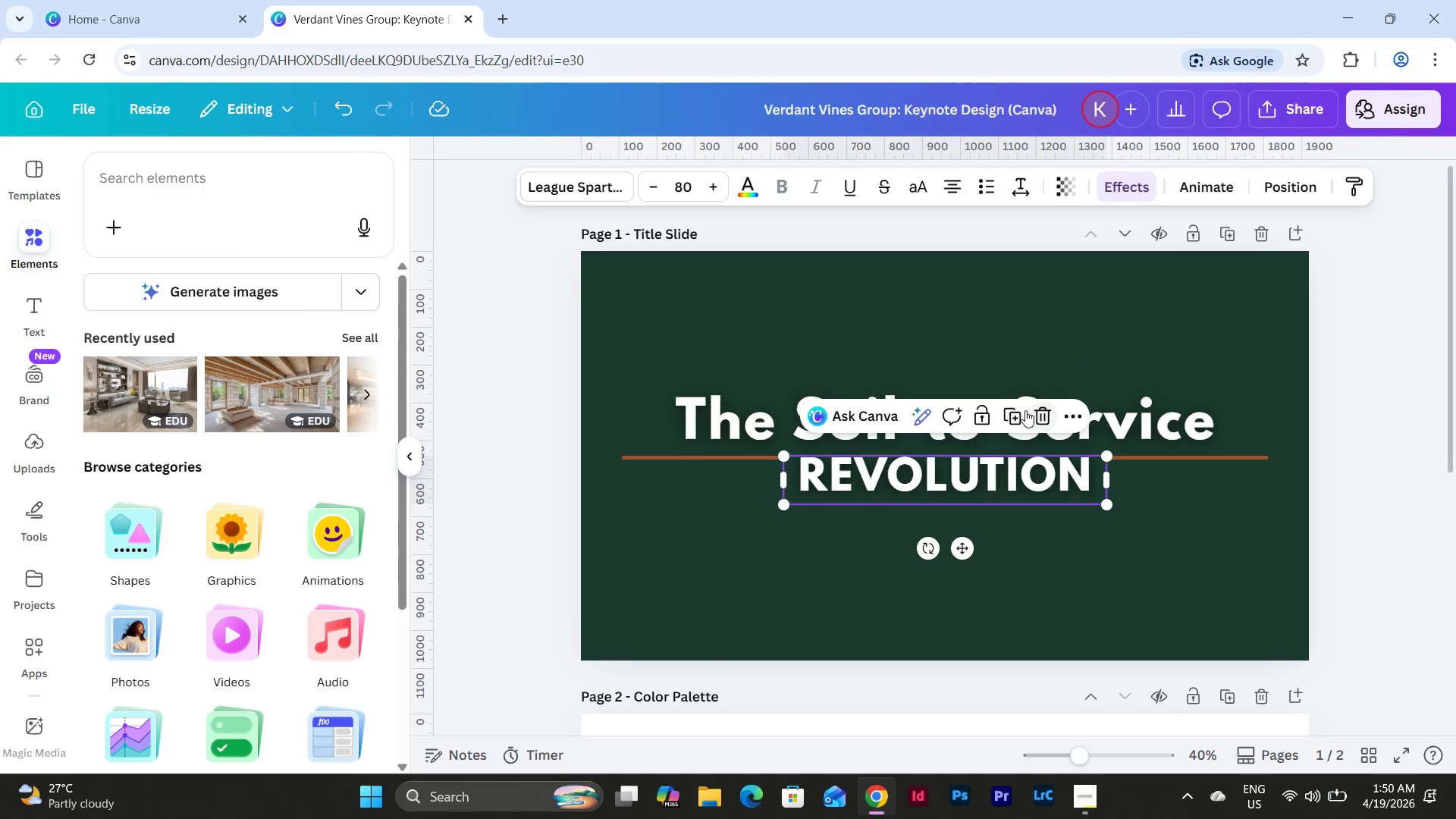 
left_click([1015, 410])
 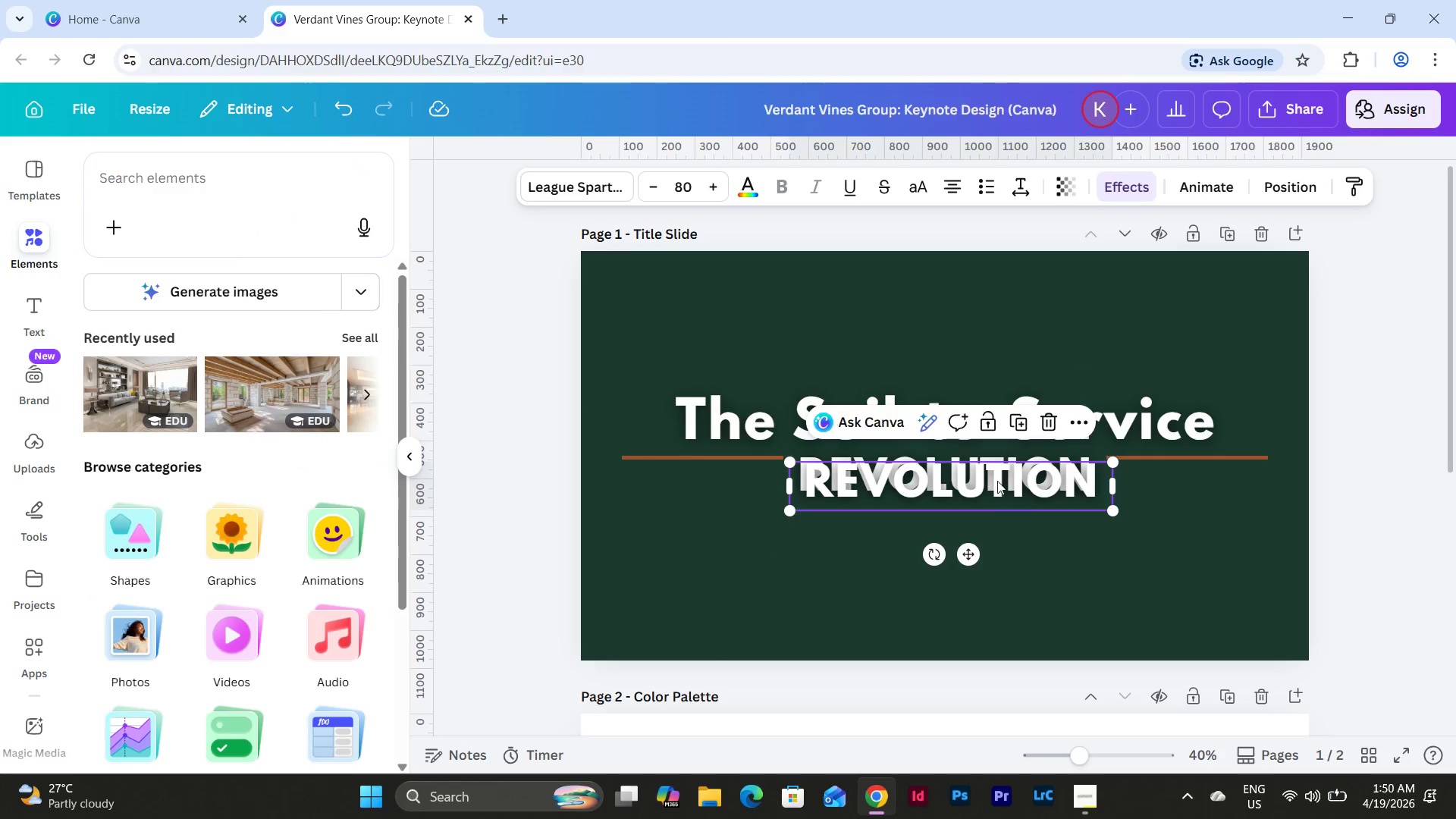 
left_click_drag(start_coordinate=[987, 471], to_coordinate=[975, 541])
 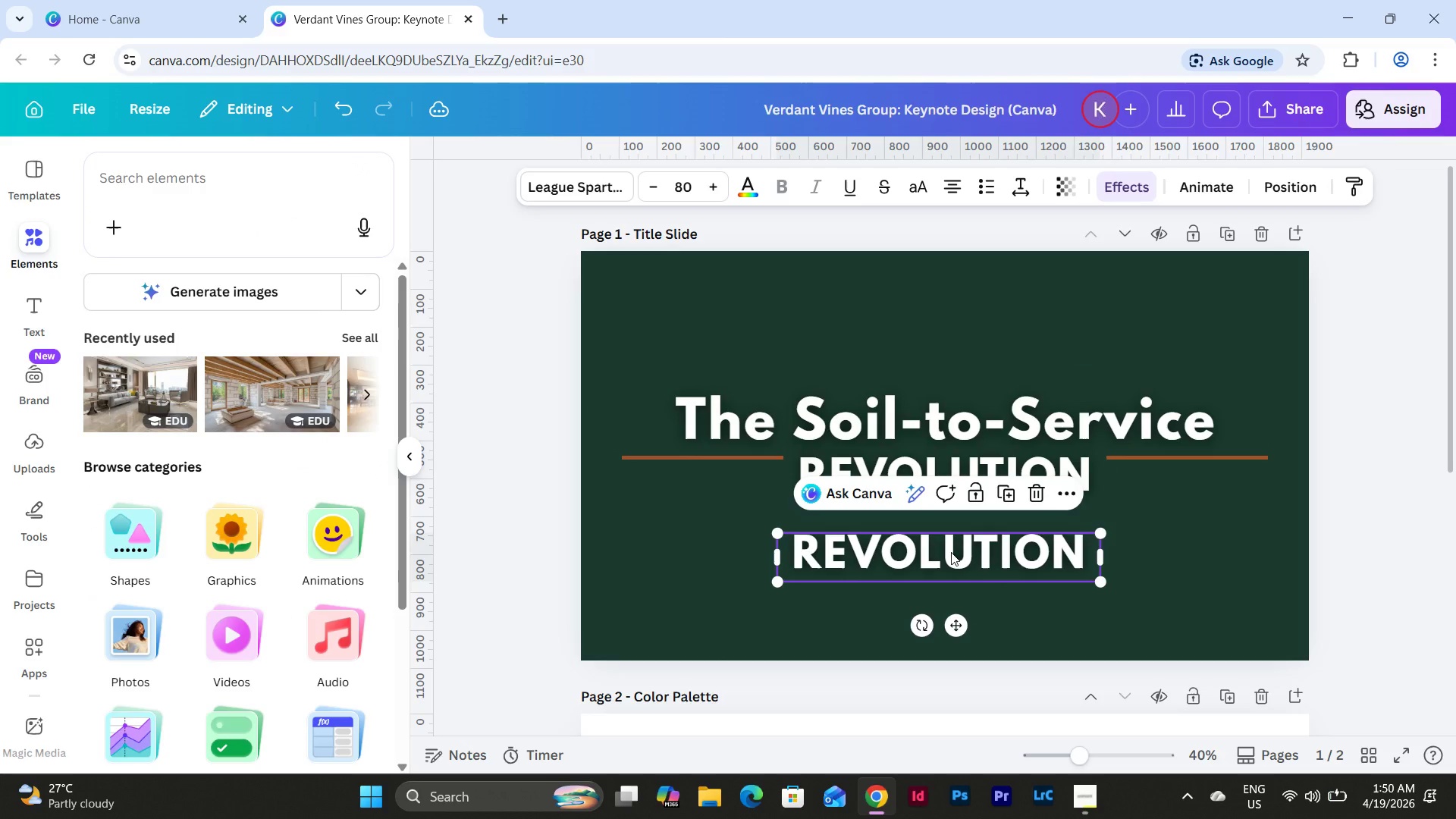 
left_click_drag(start_coordinate=[951, 552], to_coordinate=[957, 547])
 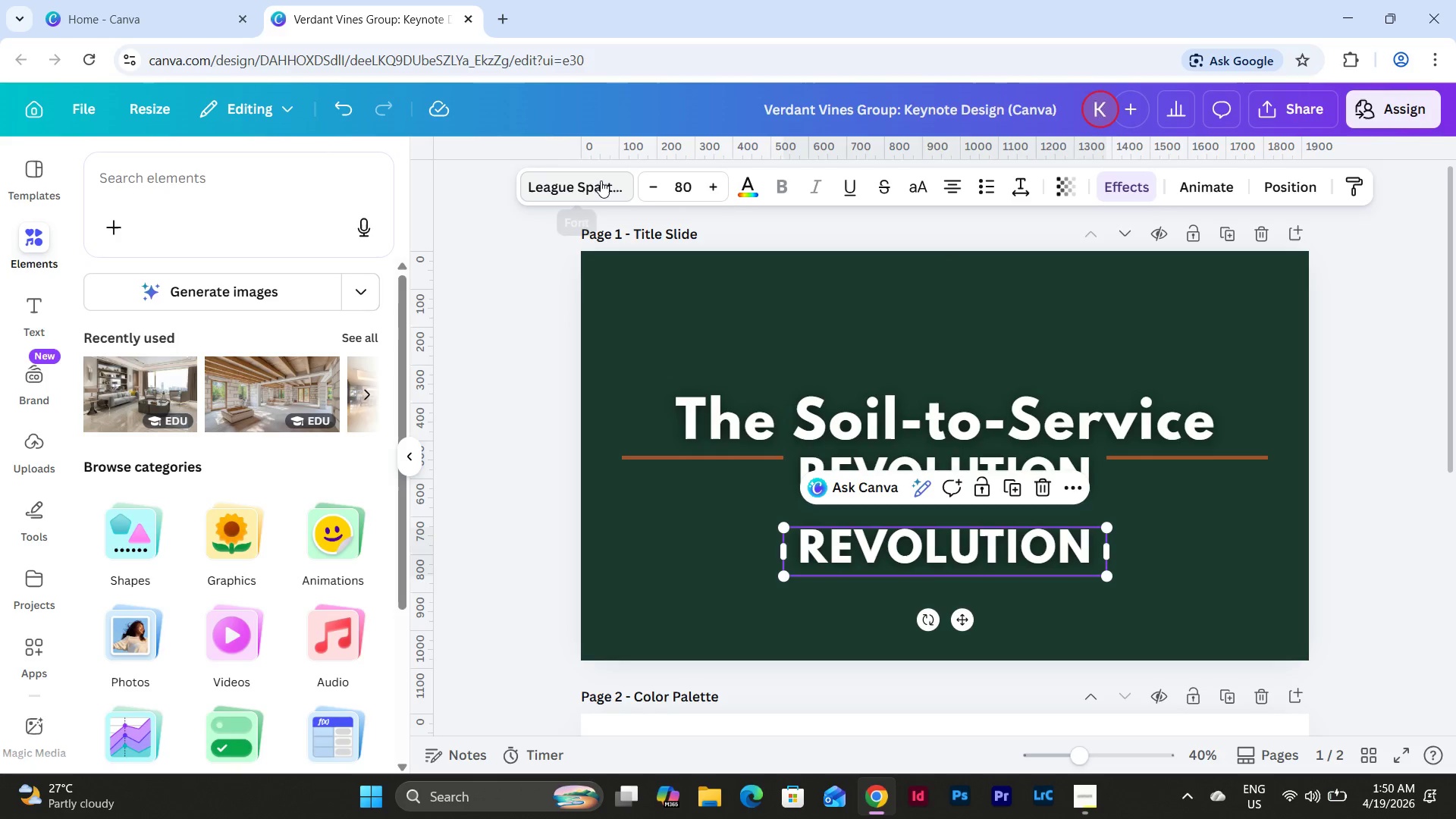 
left_click([593, 192])
 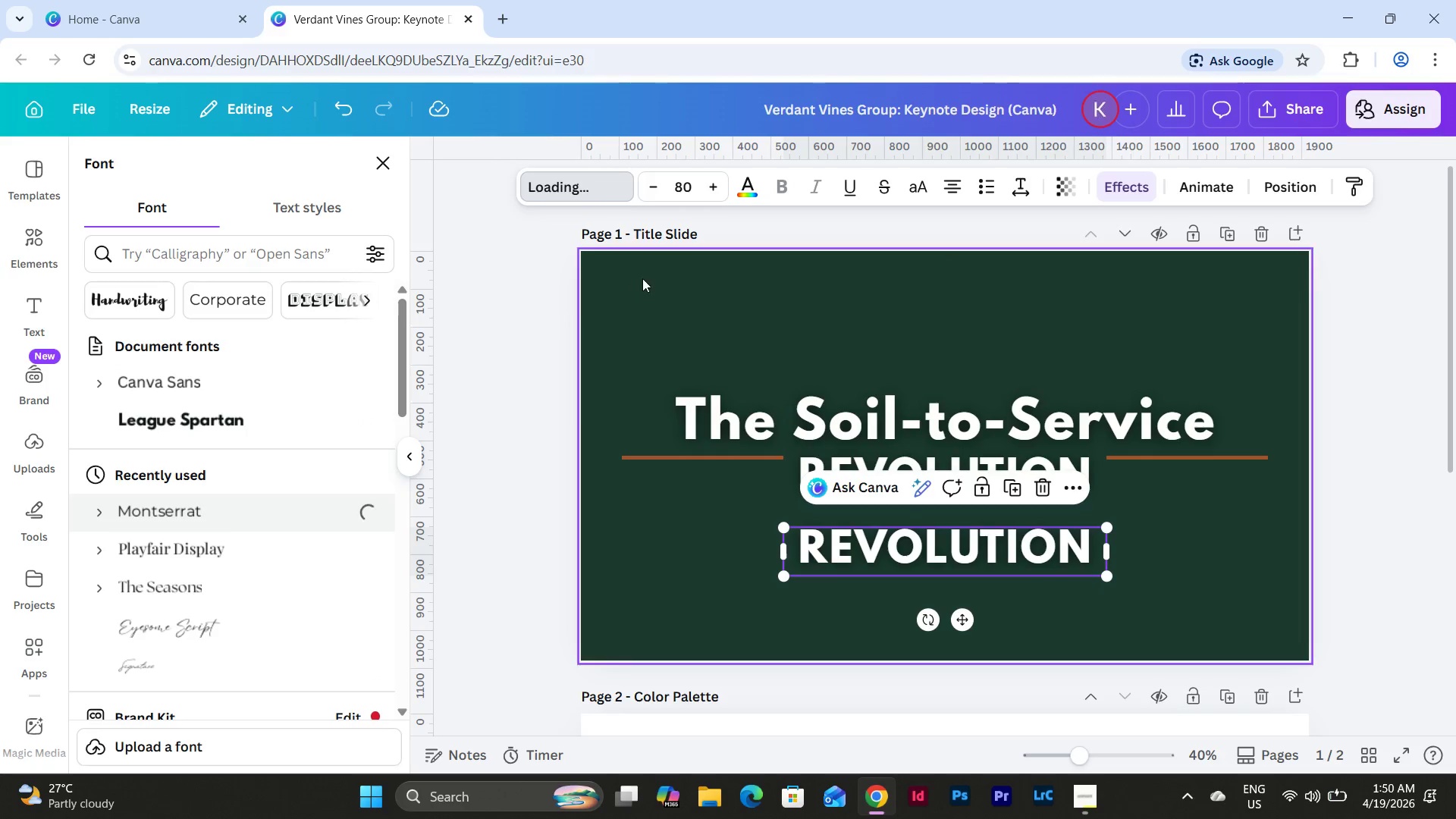 
left_click([692, 187])
 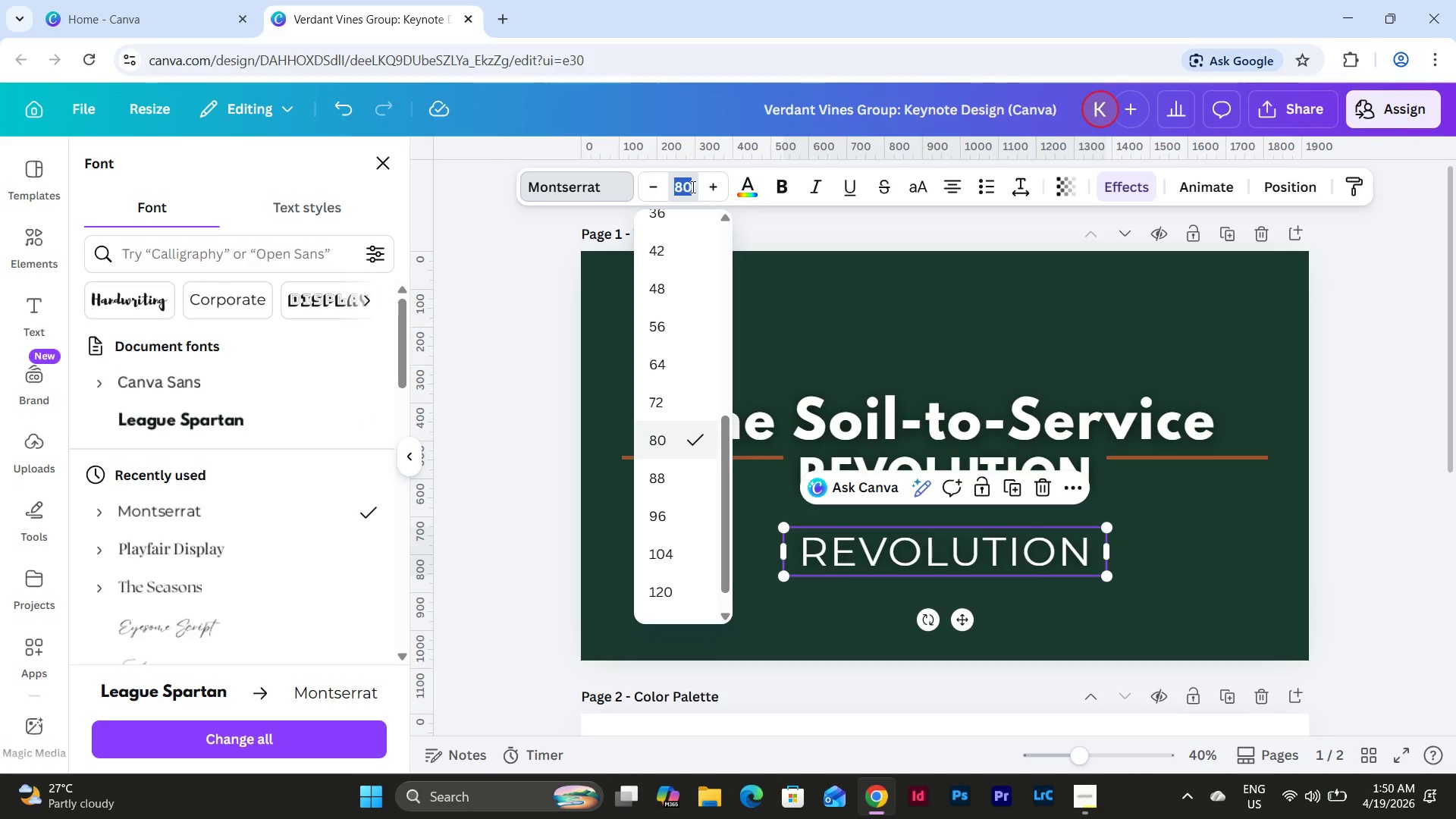 
key(Numpad4)
 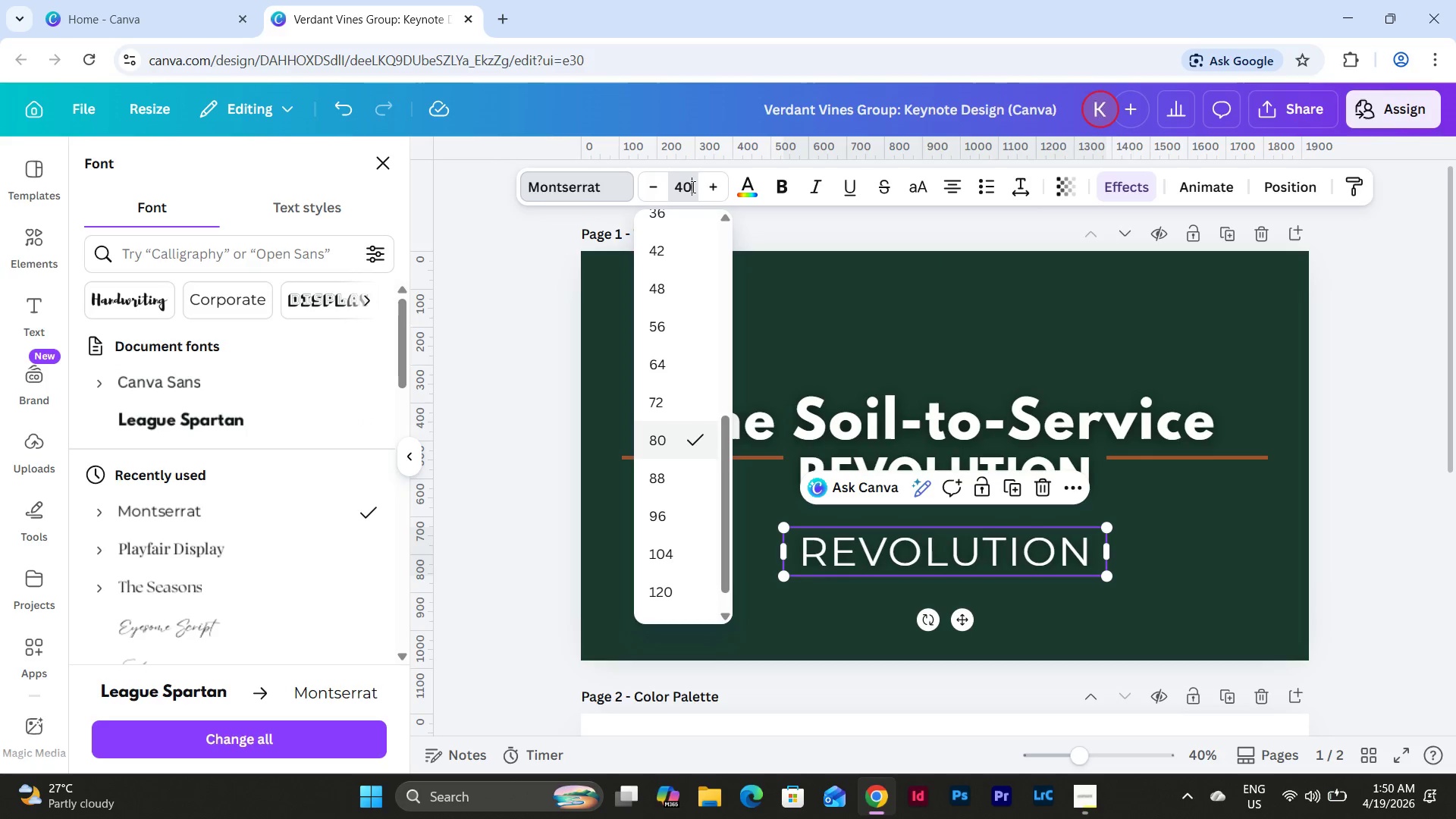 
key(Numpad0)
 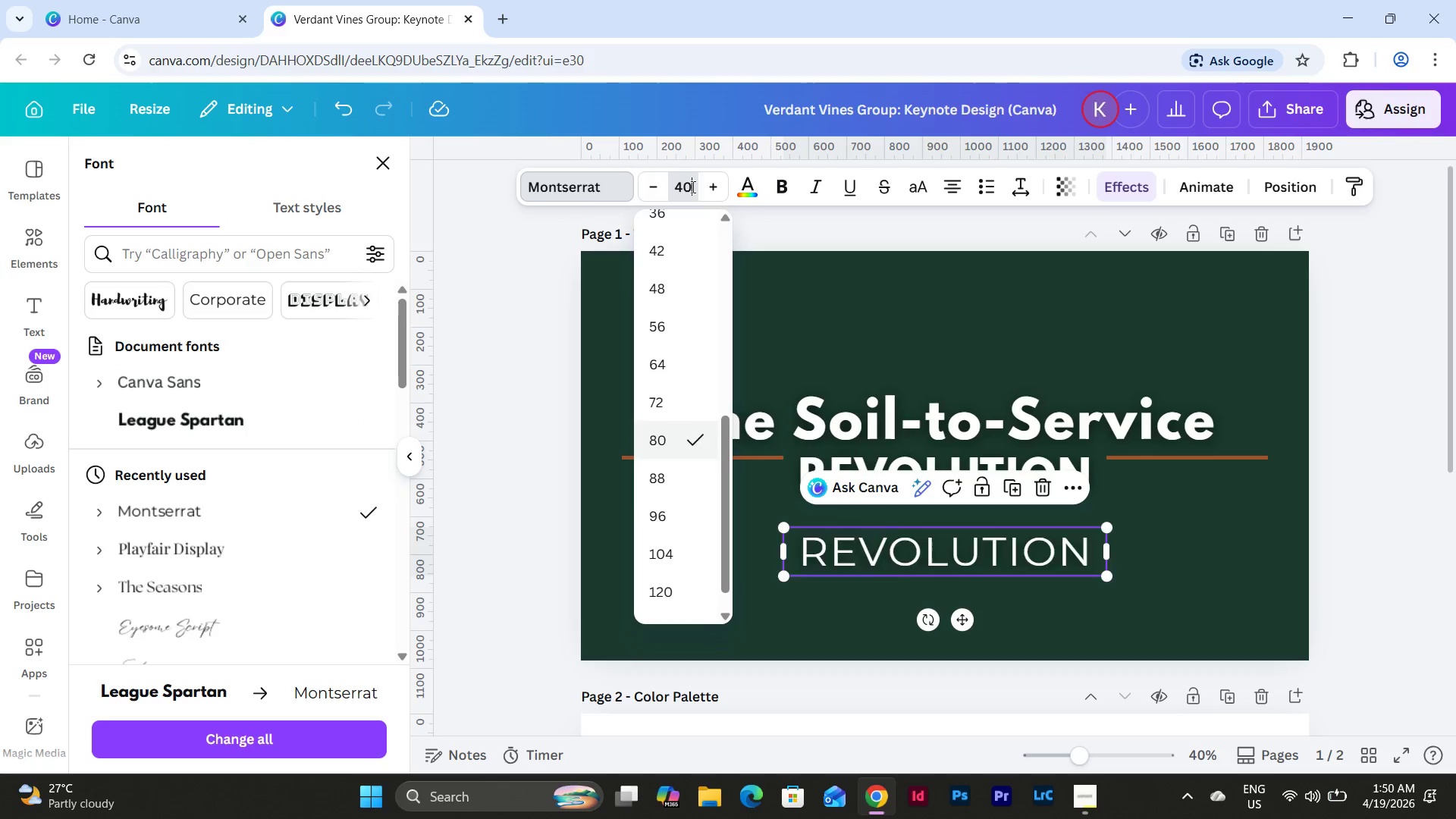 
key(NumpadEnter)
 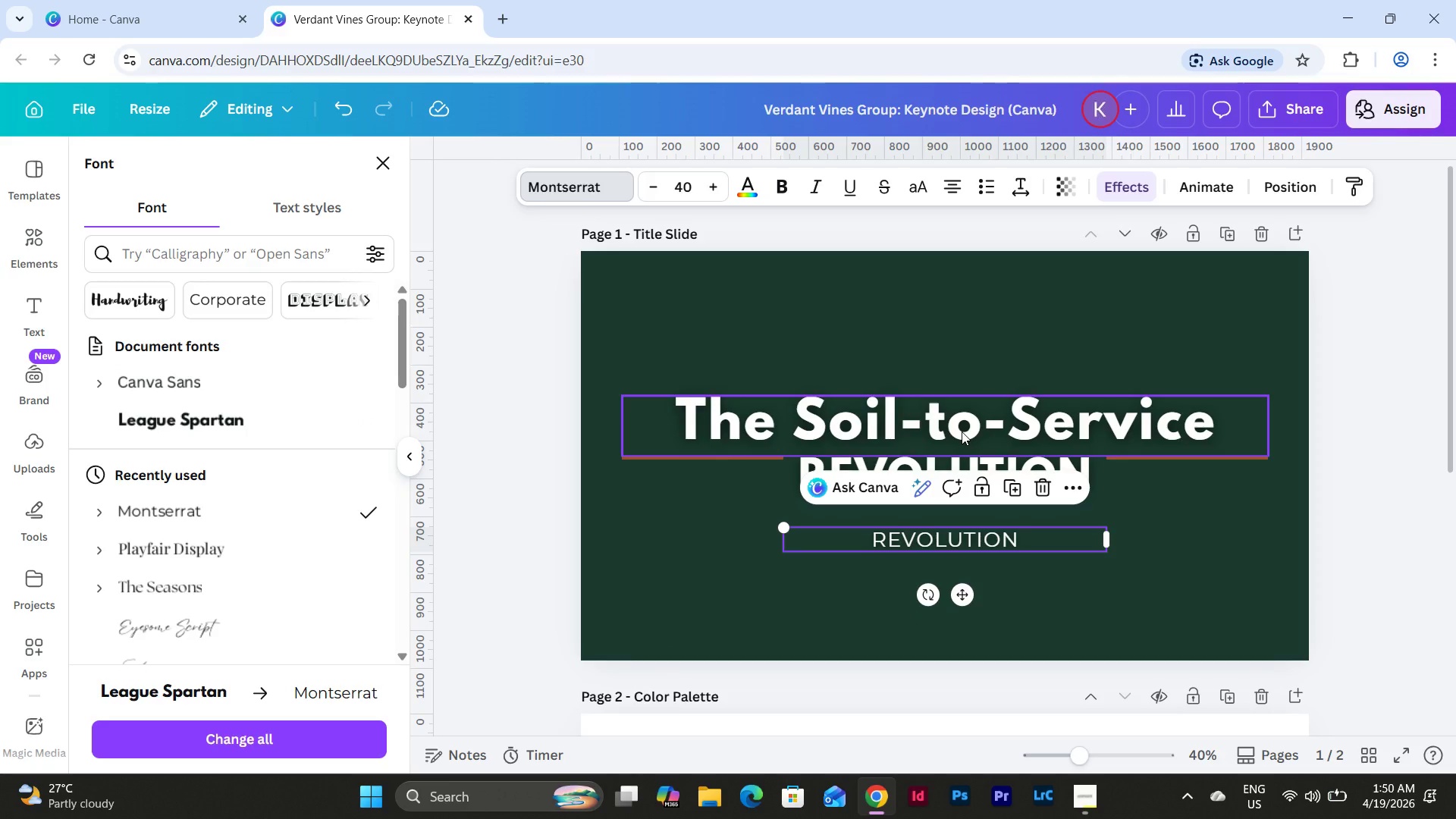 
left_click([974, 539])
 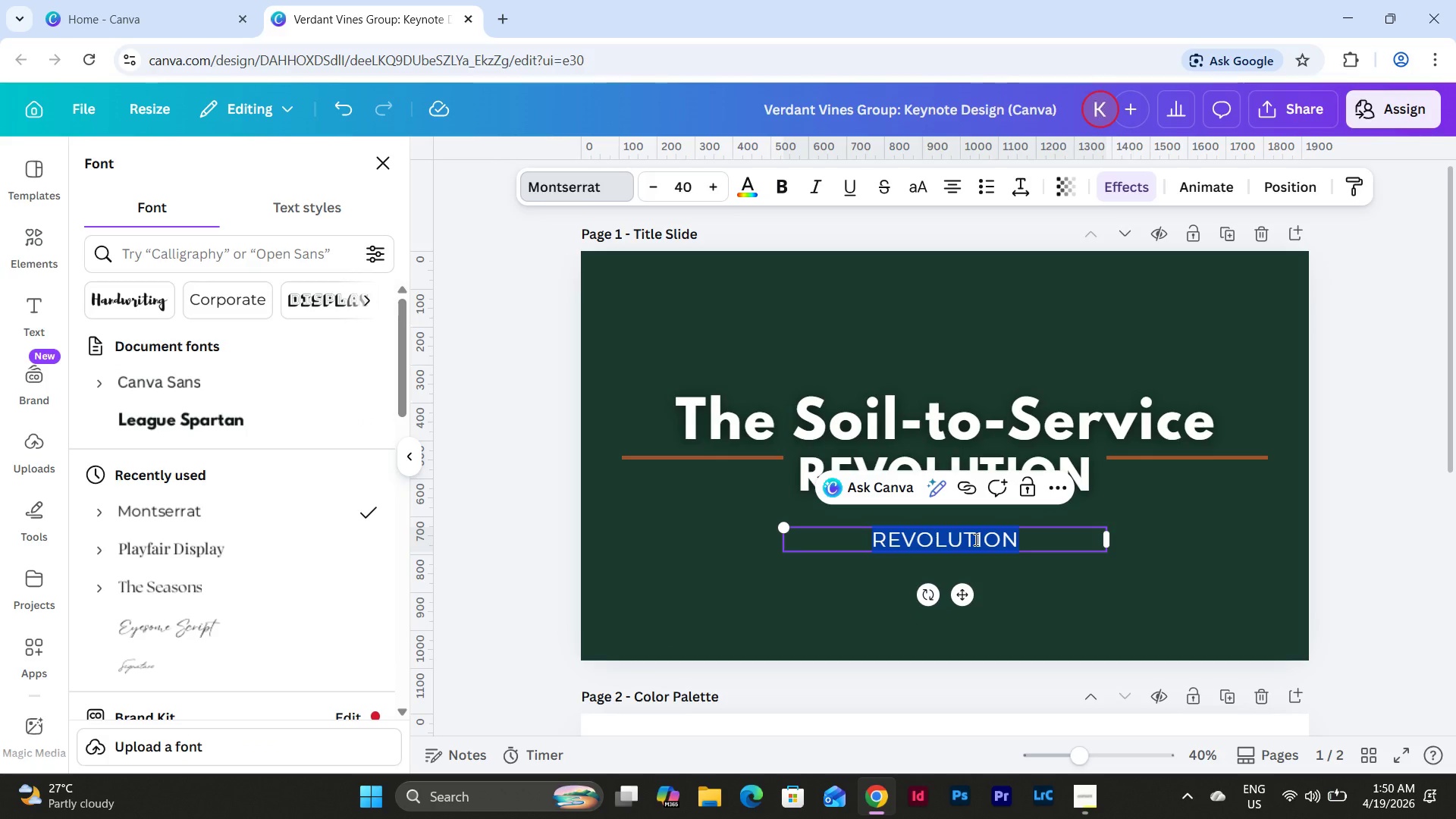 
type(Redefining Fine Dining Through Hypr)
key(Backspace)
type(er-Local Hyper-Local Micro-Sourcing)
 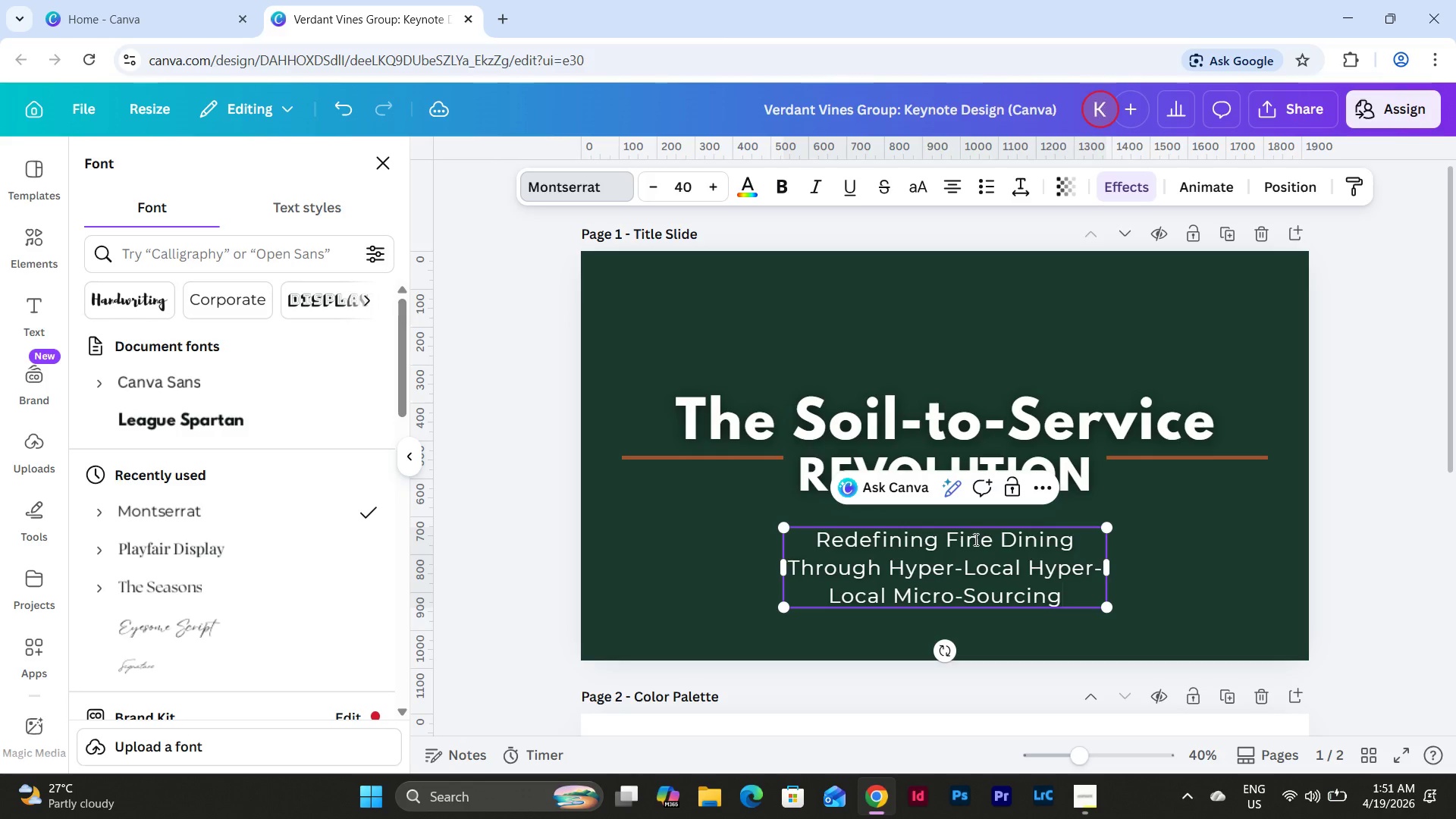 
left_click([1213, 581])
 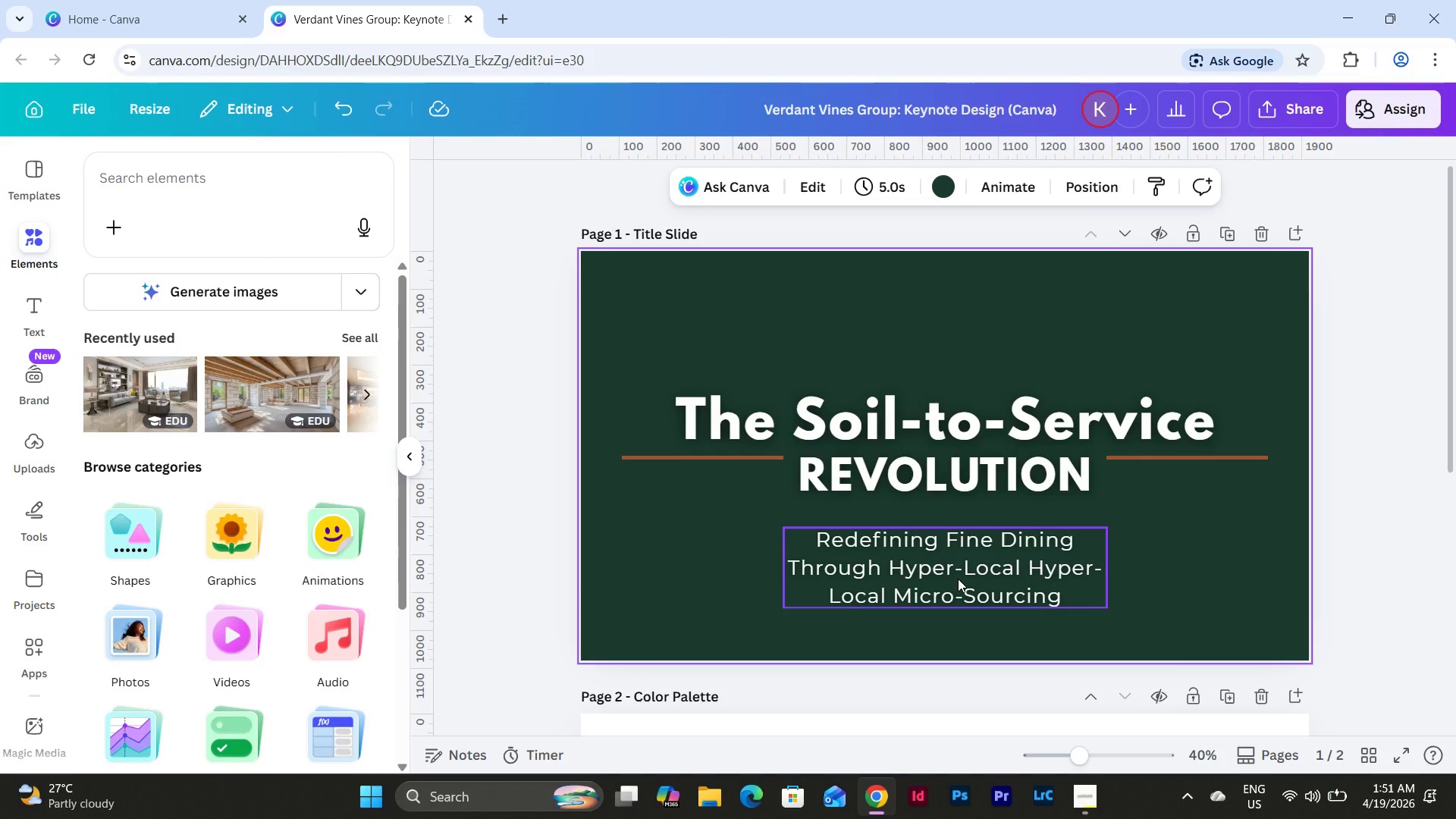 
left_click([958, 579])
 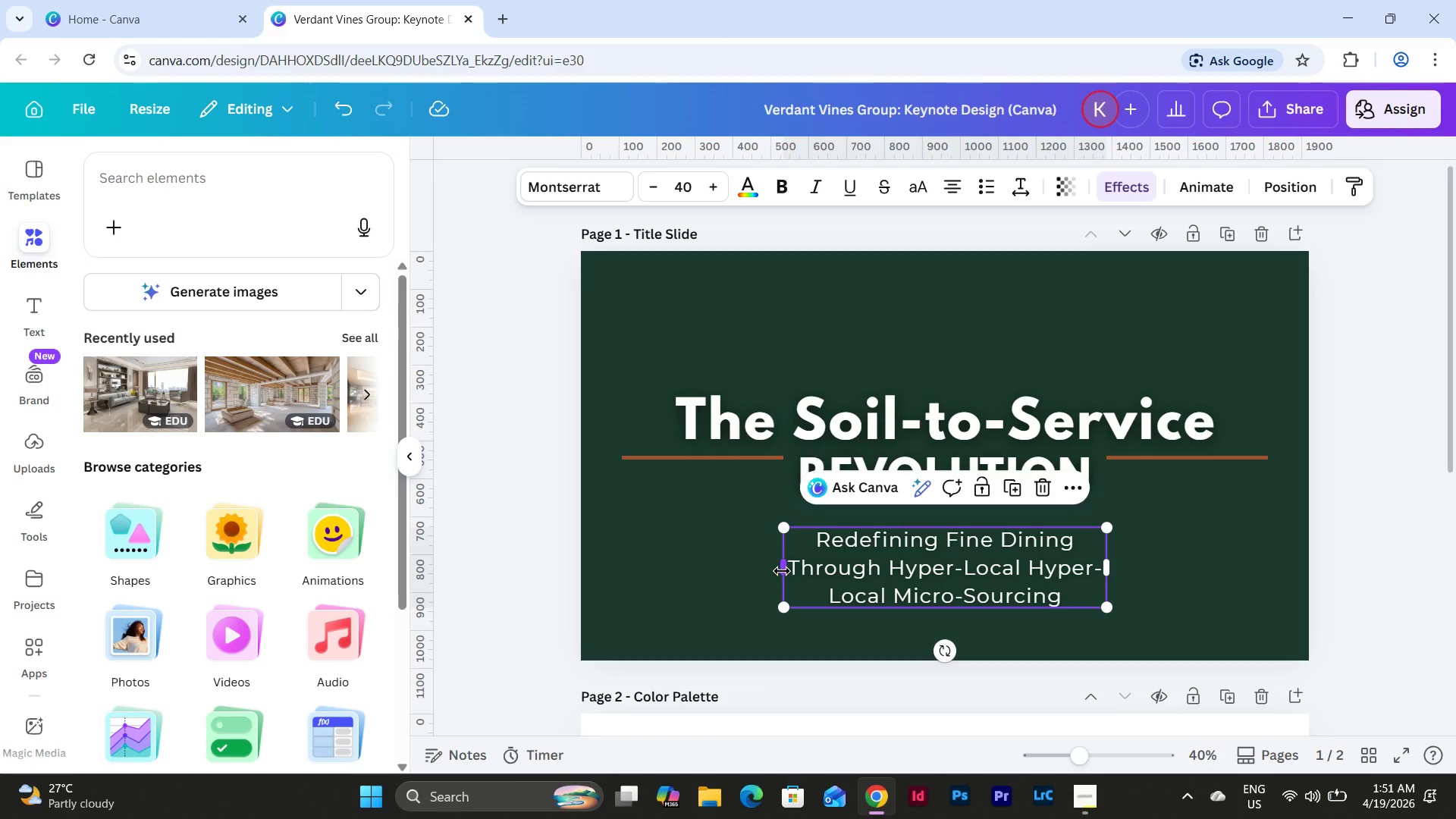 
left_click_drag(start_coordinate=[782, 571], to_coordinate=[641, 580])
 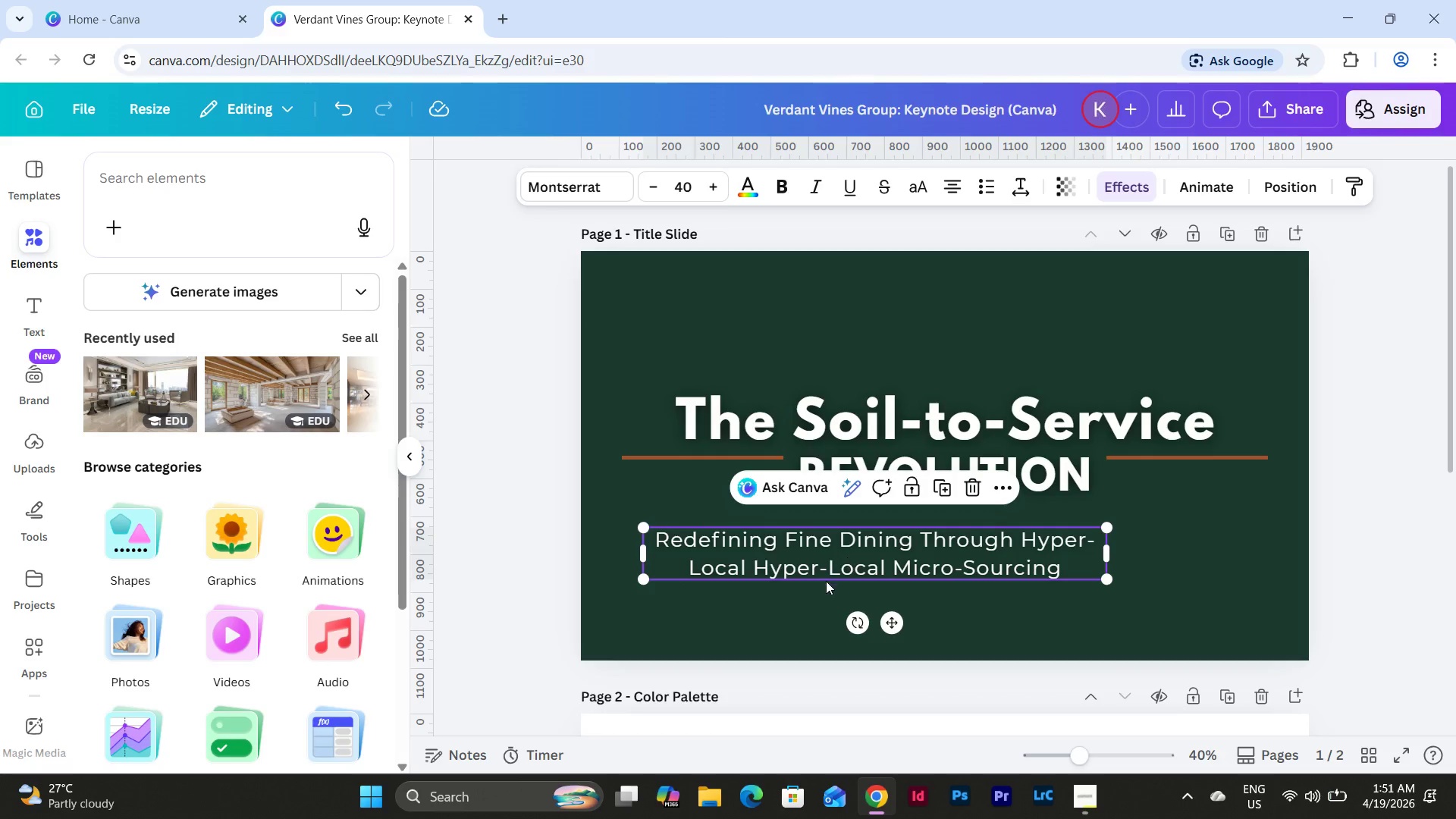 
left_click([826, 581])
 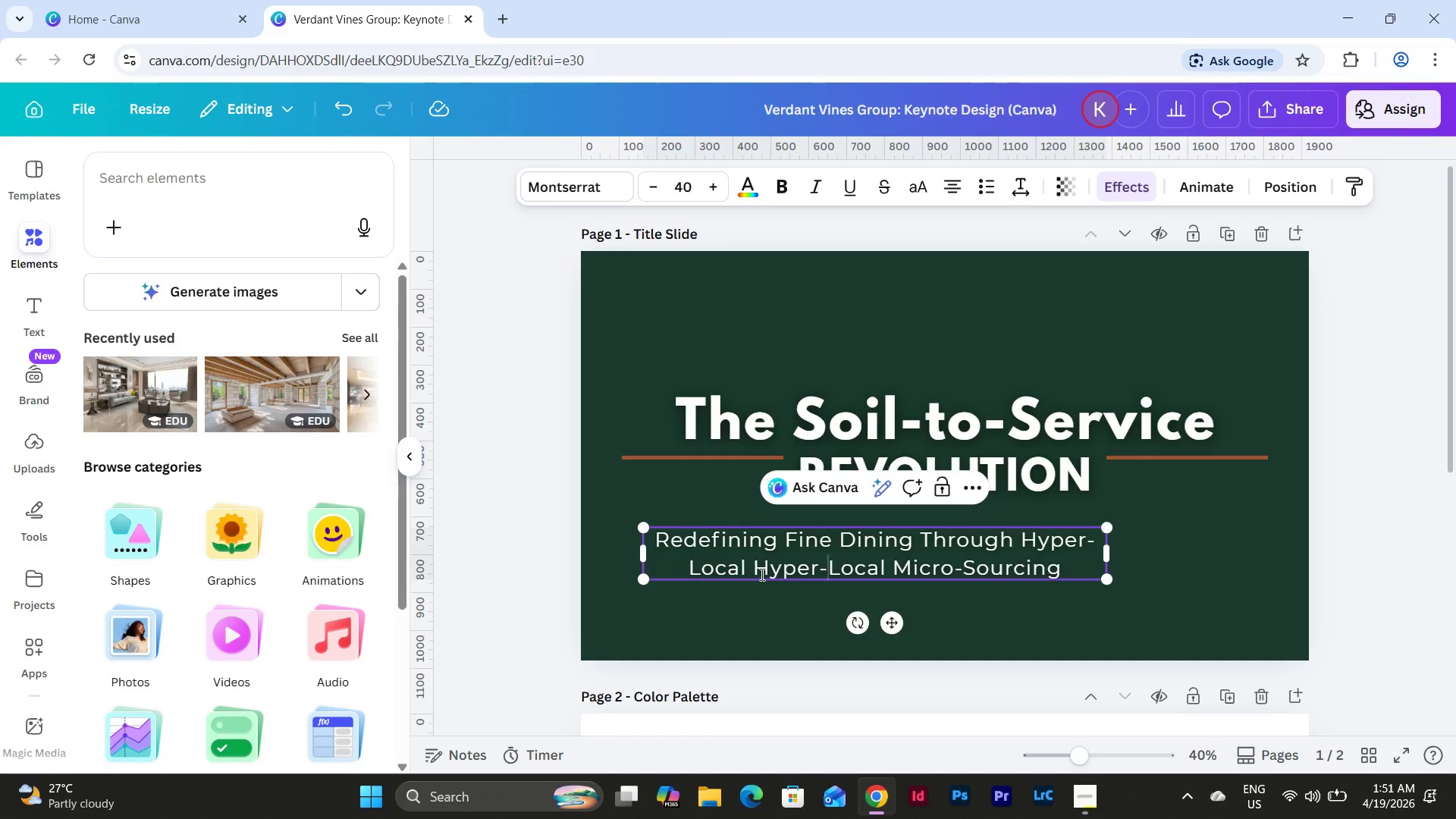 
left_click([760, 574])
 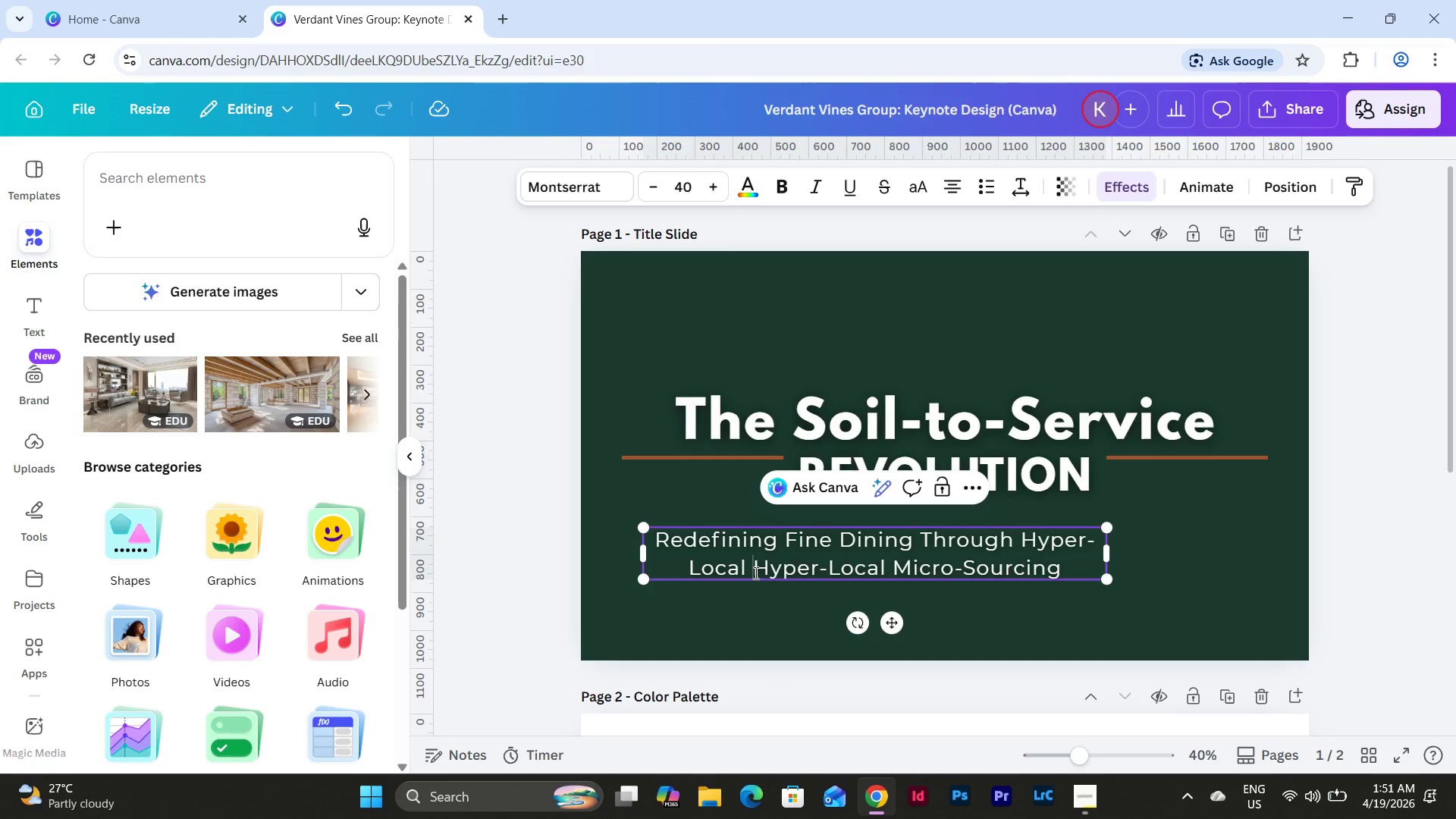 
left_click_drag(start_coordinate=[755, 569], to_coordinate=[1017, 545])
 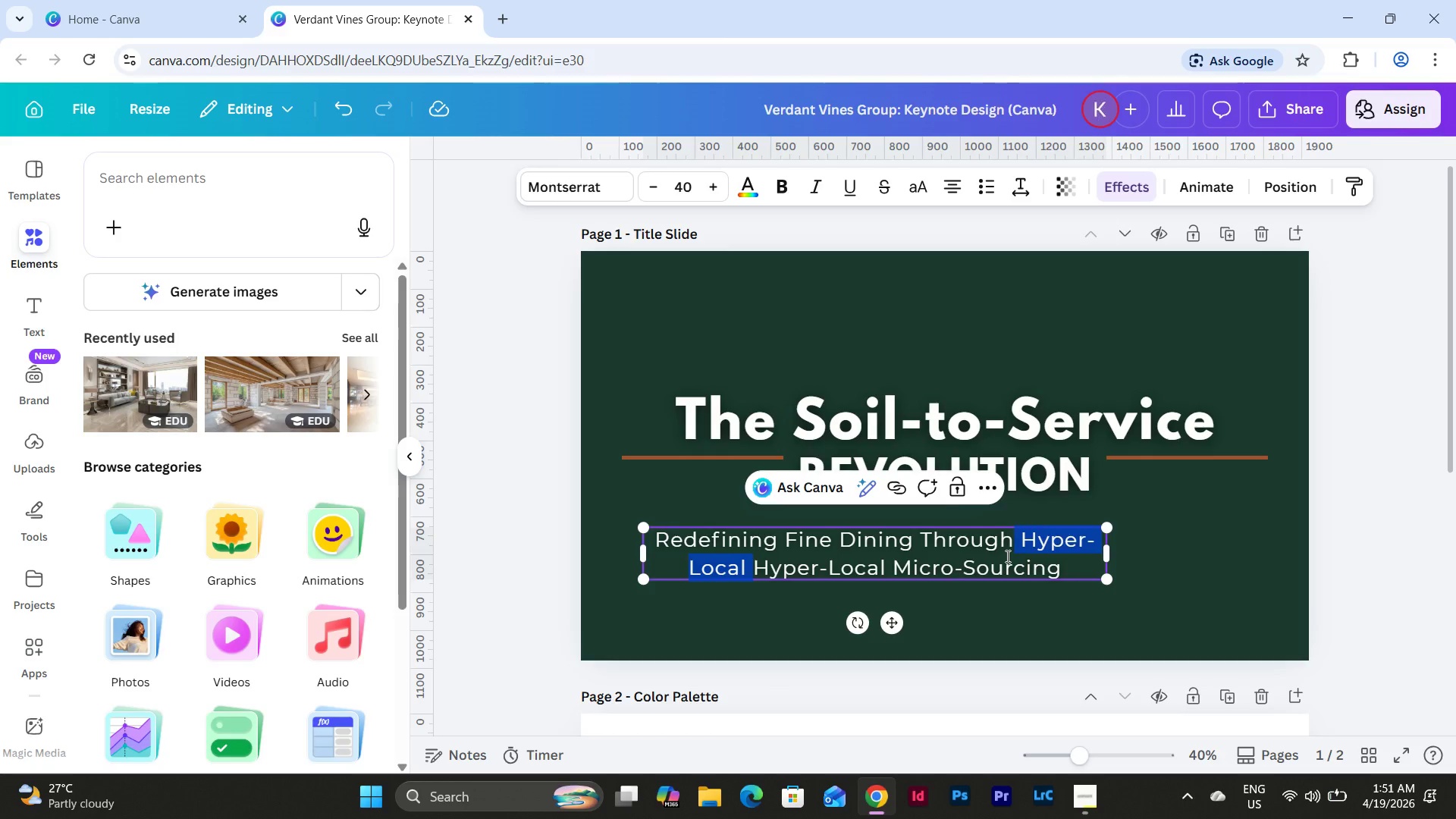 
key(Backspace)
 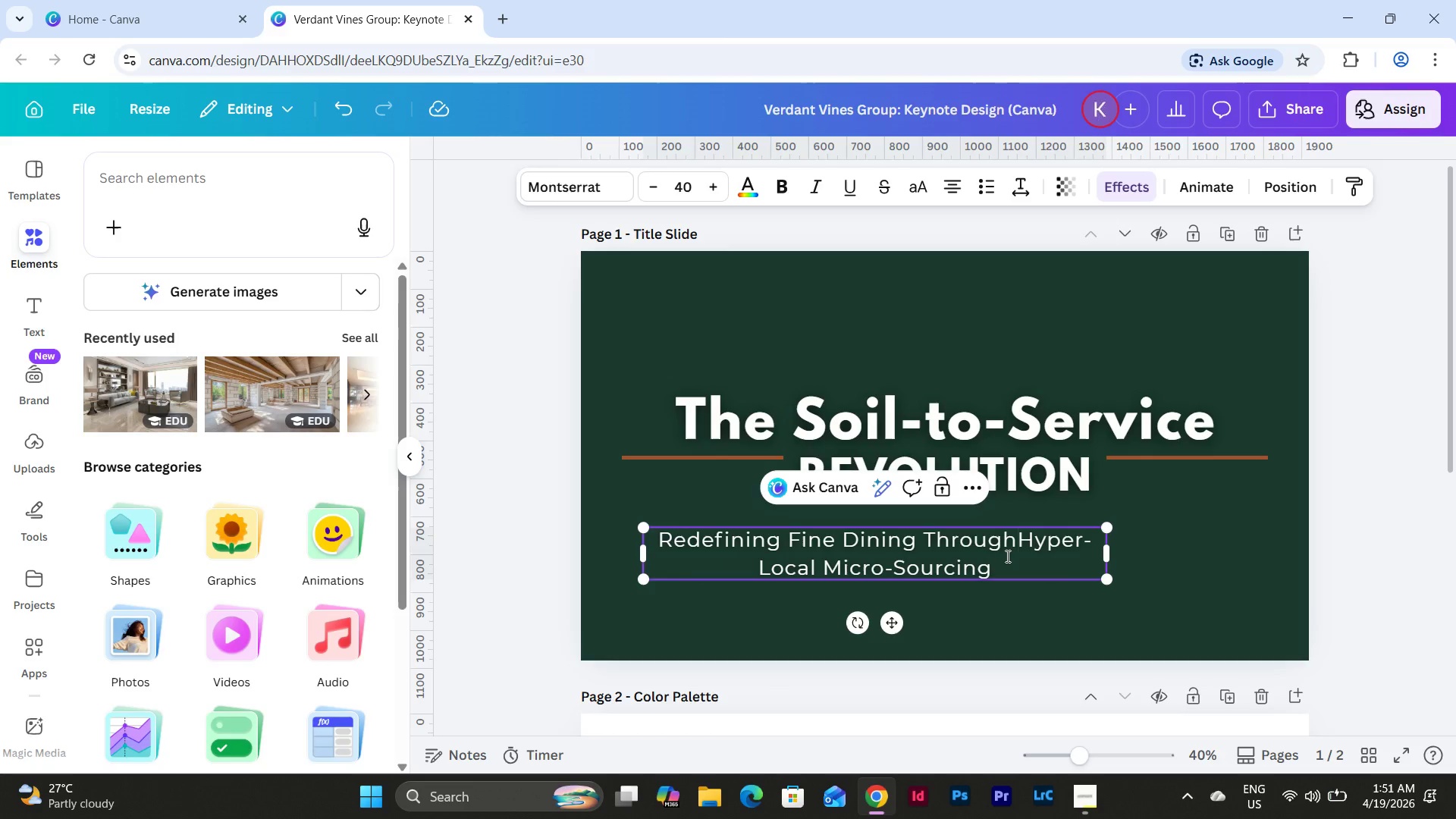 
key(Space)
 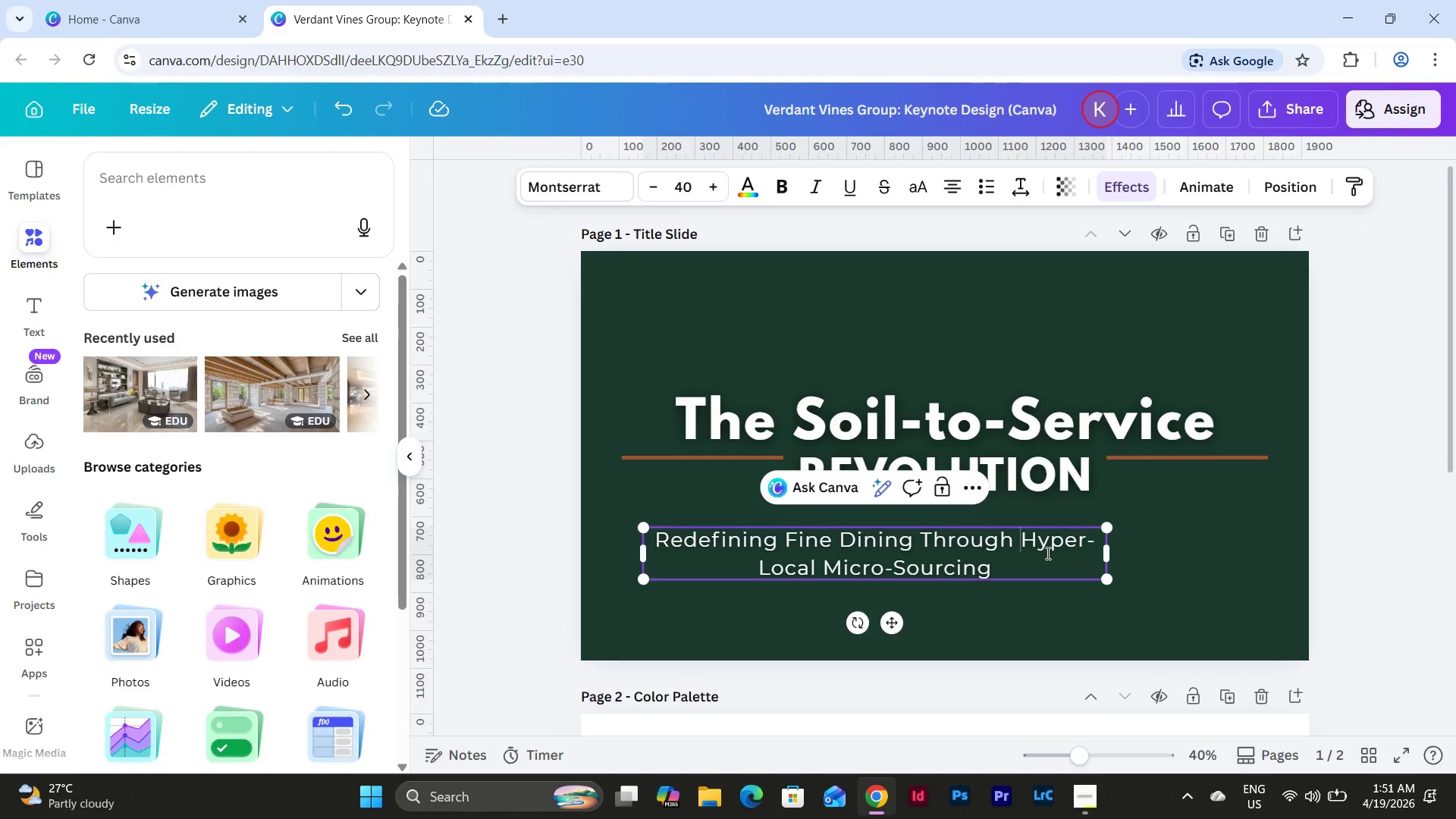 
left_click_drag(start_coordinate=[1112, 559], to_coordinate=[1021, 577])
 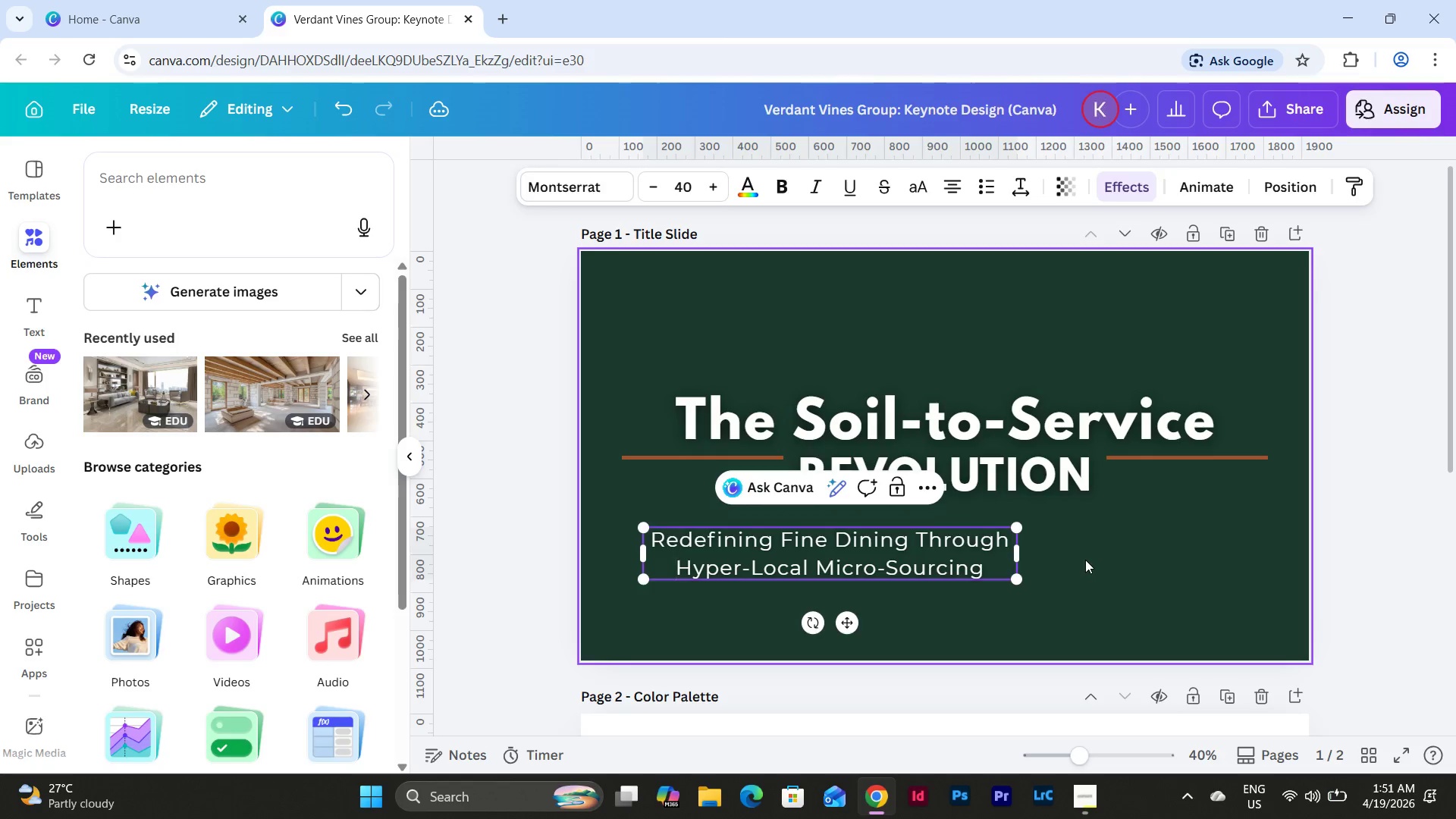 
left_click([1085, 560])
 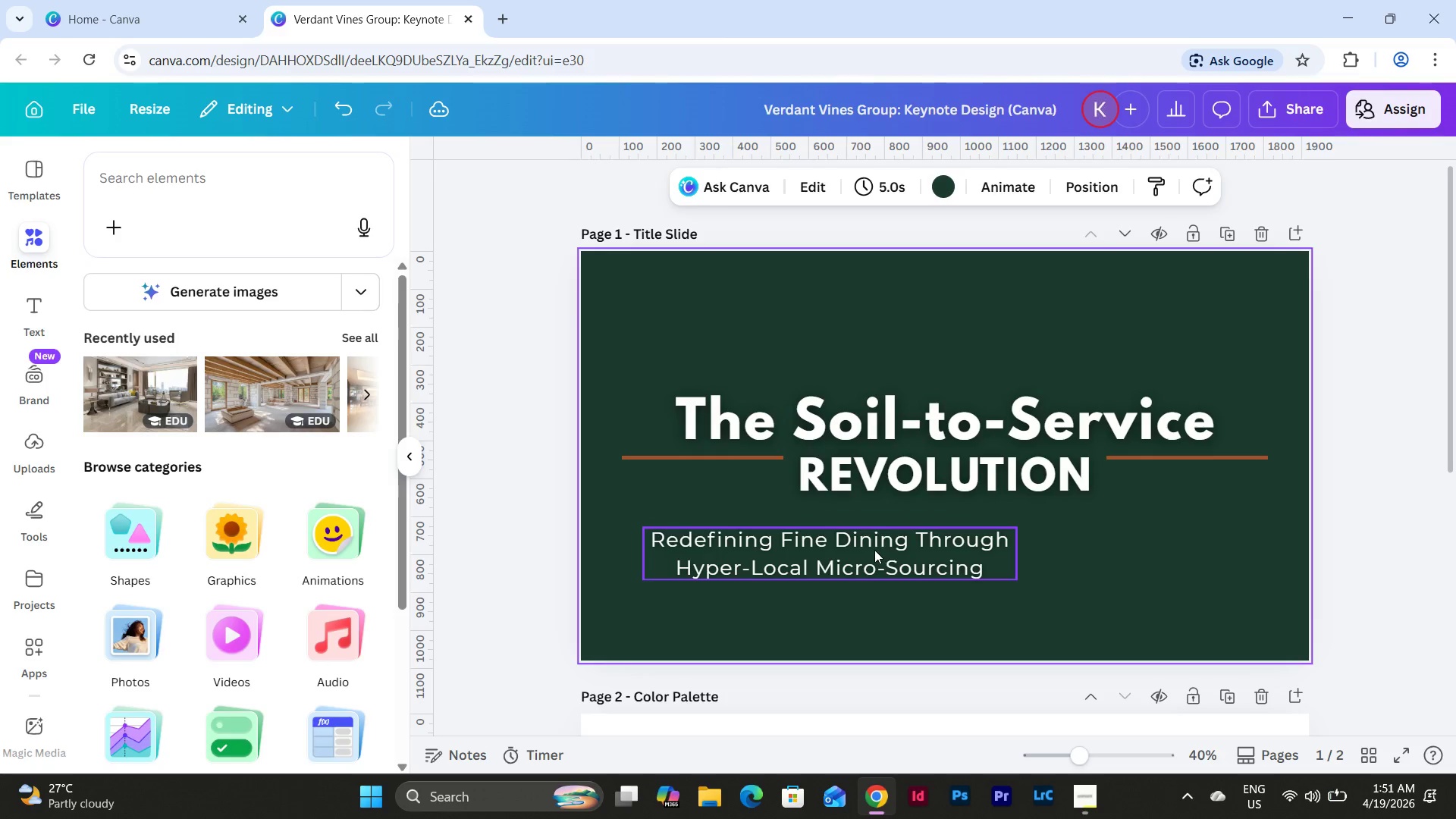 
left_click_drag(start_coordinate=[874, 550], to_coordinate=[987, 563])
 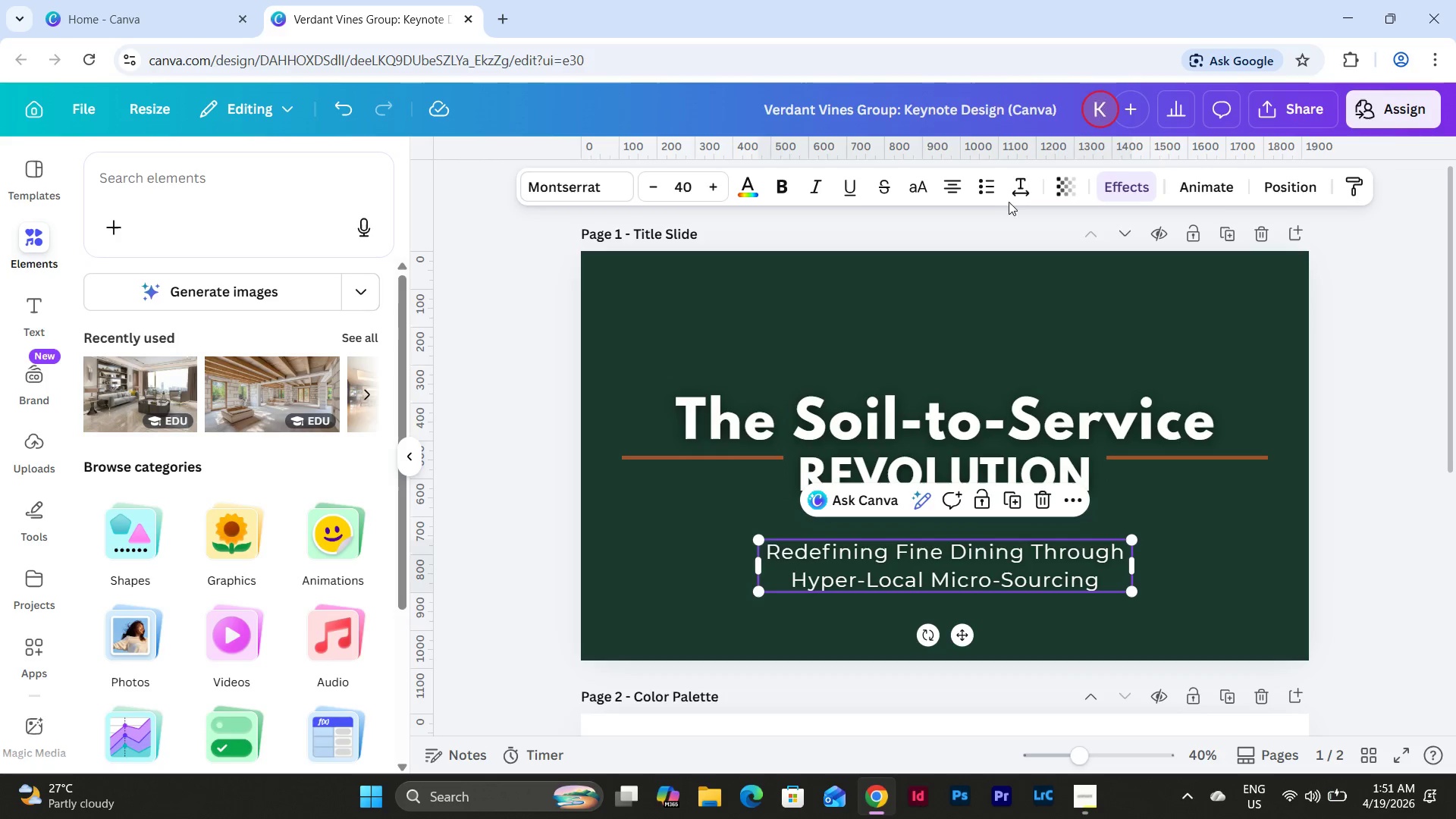 
left_click([1015, 187])
 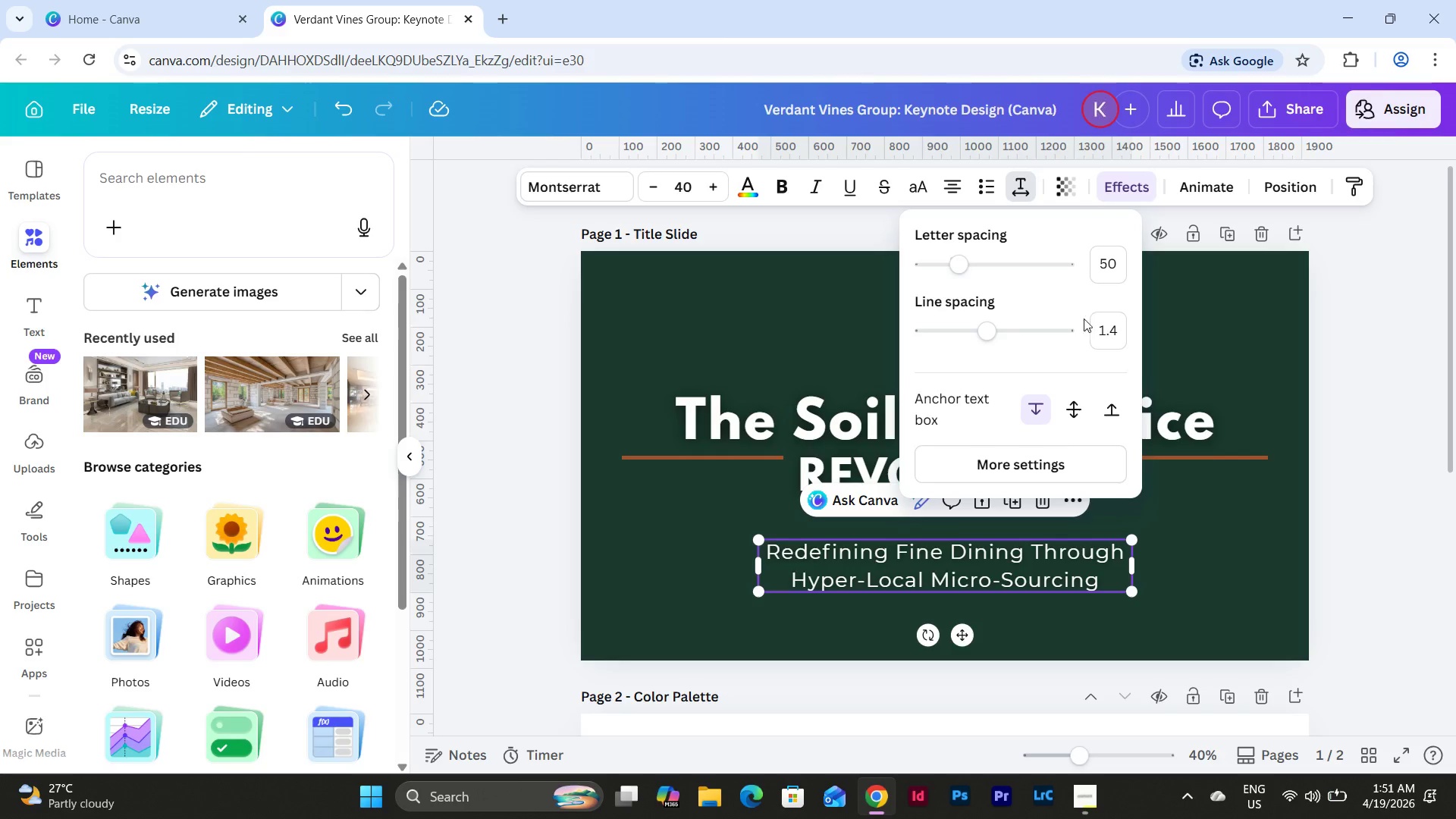 
left_click([1112, 336])
 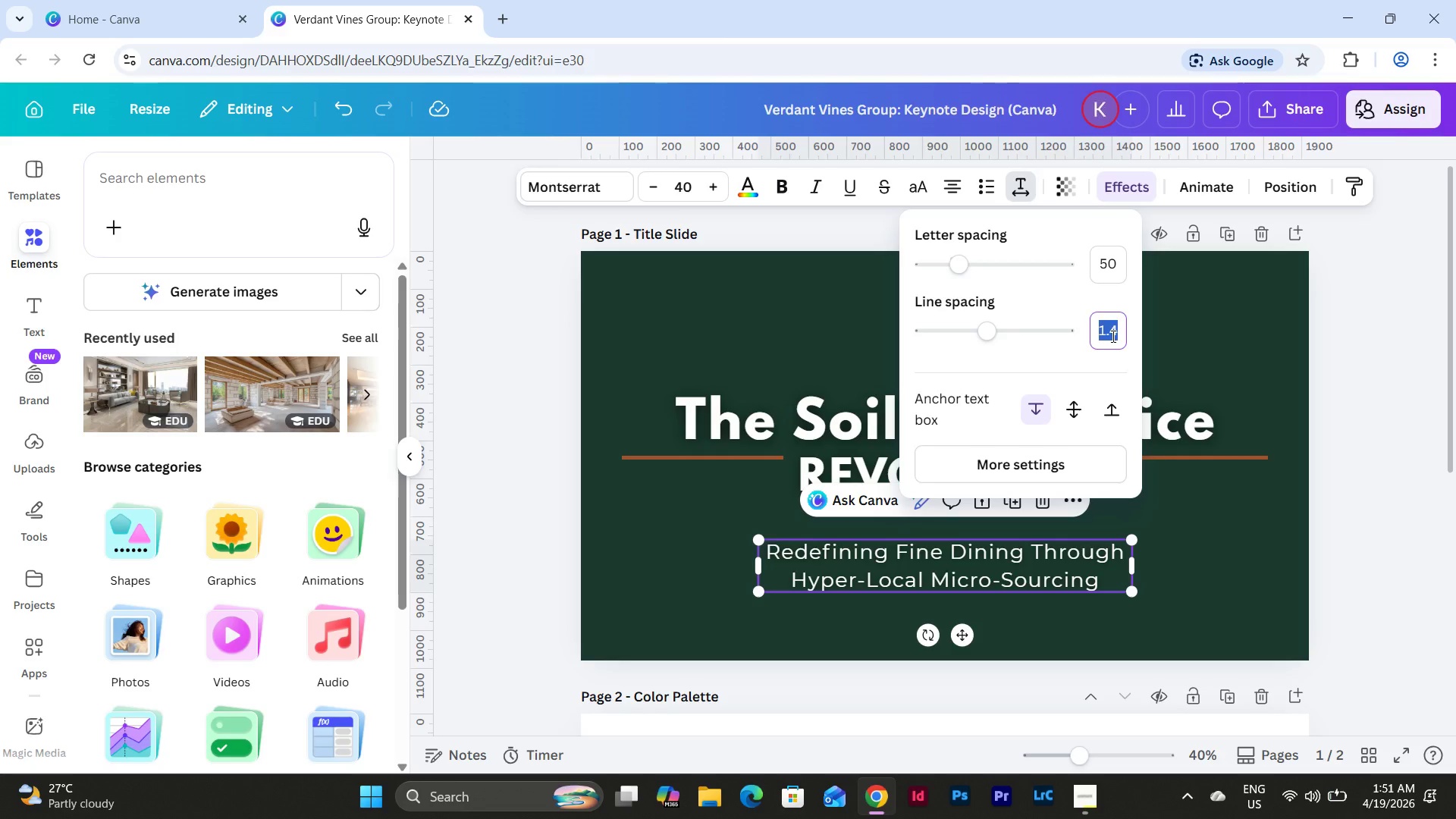 
key(Numpad1)
 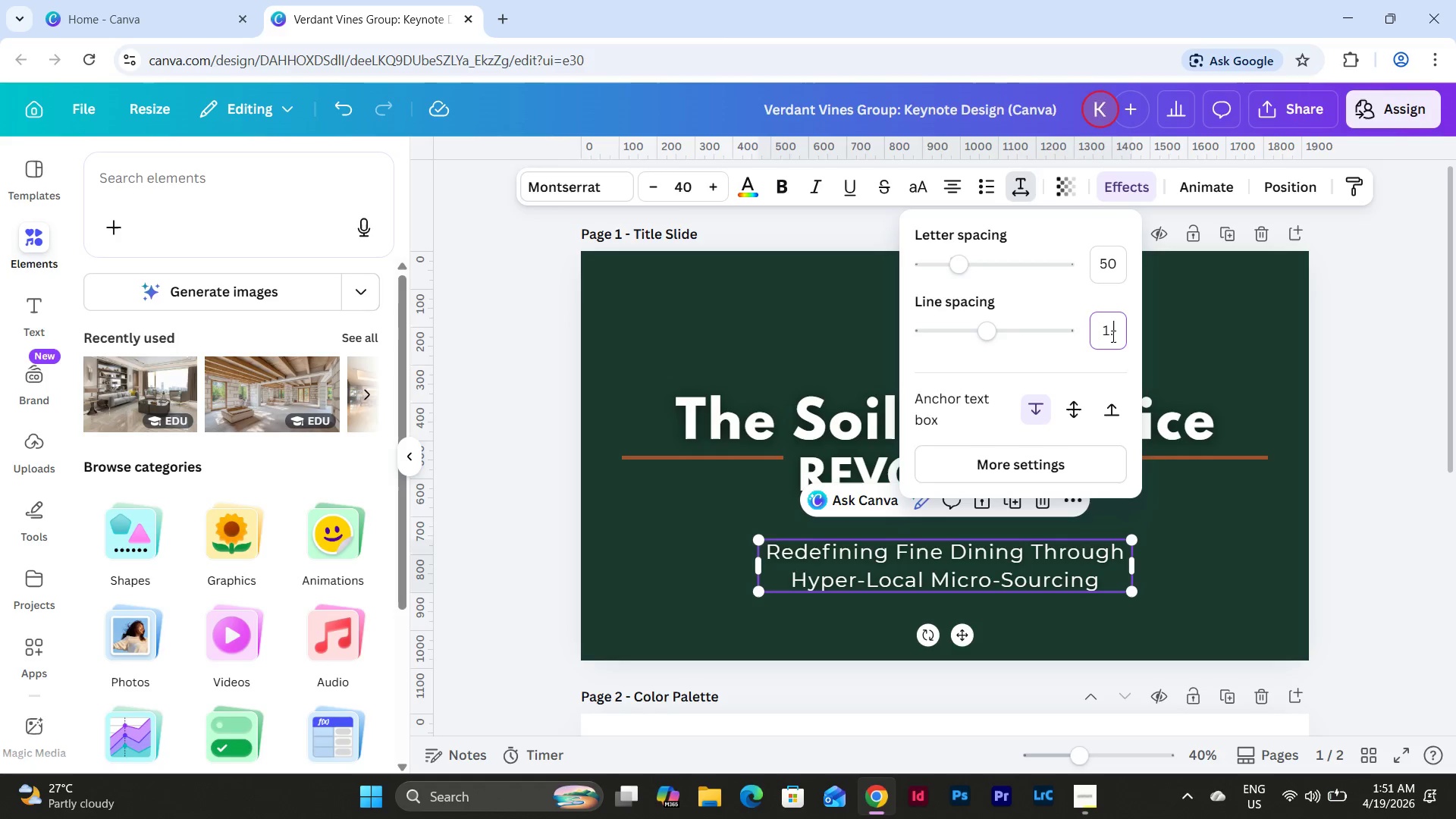 
key(NumpadDecimal)
 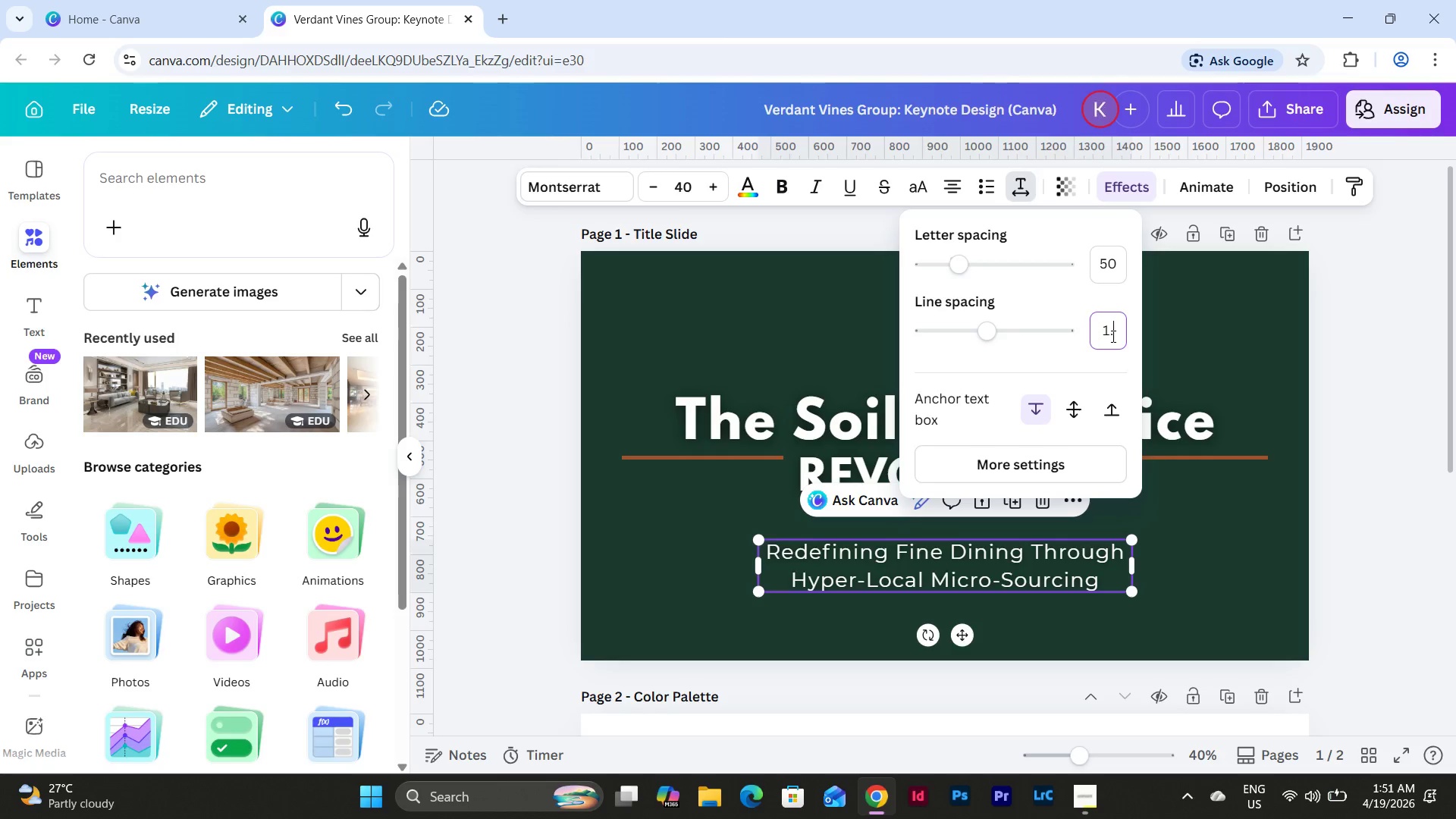 
key(Numpad1)
 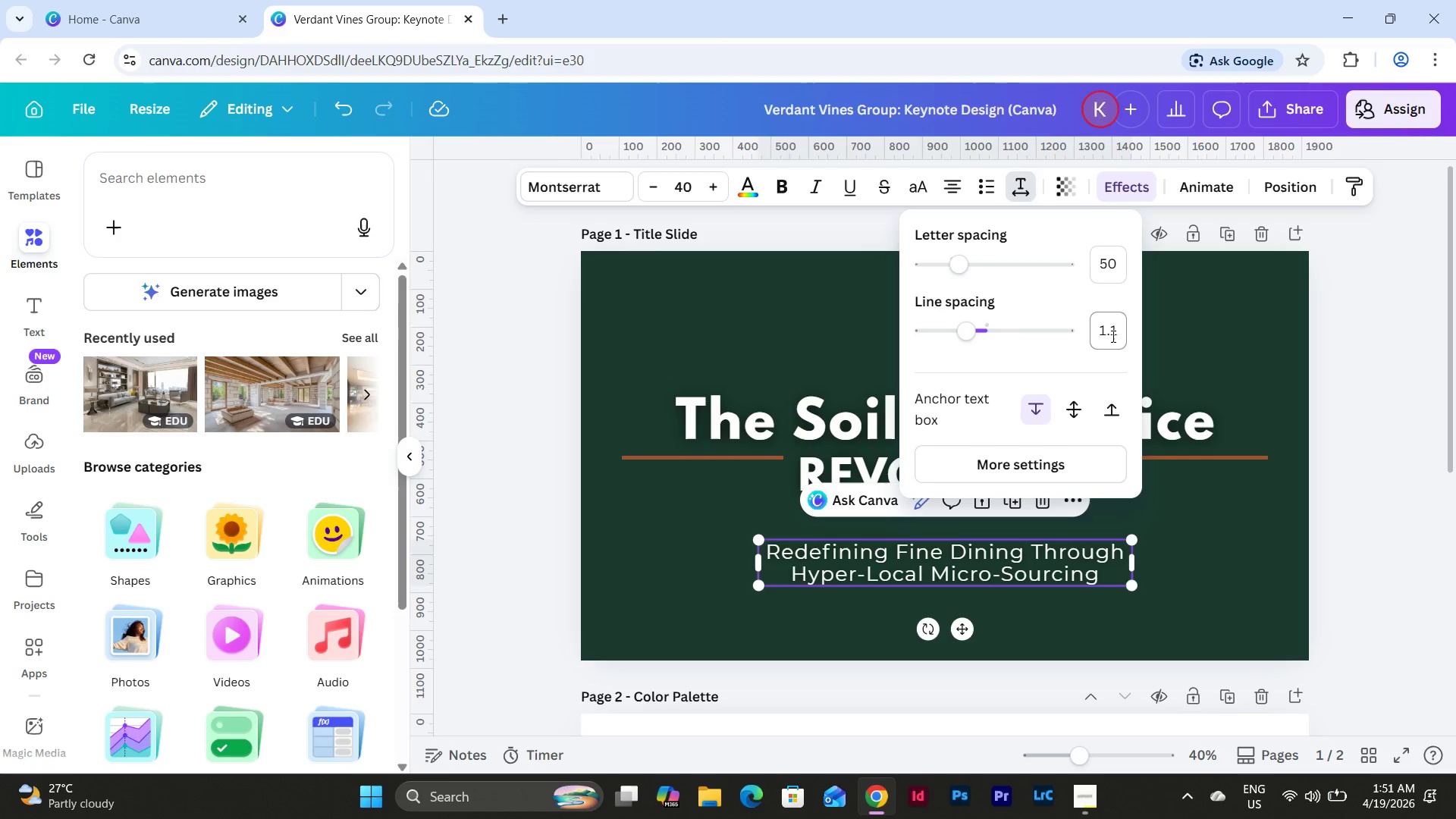 
key(NumpadEnter)
 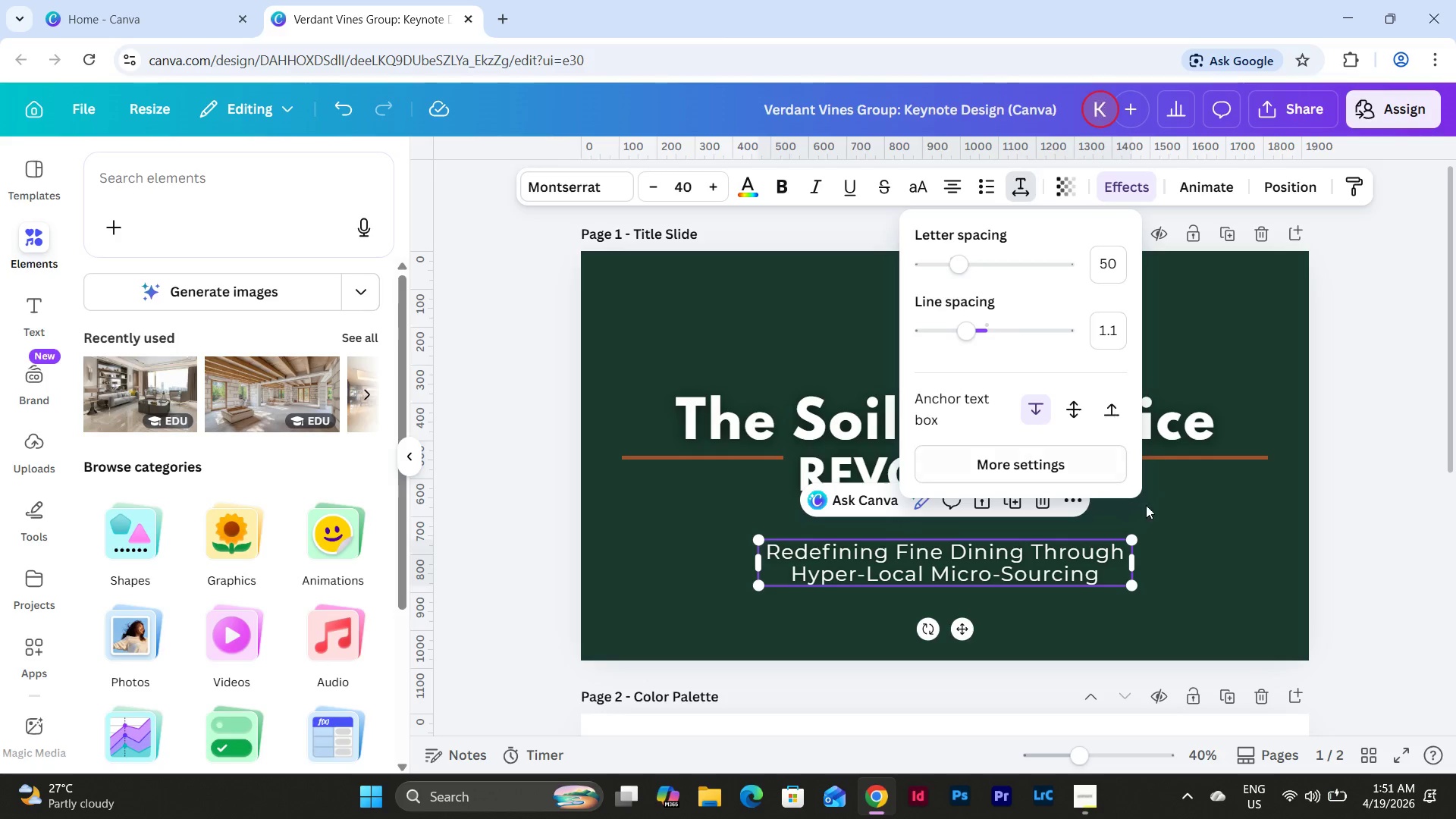 
left_click([1259, 563])
 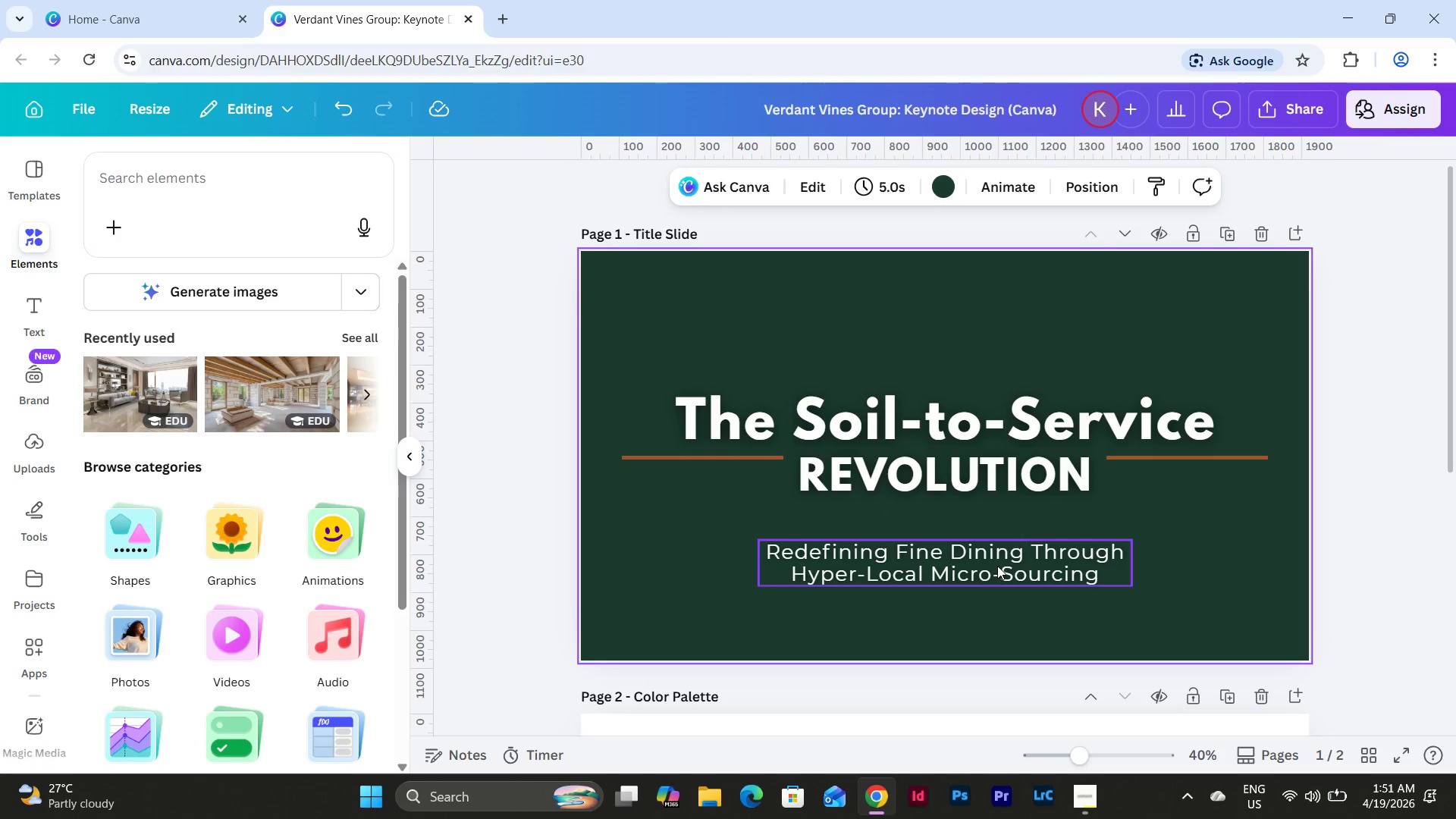 
left_click([997, 566])
 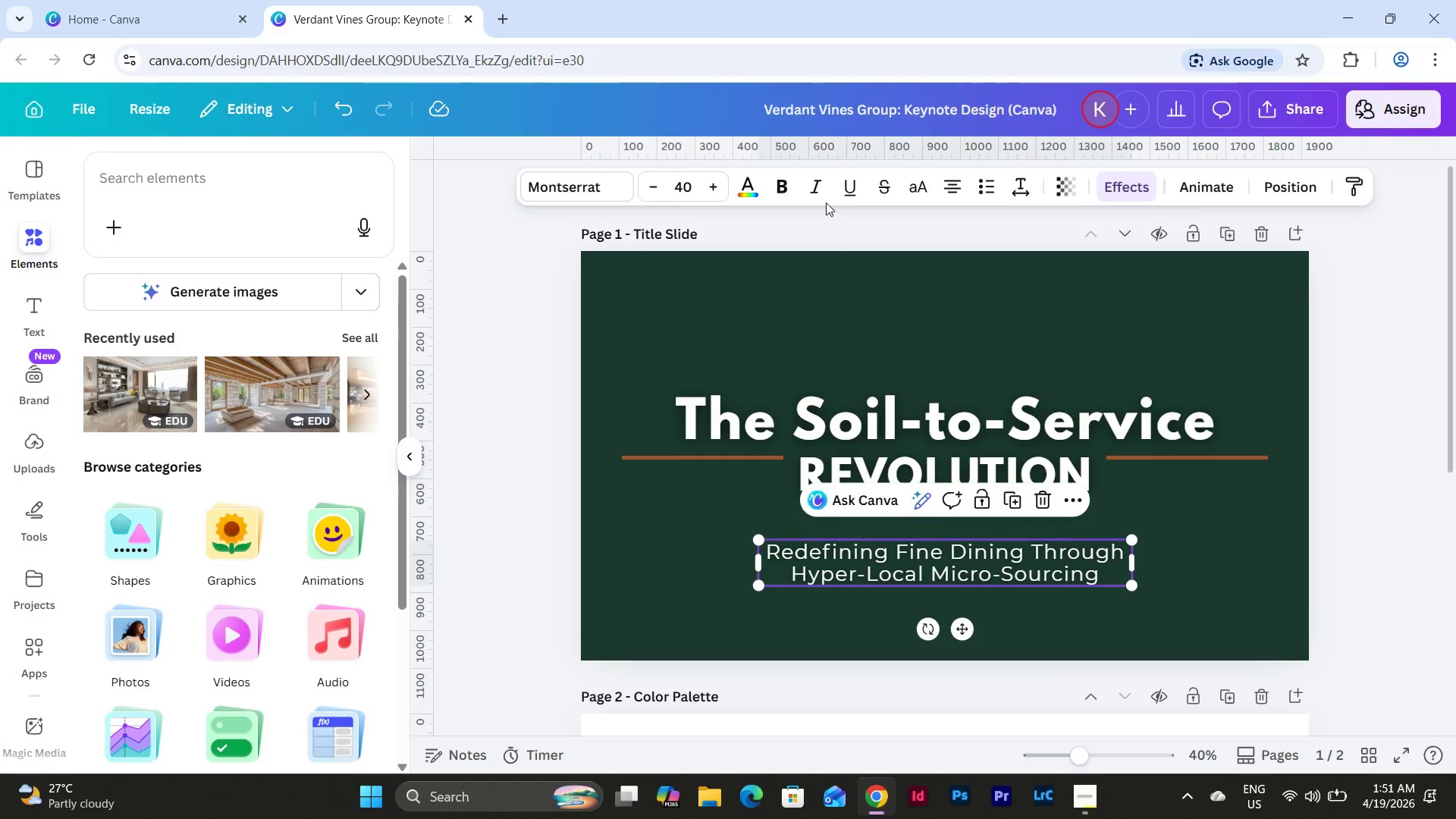 
left_click([816, 193])
 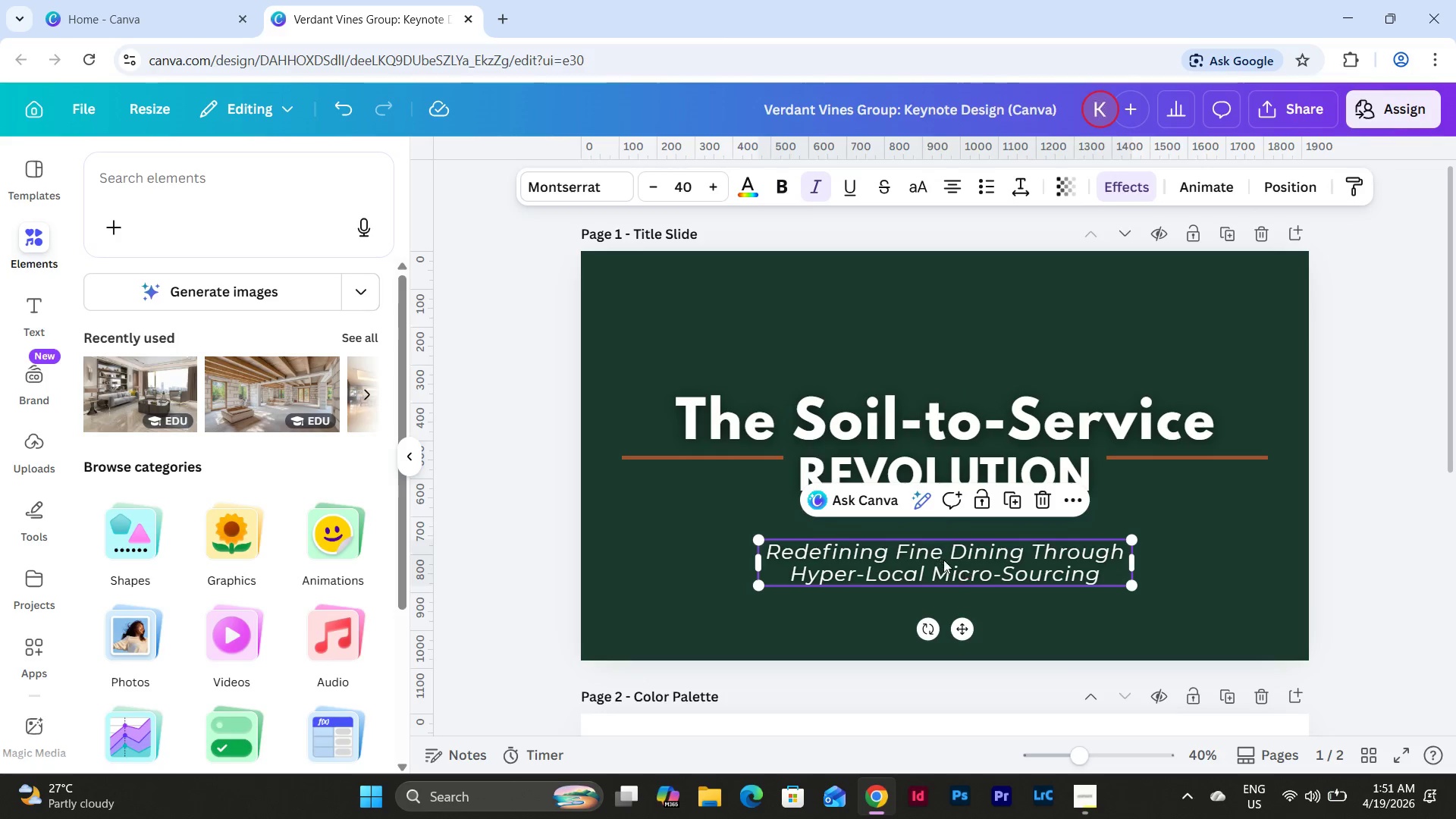 
left_click_drag(start_coordinate=[966, 574], to_coordinate=[965, 580])
 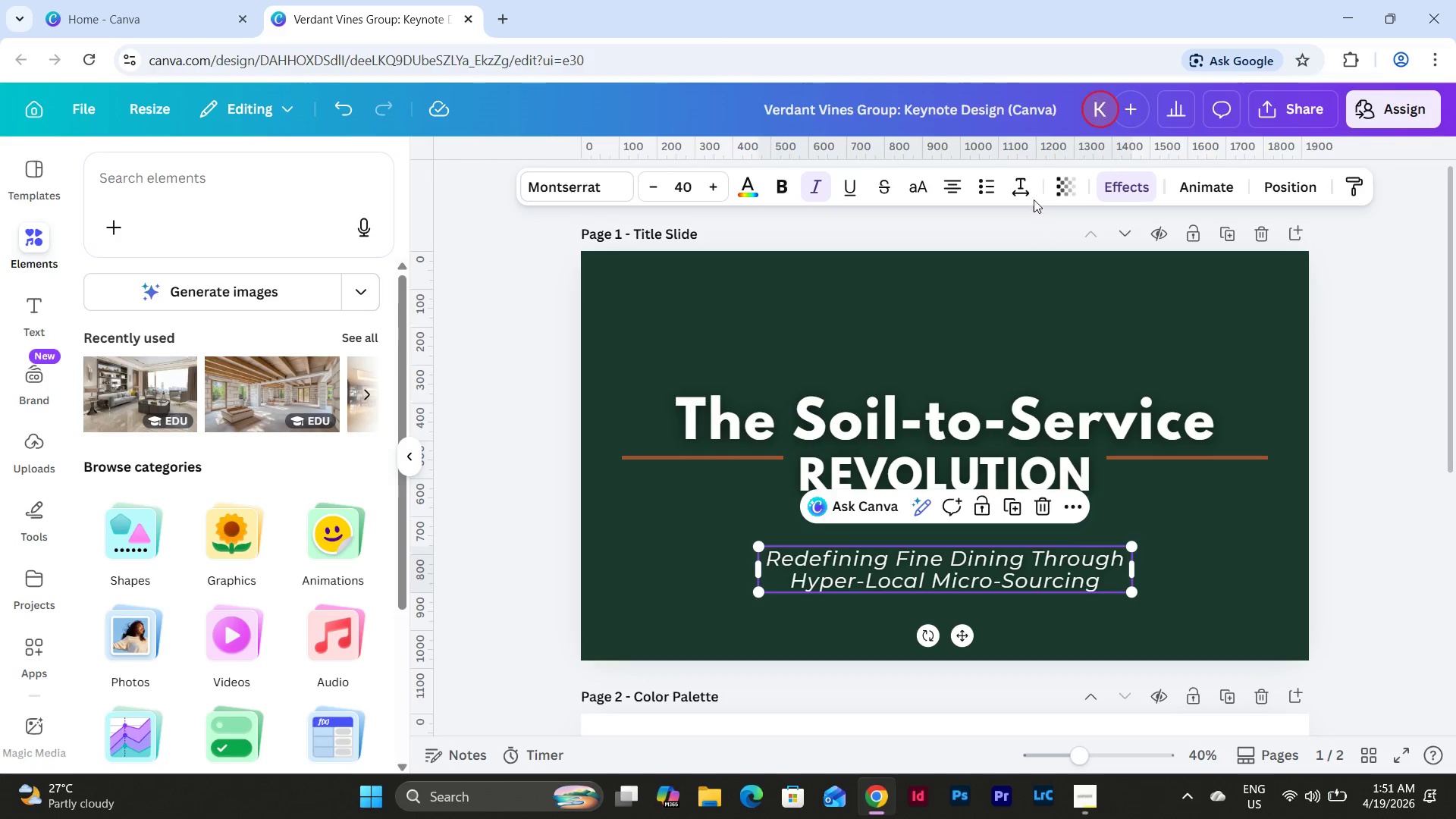 
left_click([1031, 187])
 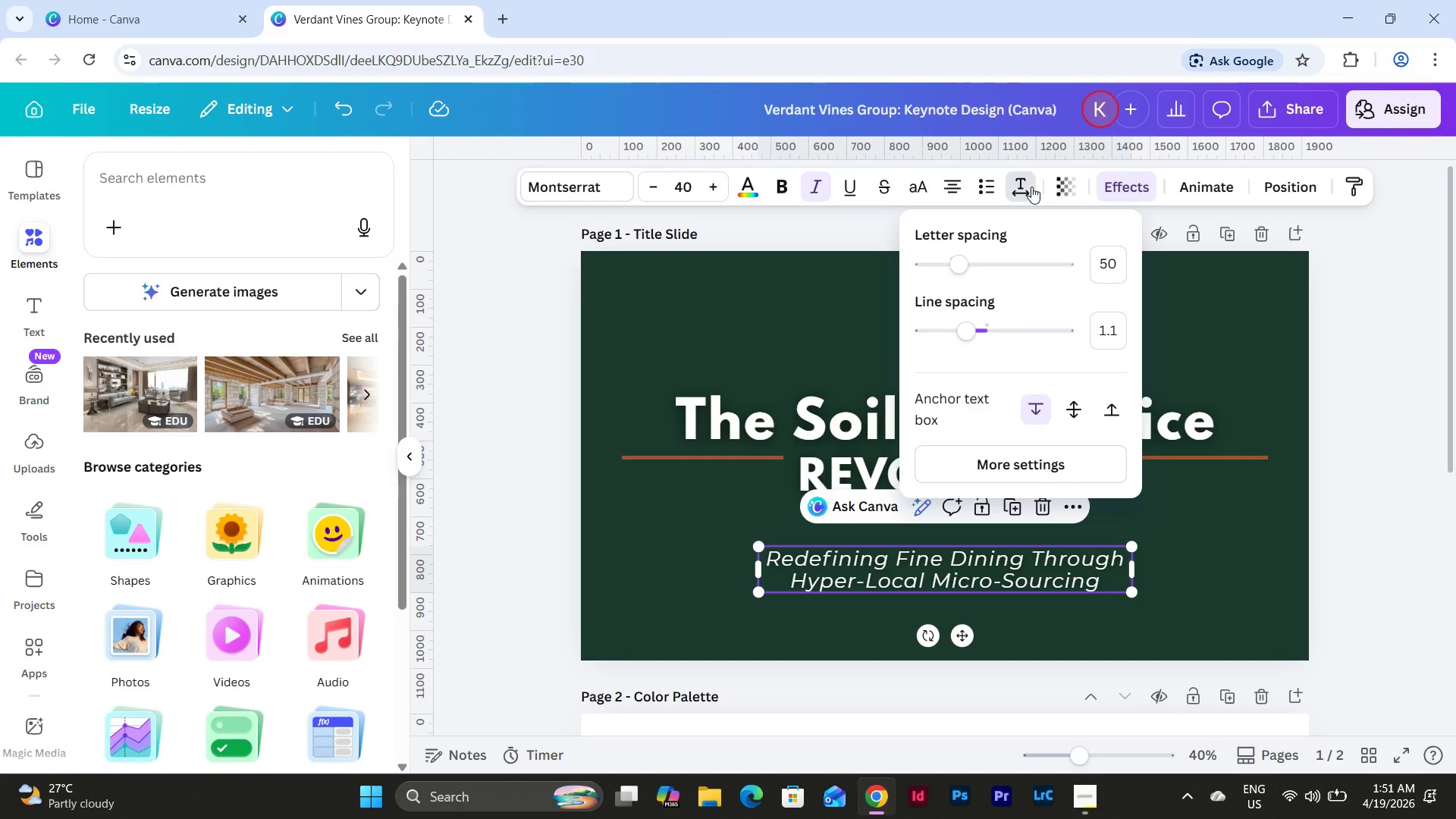 
left_click([1031, 187])
 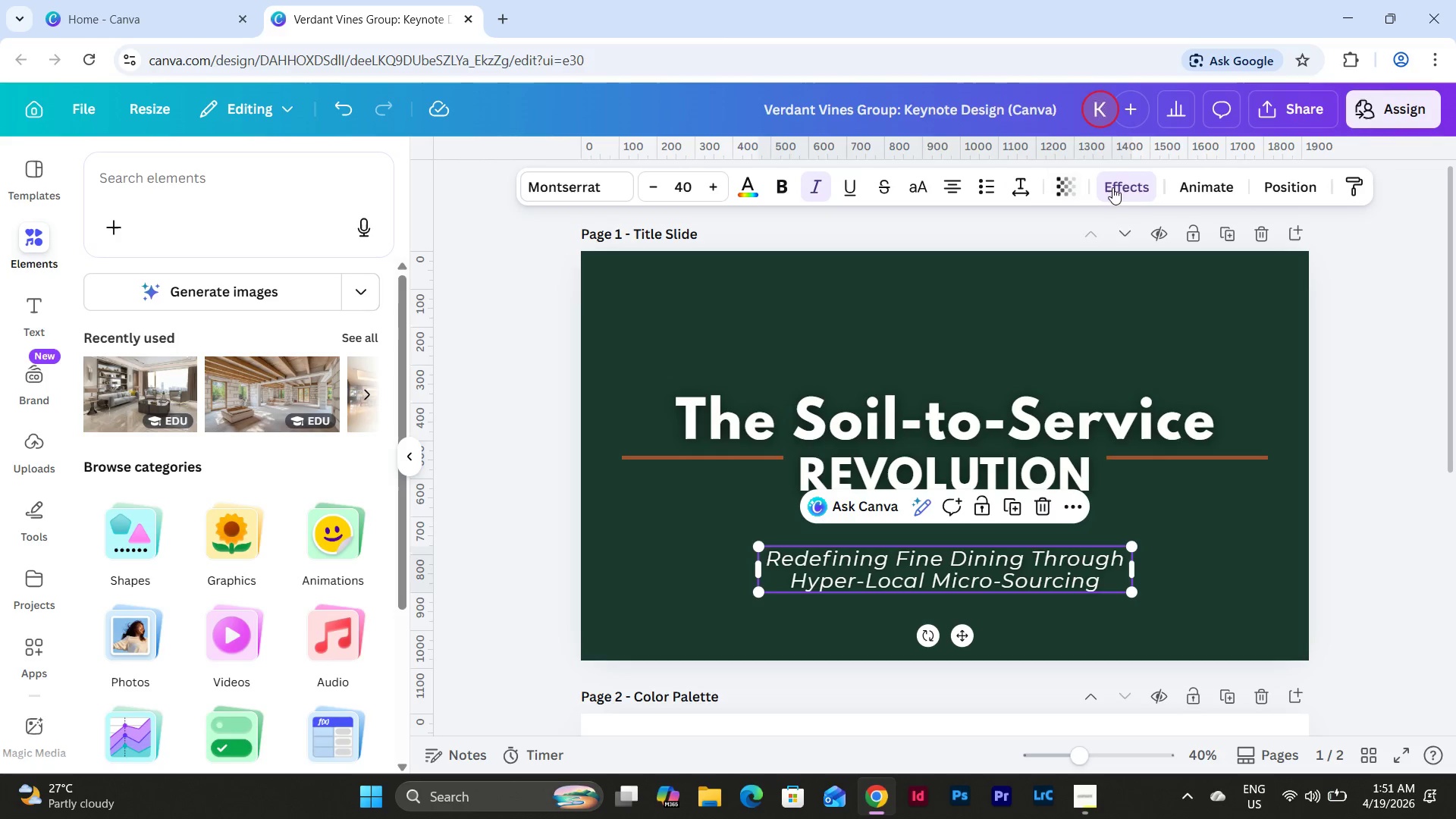 
left_click([1128, 187])
 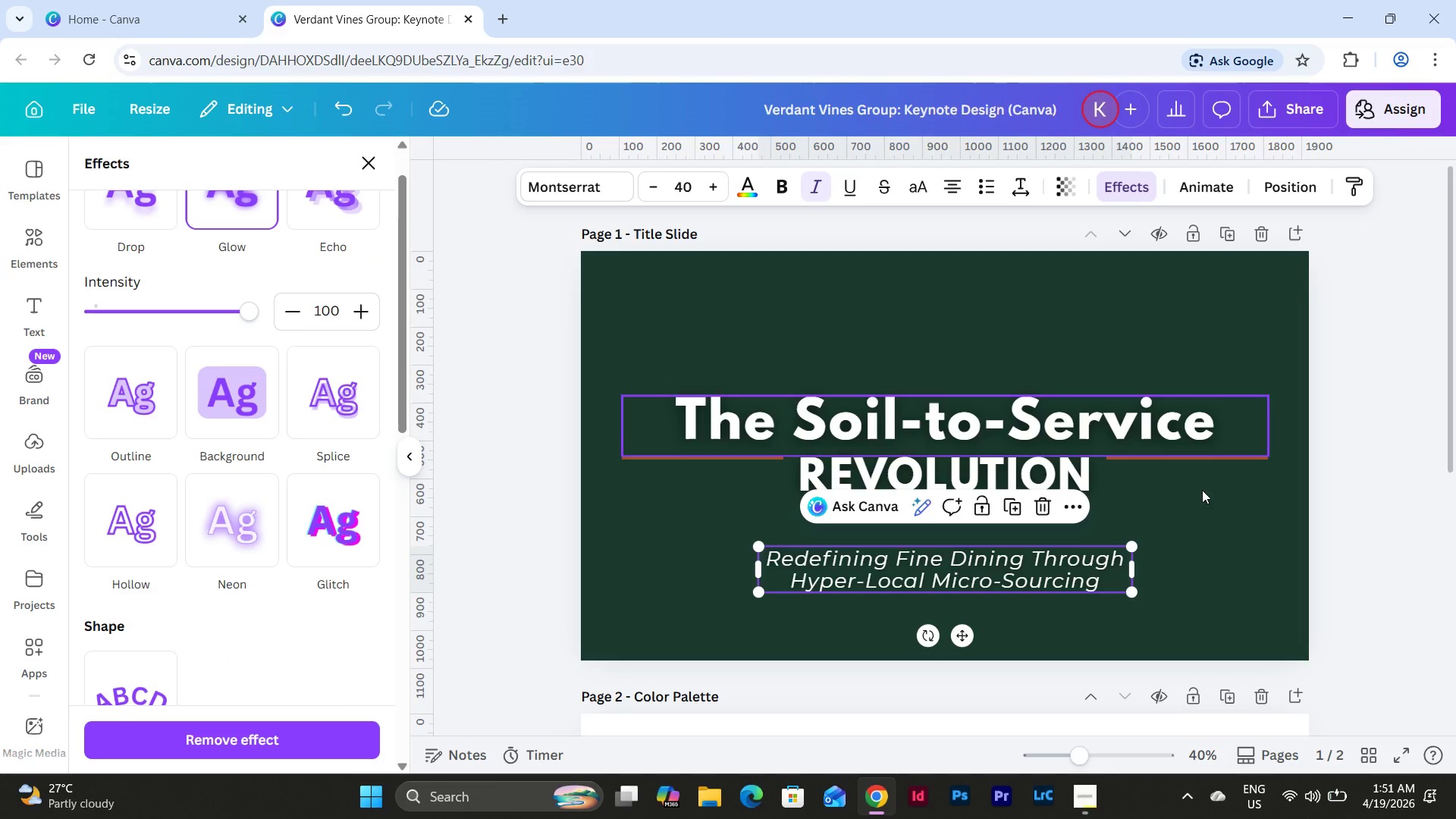 
left_click([1202, 568])
 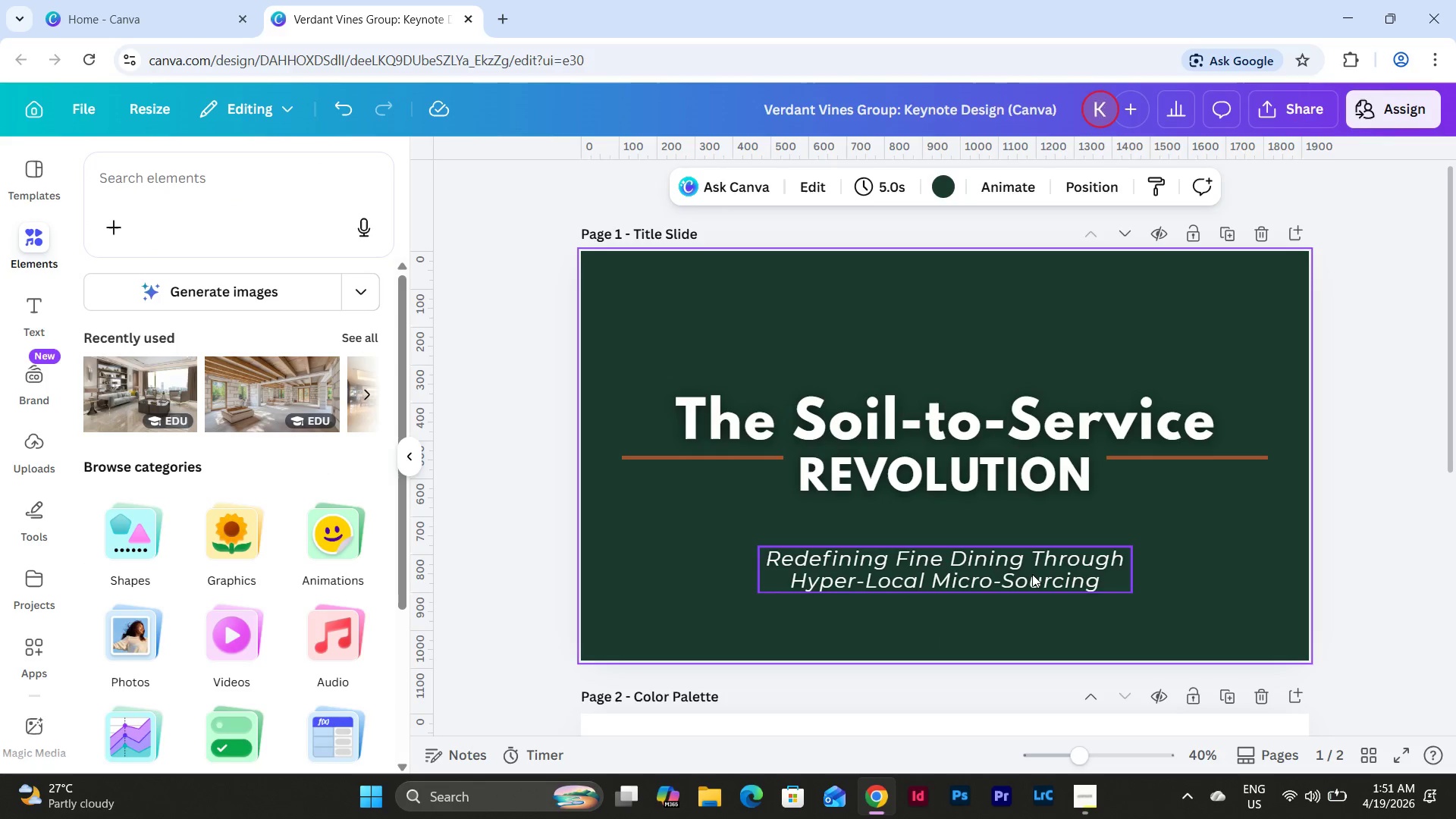 
left_click_drag(start_coordinate=[966, 578], to_coordinate=[968, 570])
 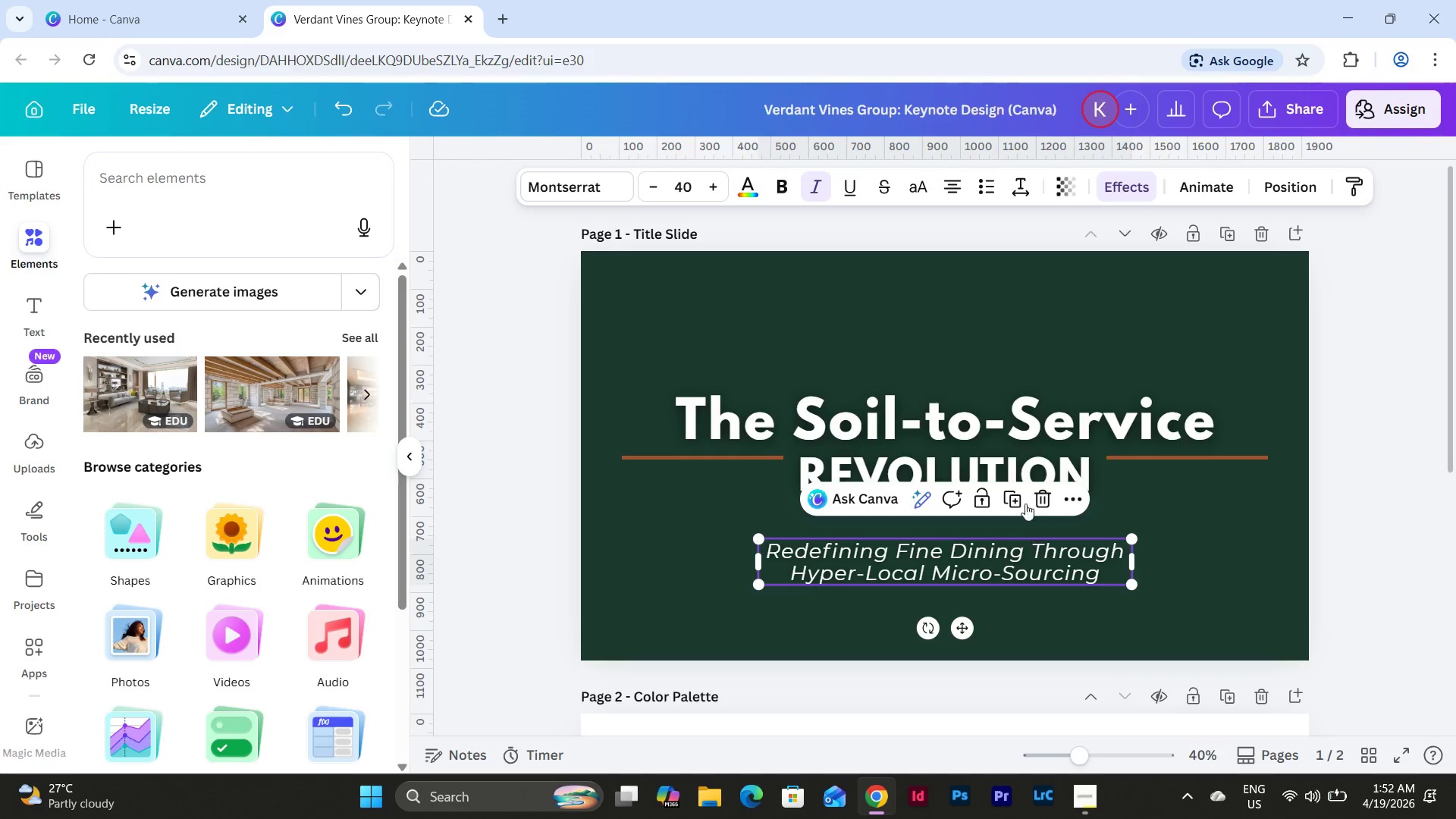 
left_click([1015, 494])
 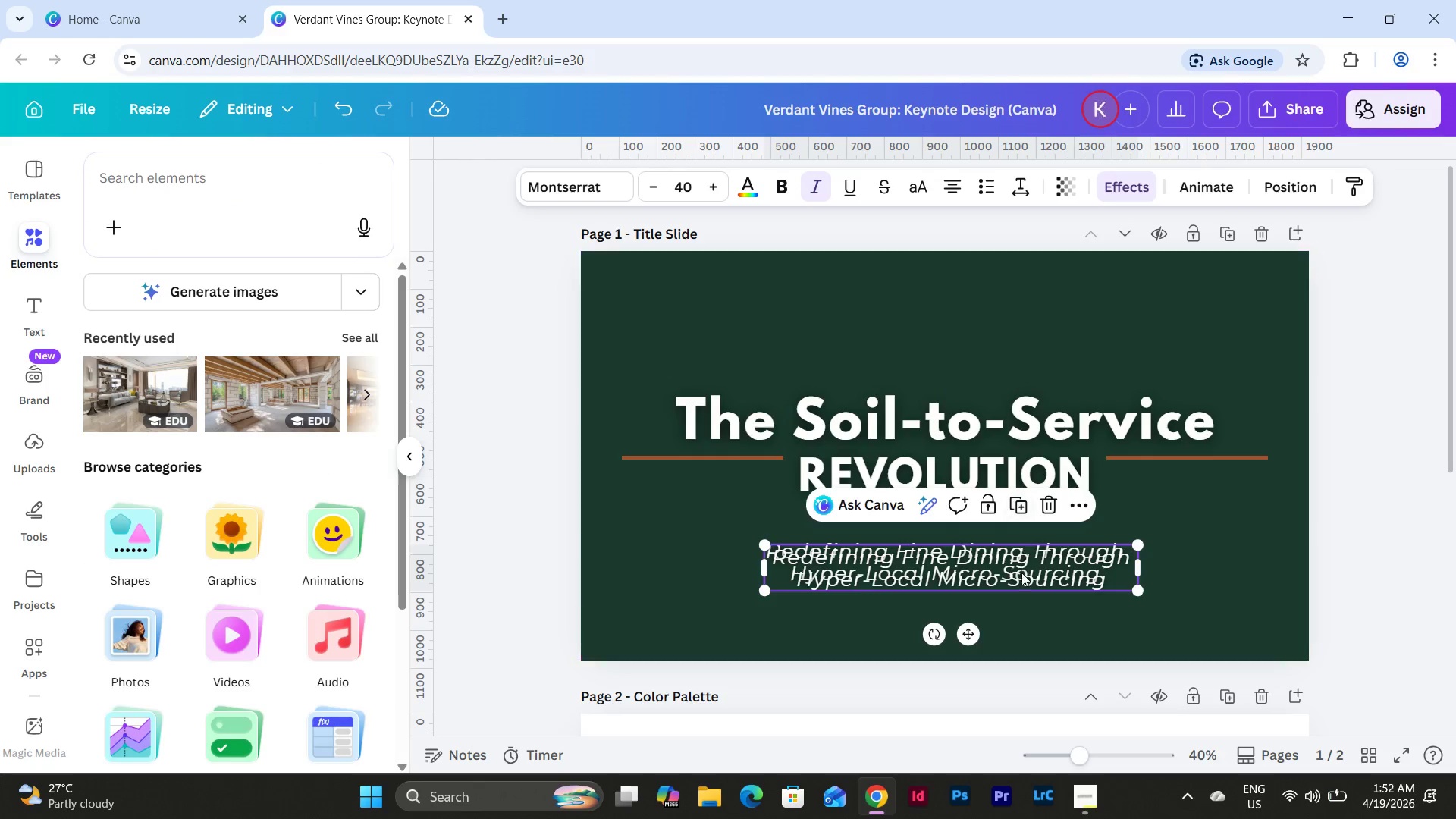 
left_click_drag(start_coordinate=[1021, 575], to_coordinate=[874, 322])
 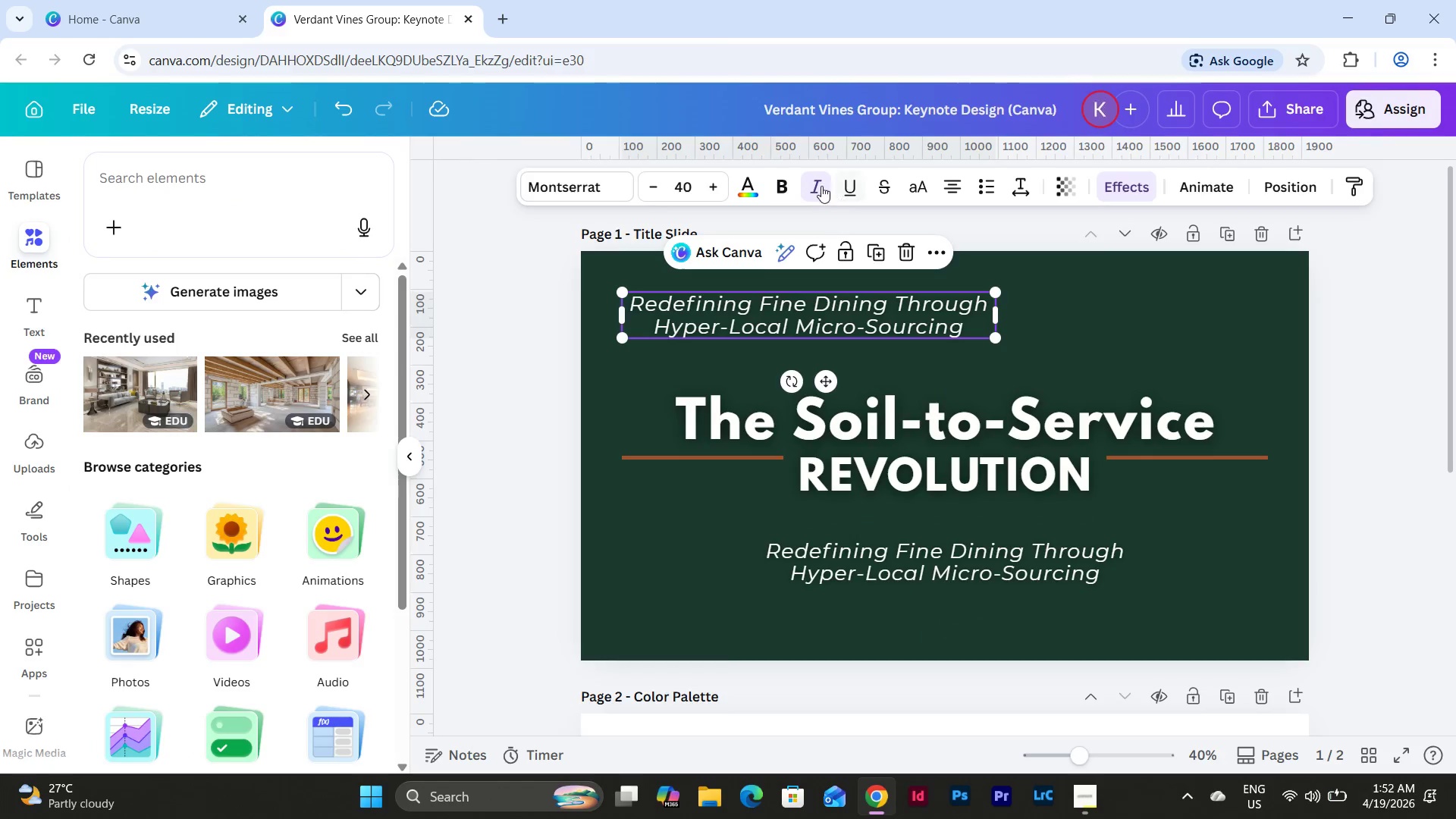 
left_click([817, 184])
 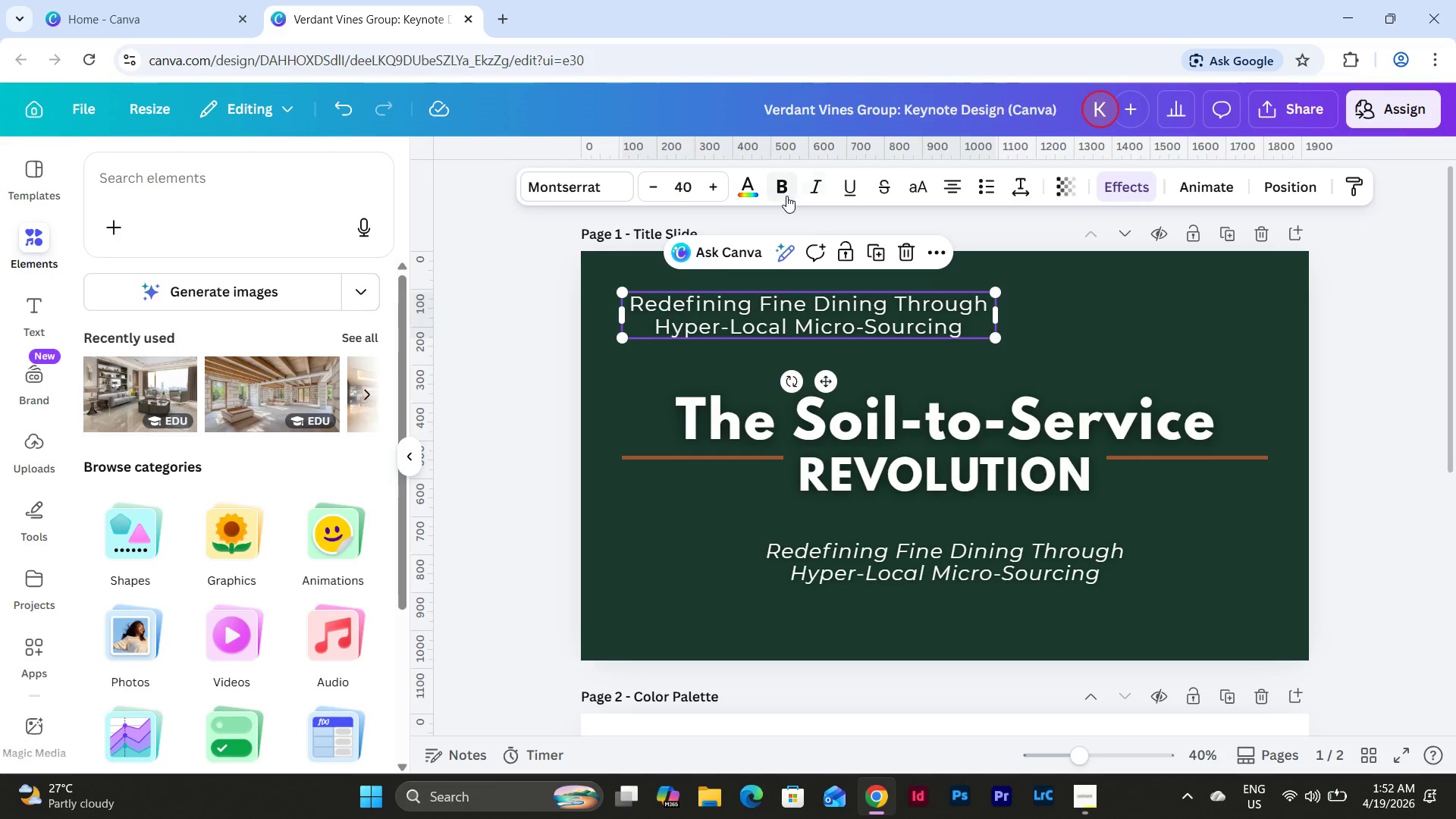 
left_click([784, 196])
 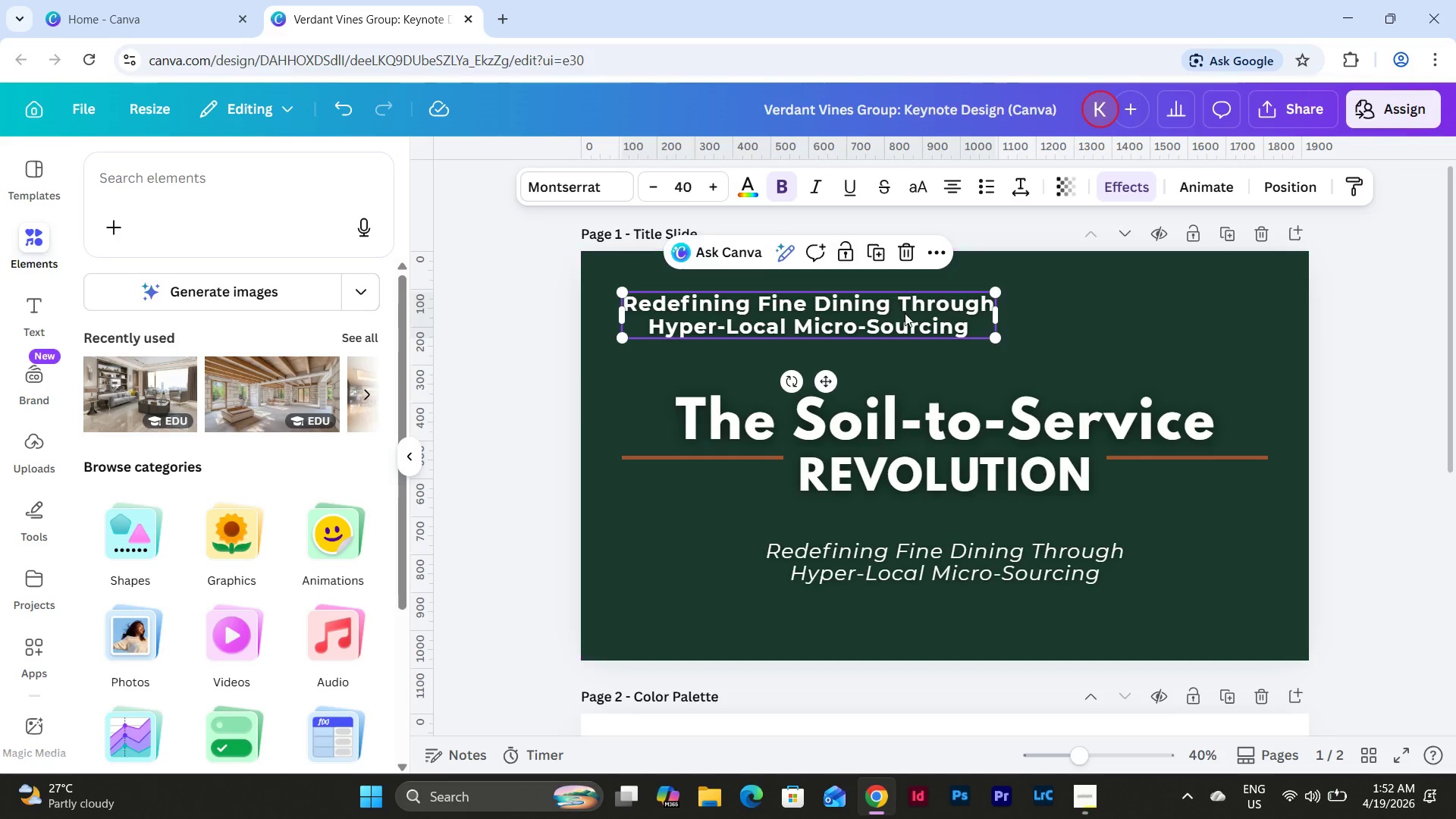 
left_click([924, 314])
 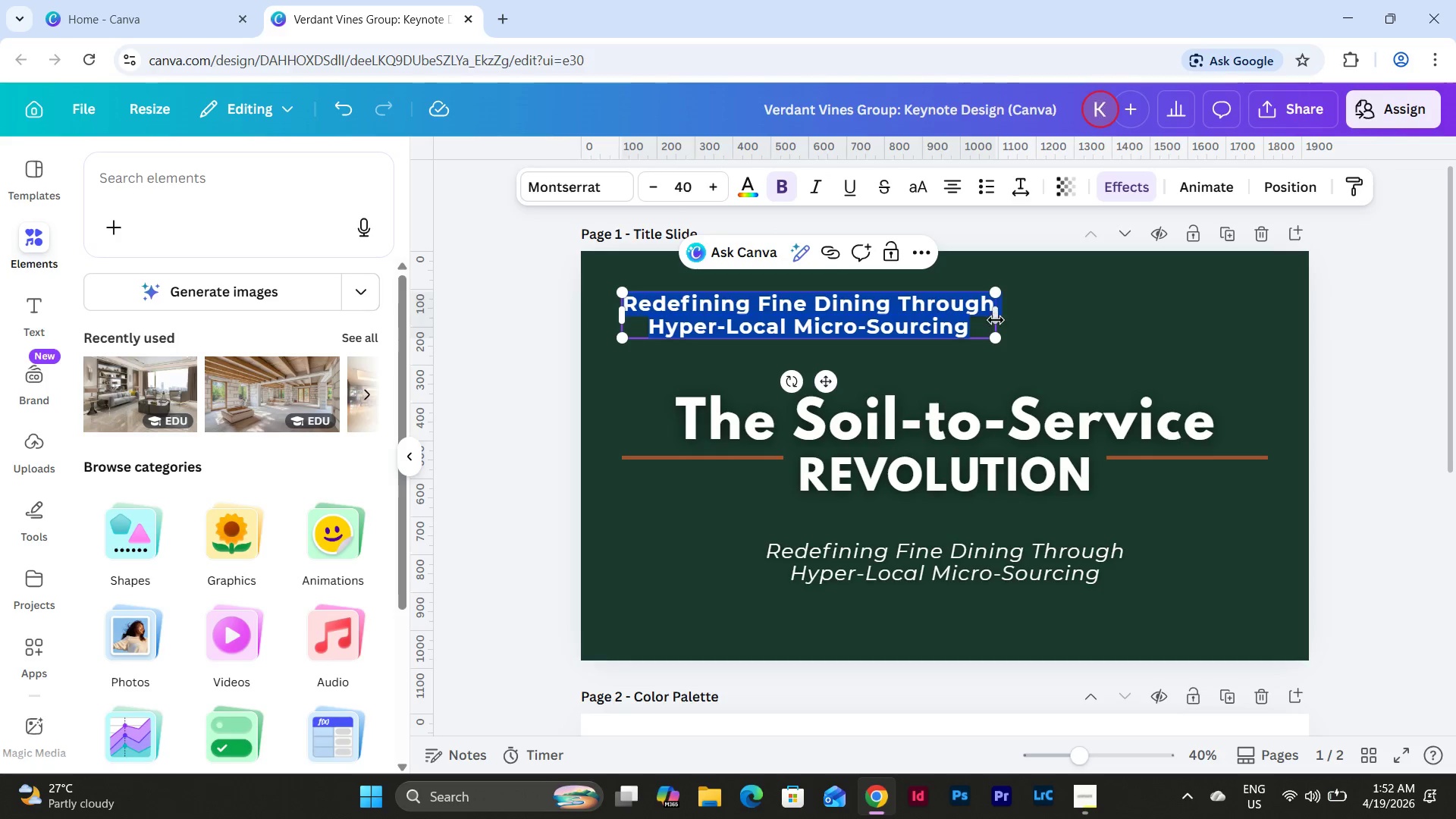 
left_click_drag(start_coordinate=[996, 320], to_coordinate=[1271, 330])
 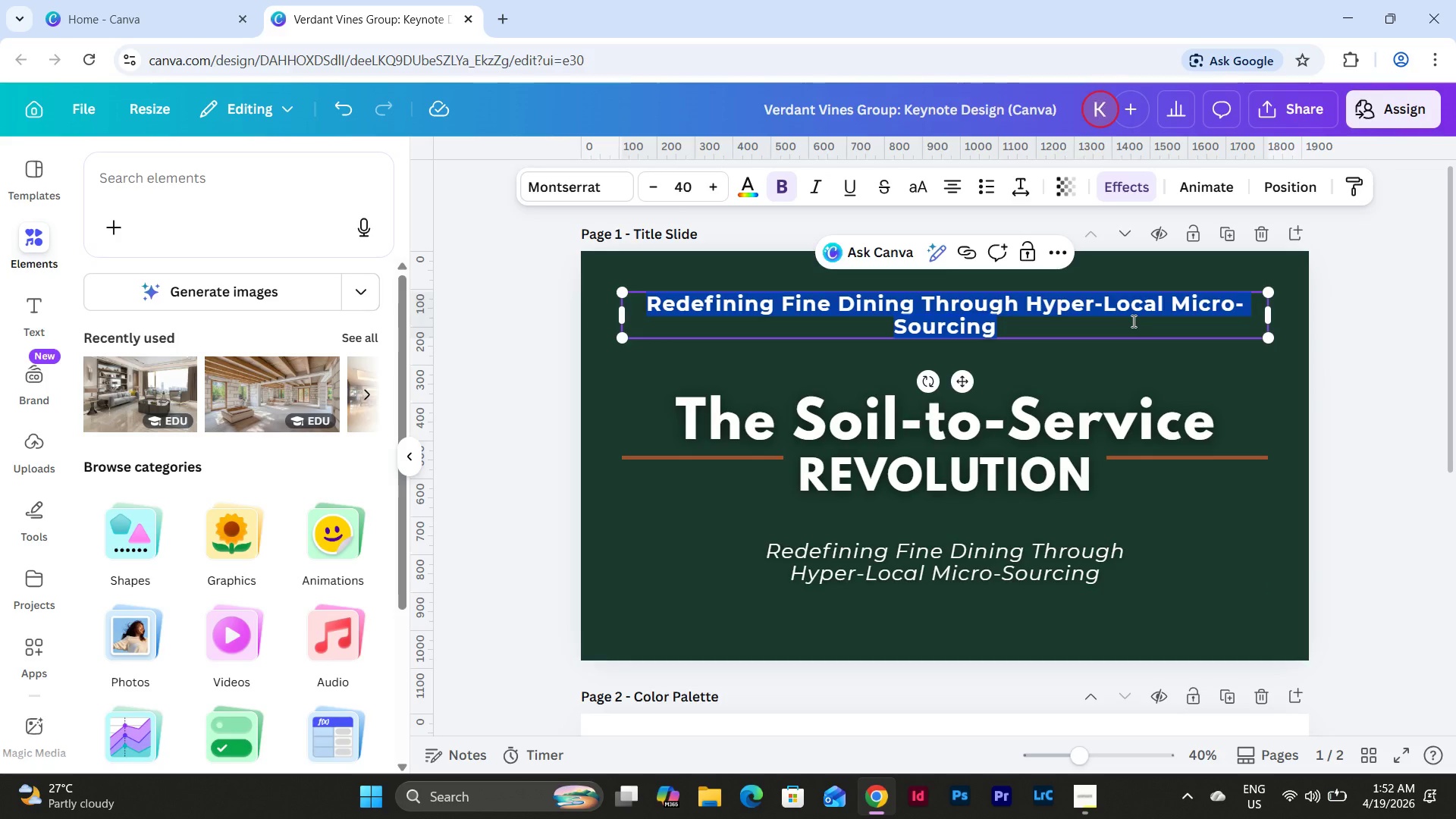 
type(VERDANT VINES GROUP   |   )
 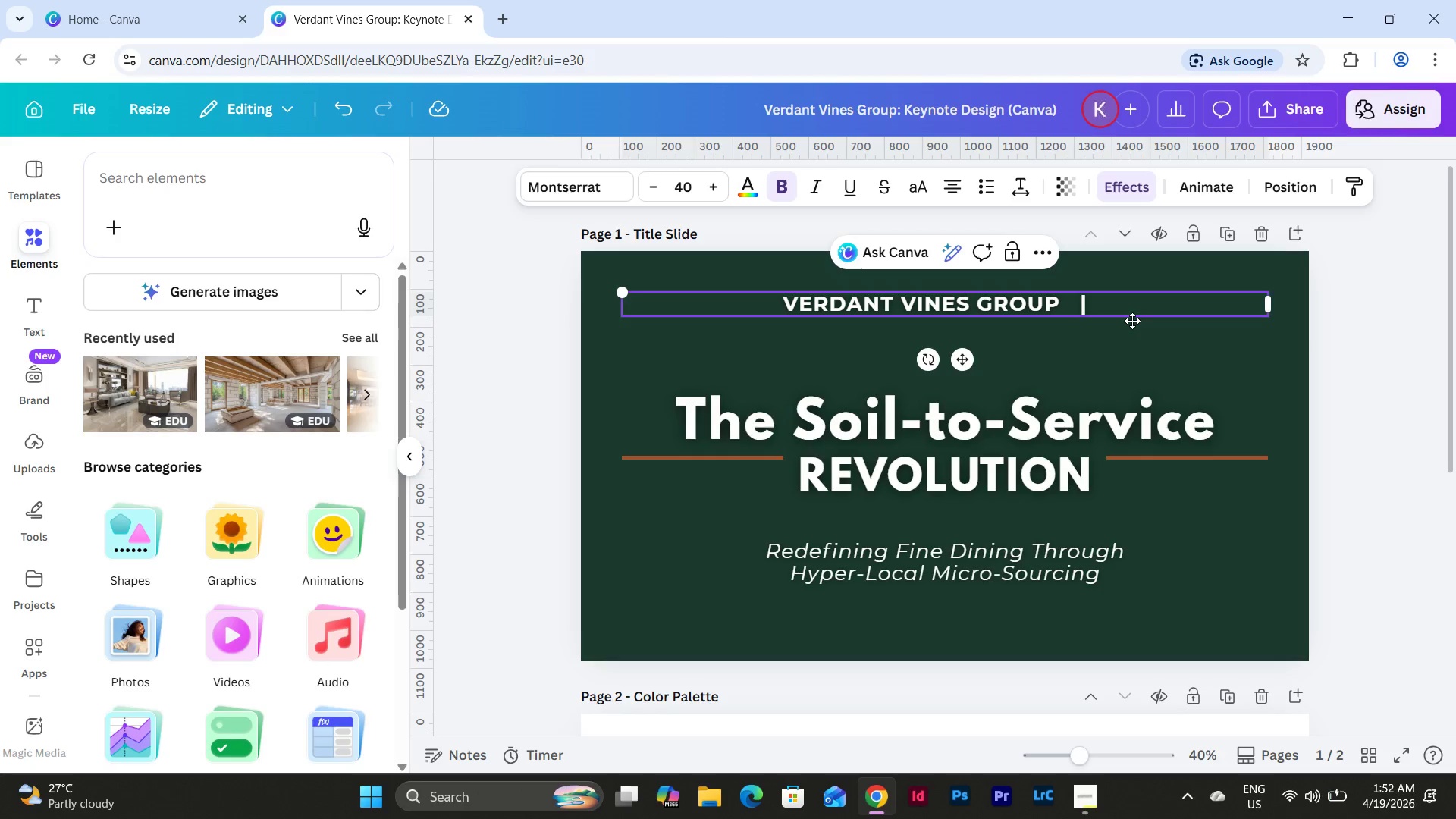 
type(NATIONAL GASTRONOMY)
 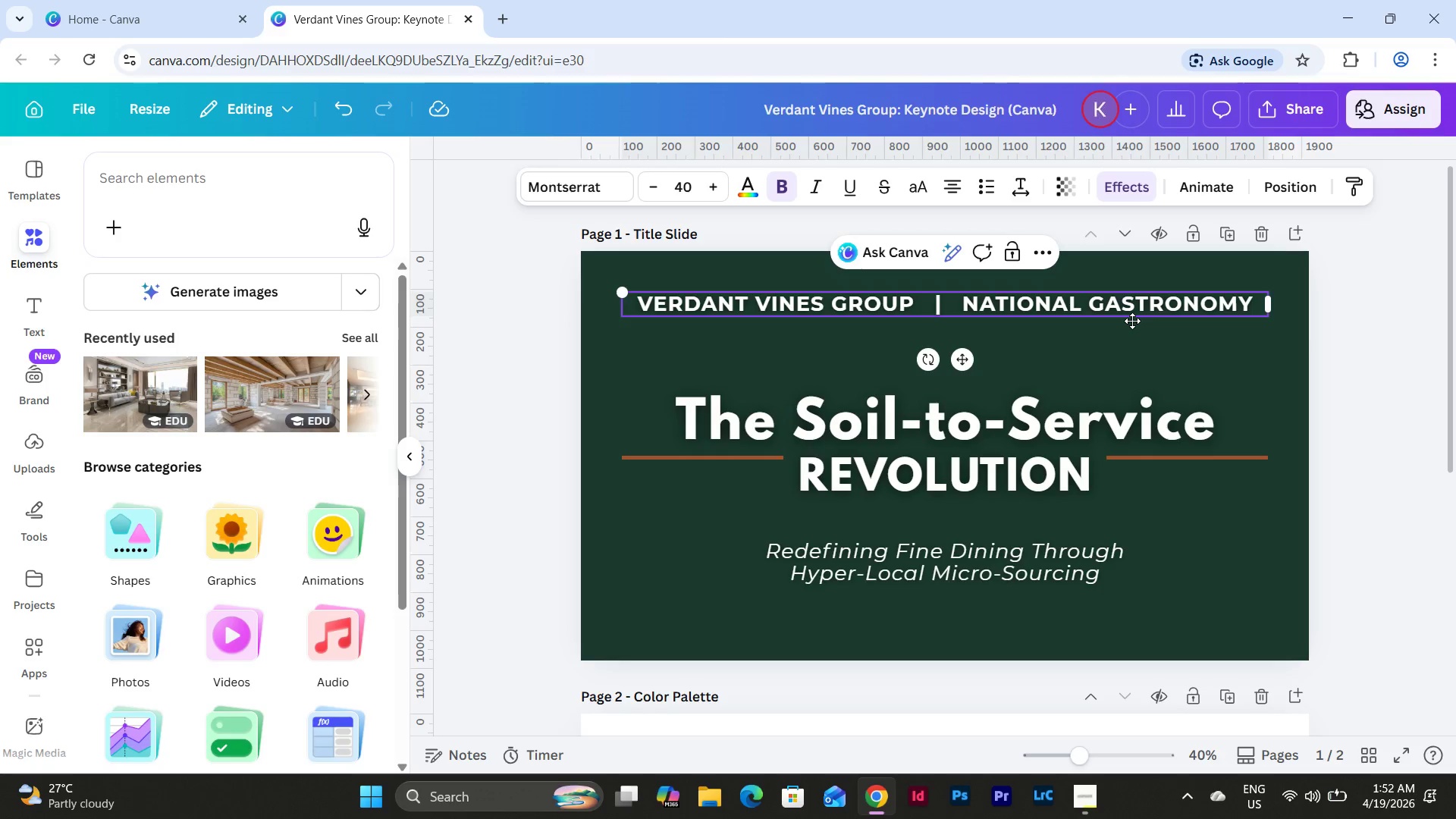 
type( SUMMIT)
 